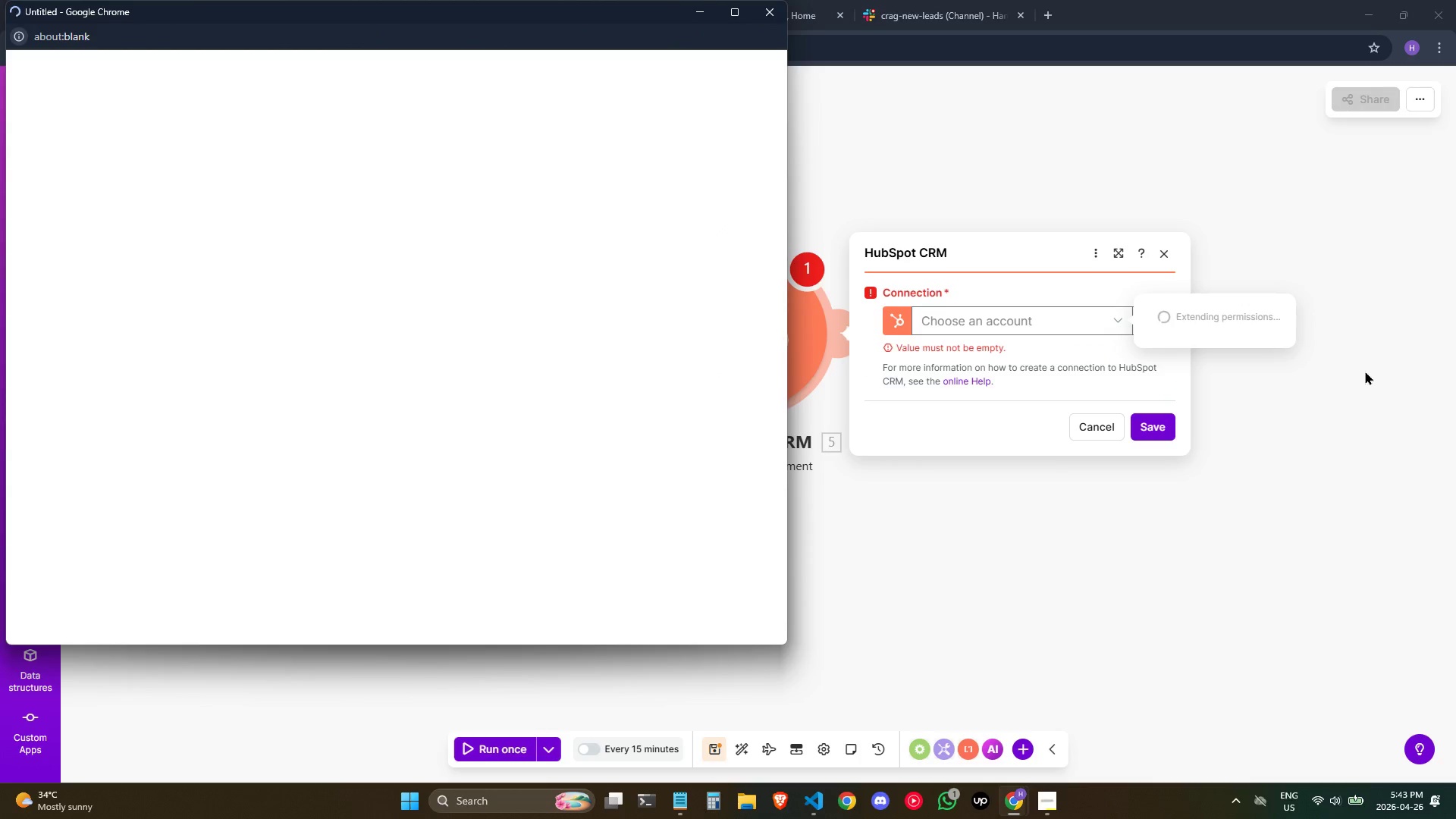 
left_click([172, 420])
 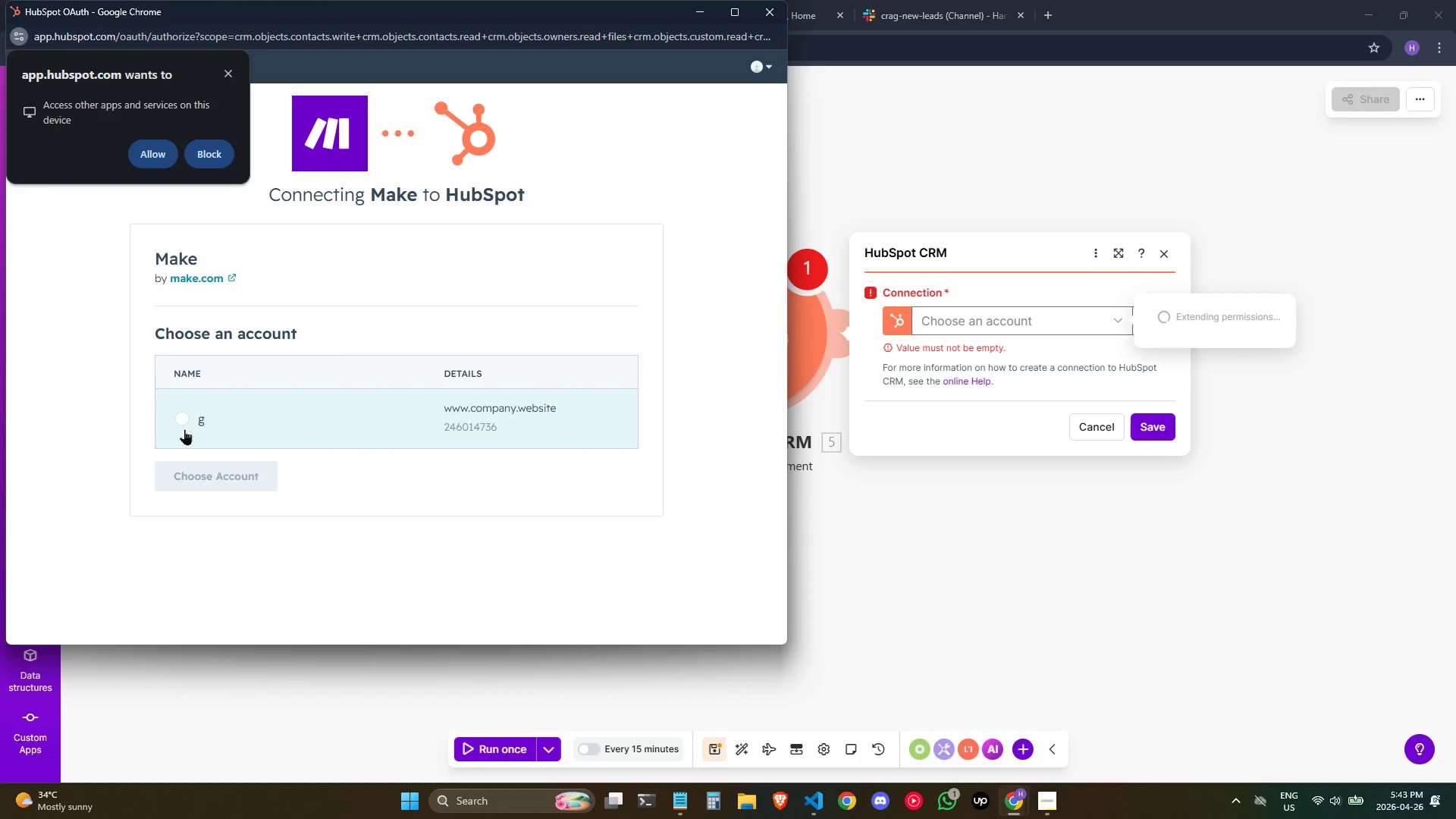 
double_click([190, 422])
 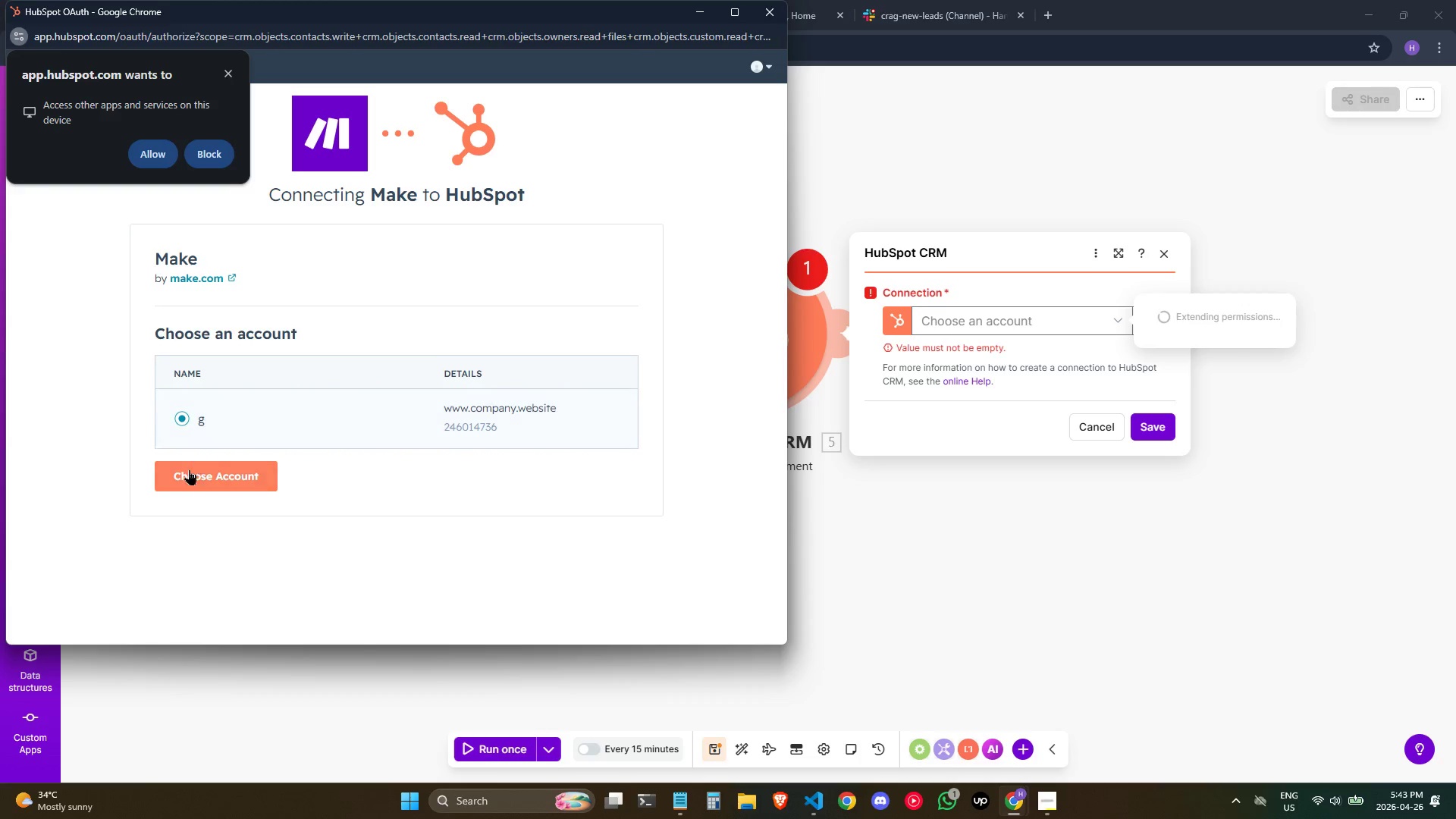 
left_click([187, 472])
 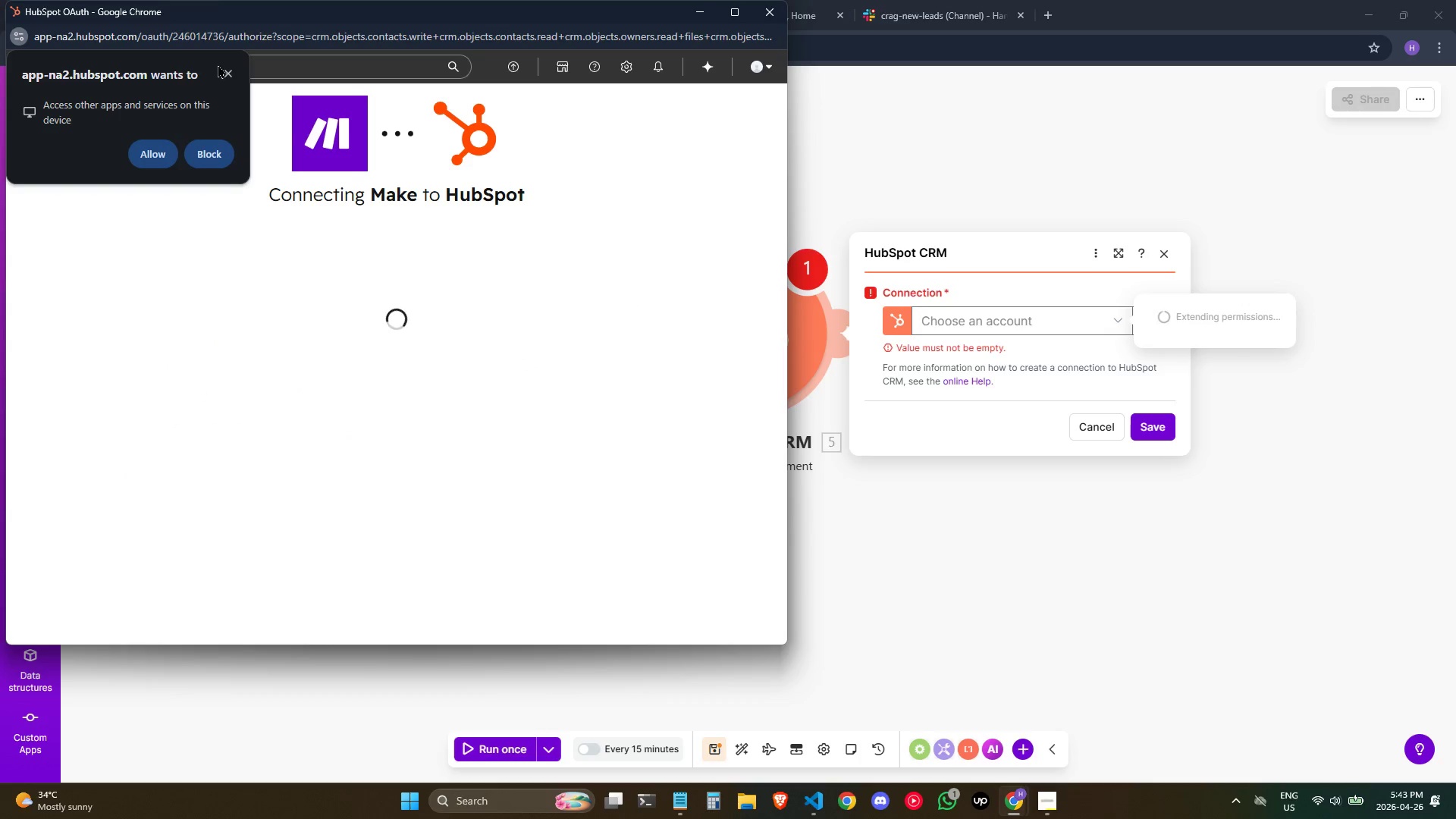 
left_click([225, 71])
 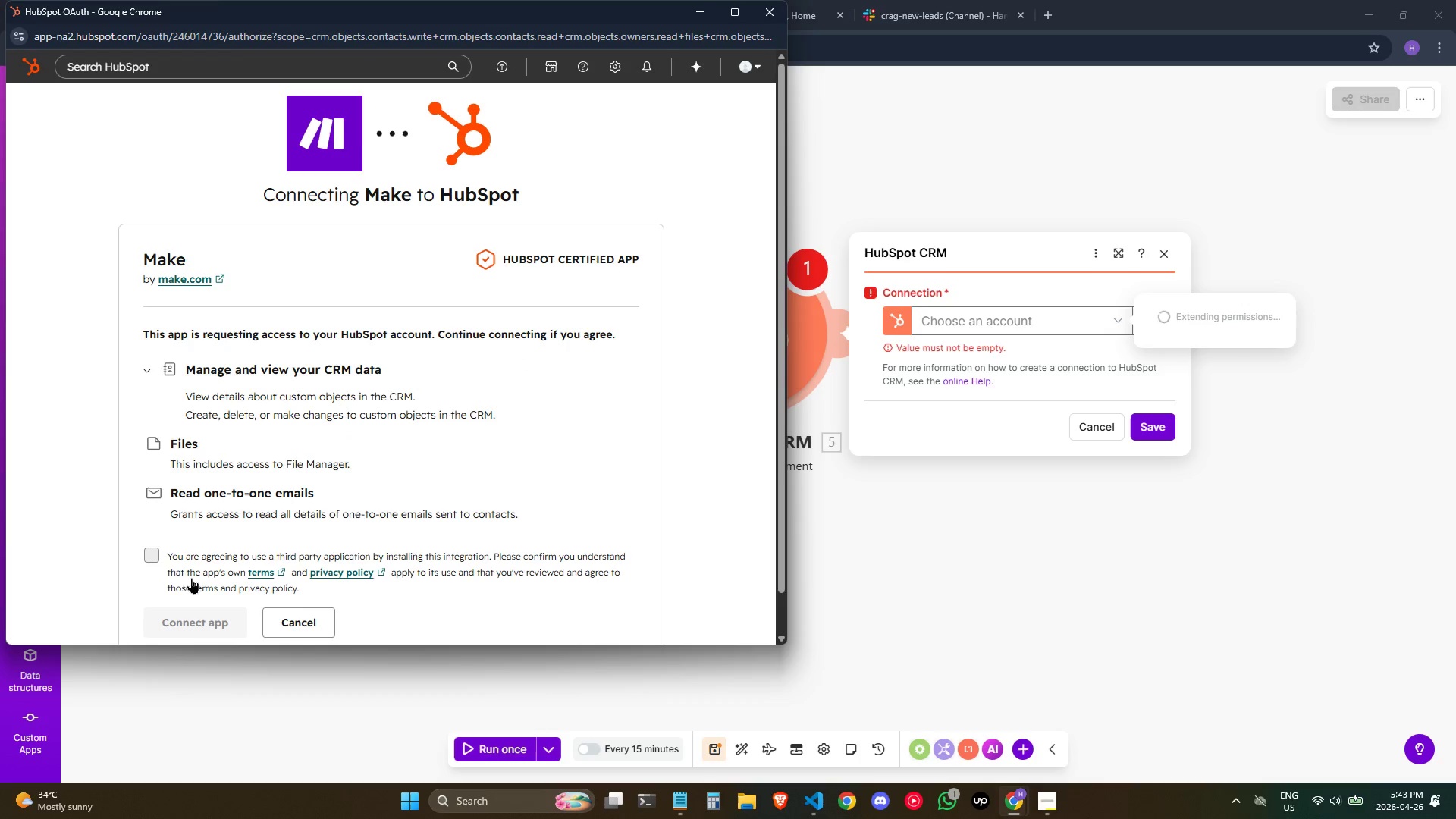 
left_click([158, 558])
 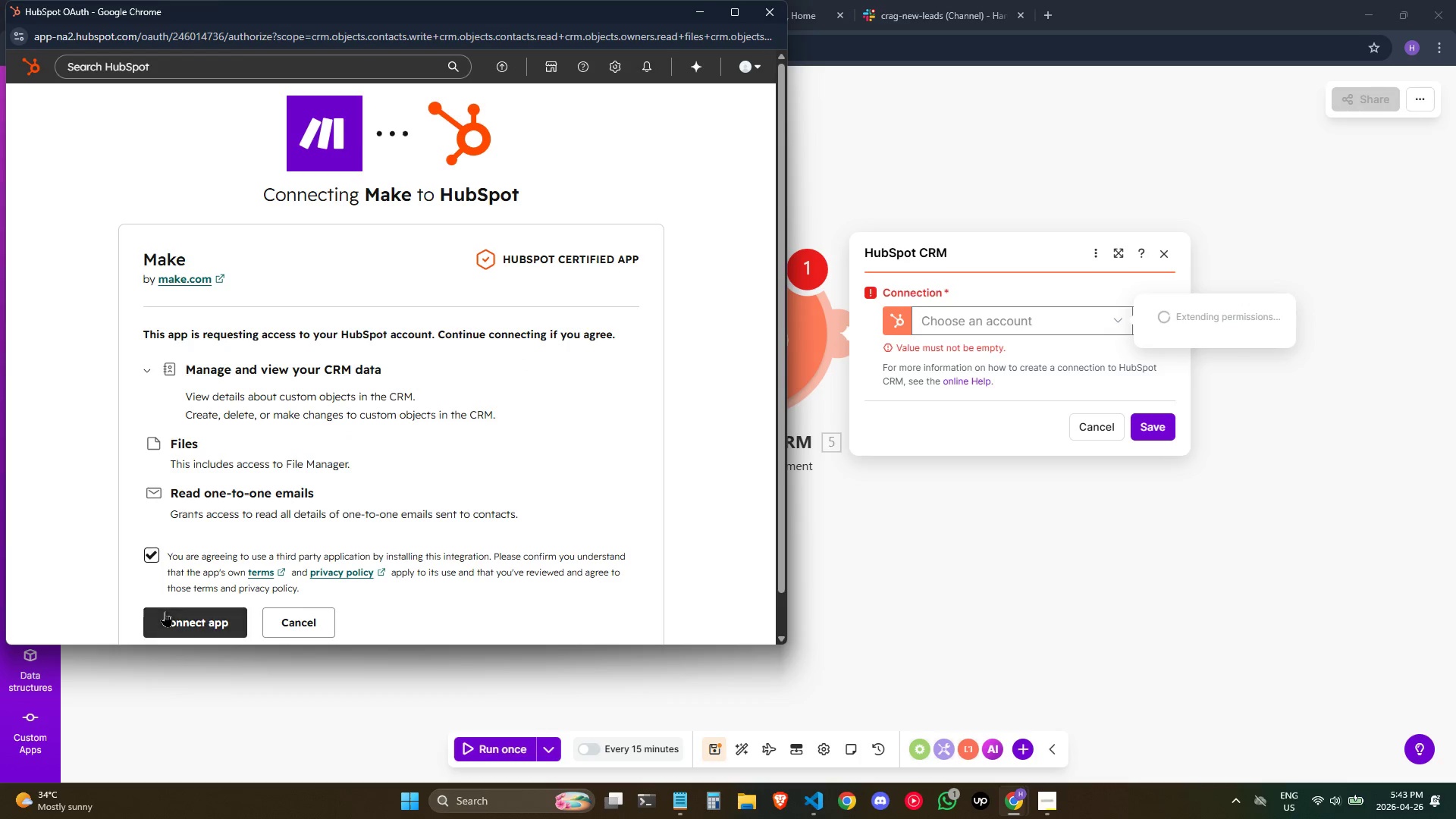 
left_click([165, 614])
 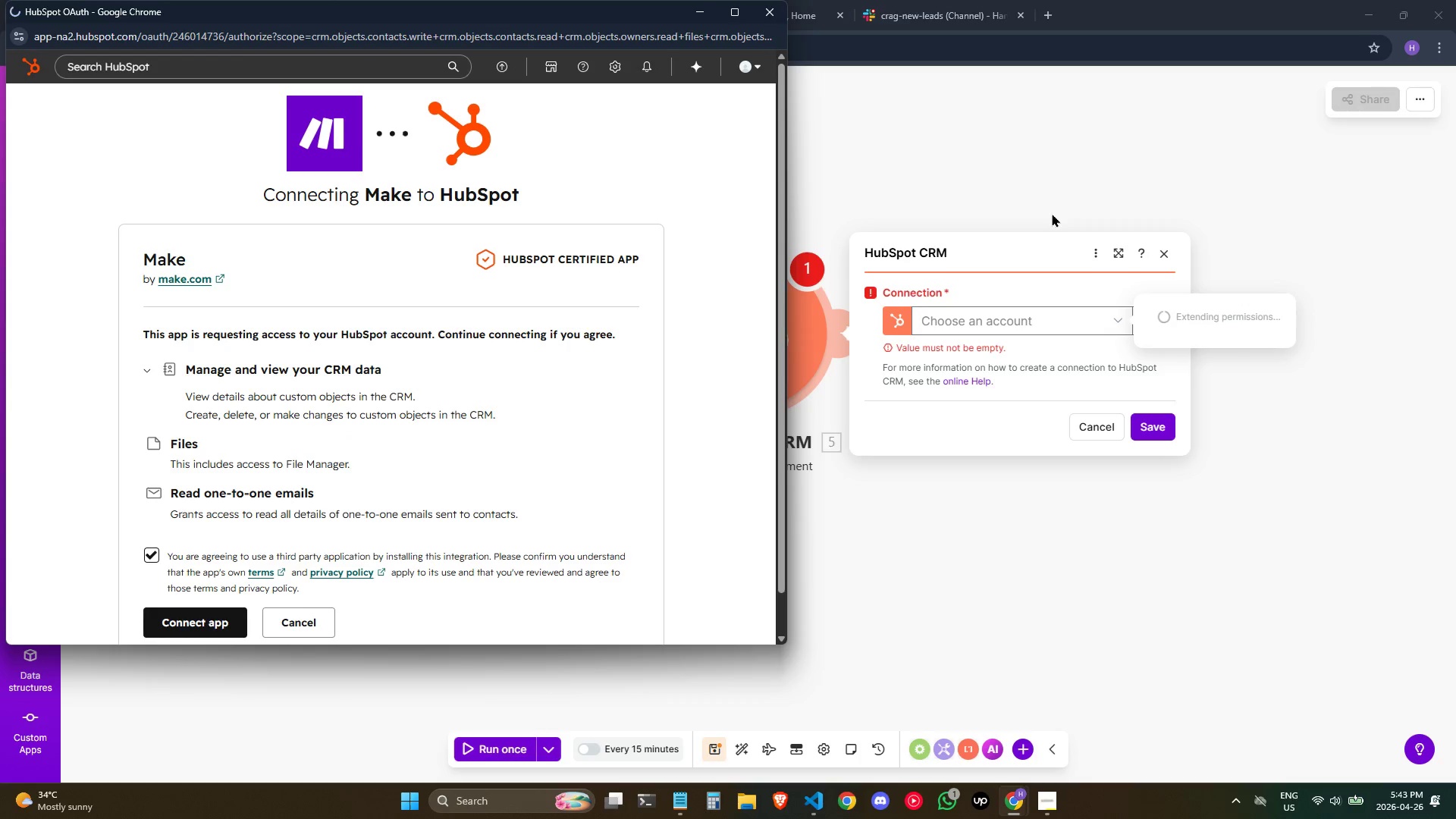 
wait(8.42)
 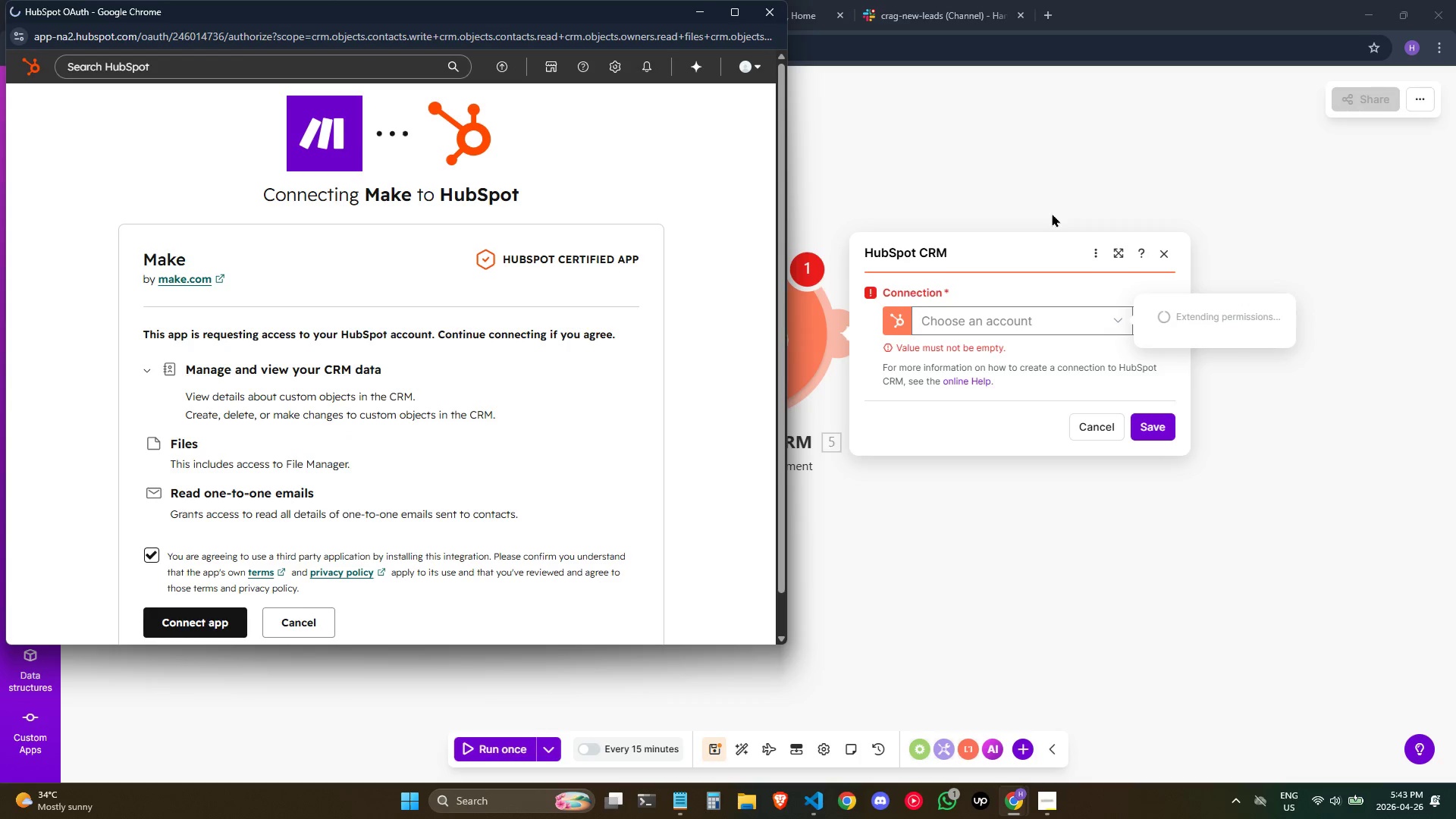 
left_click([1052, 311])
 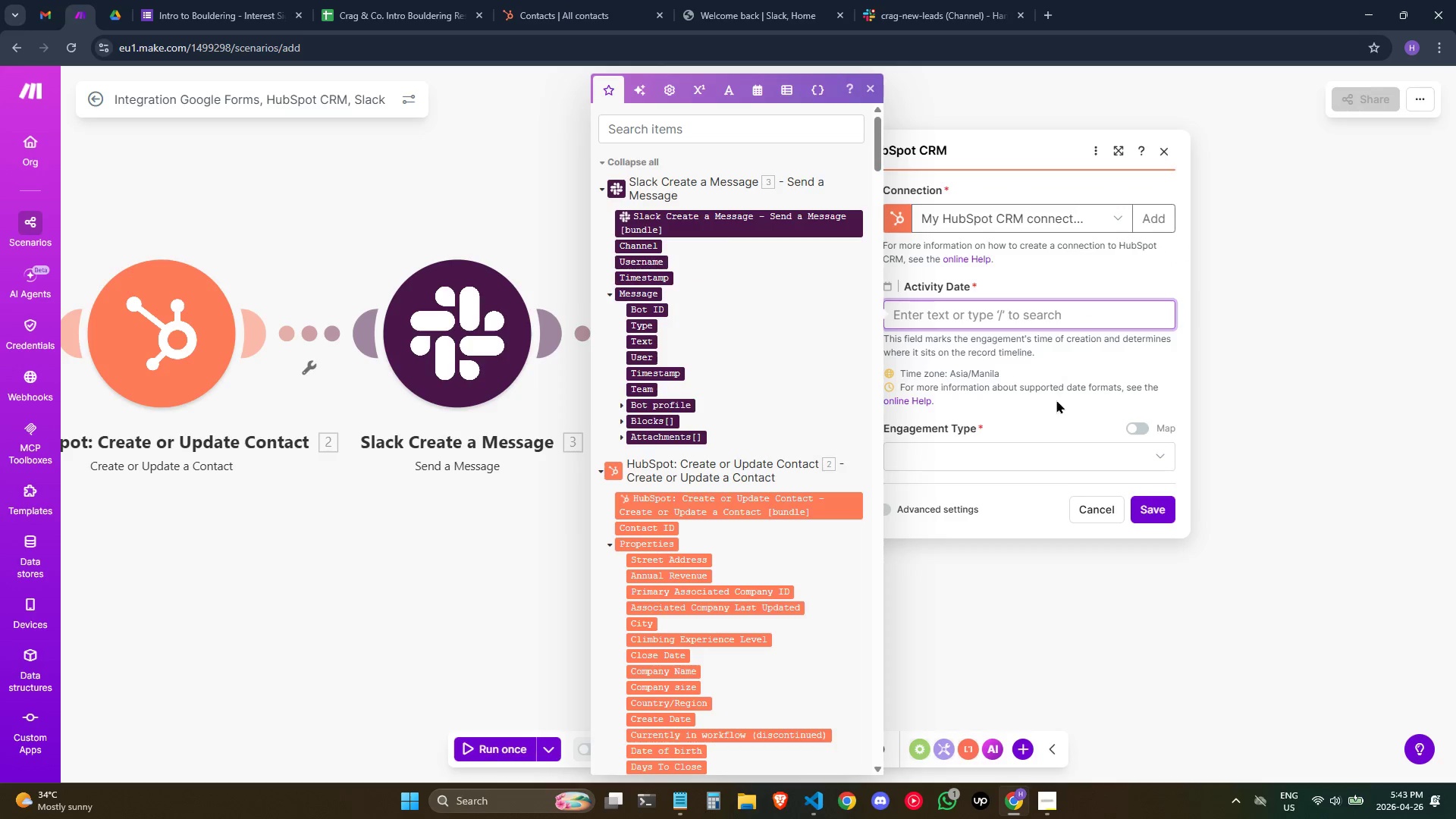 
left_click([1025, 406])
 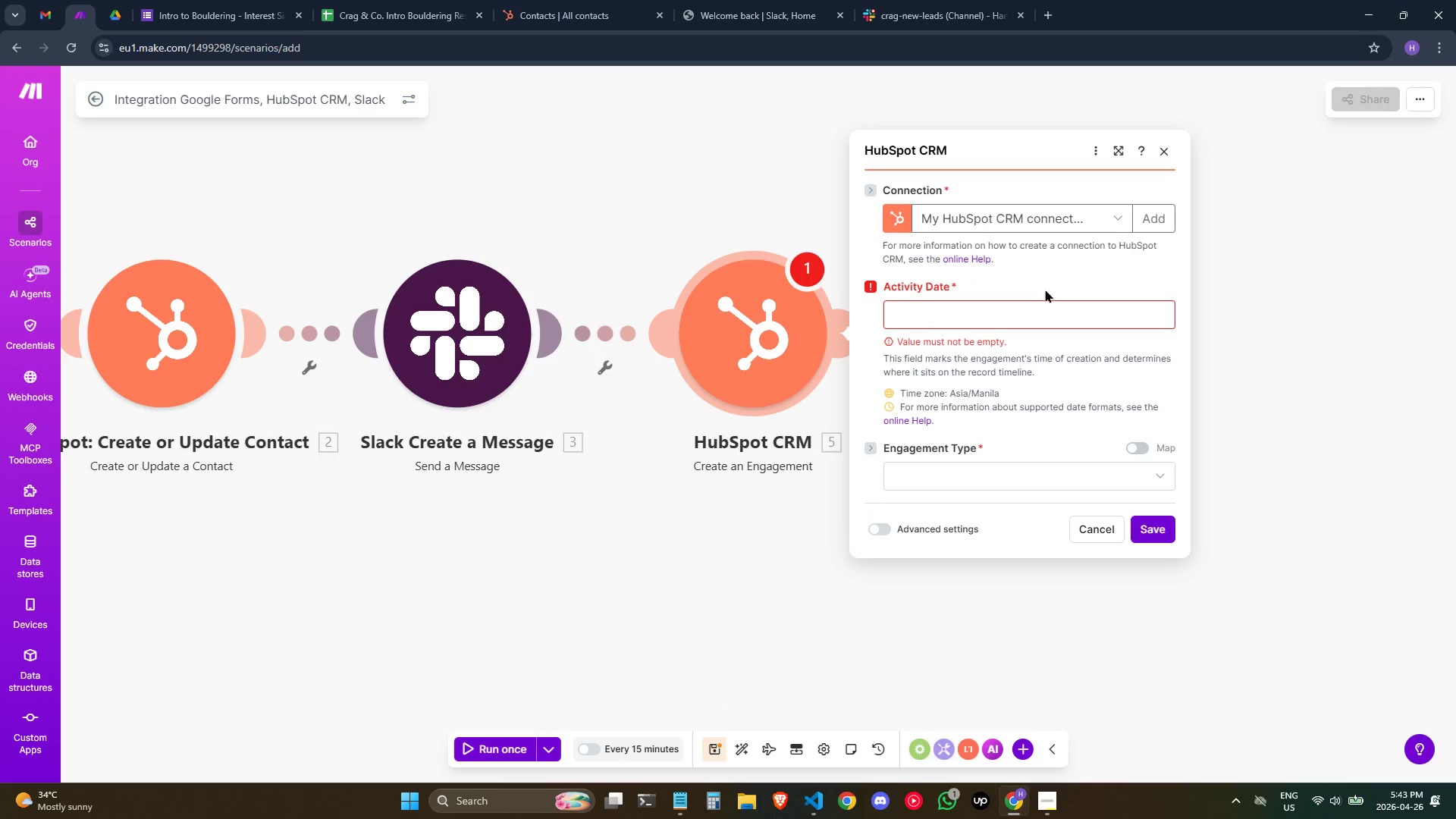 
left_click([1046, 289])
 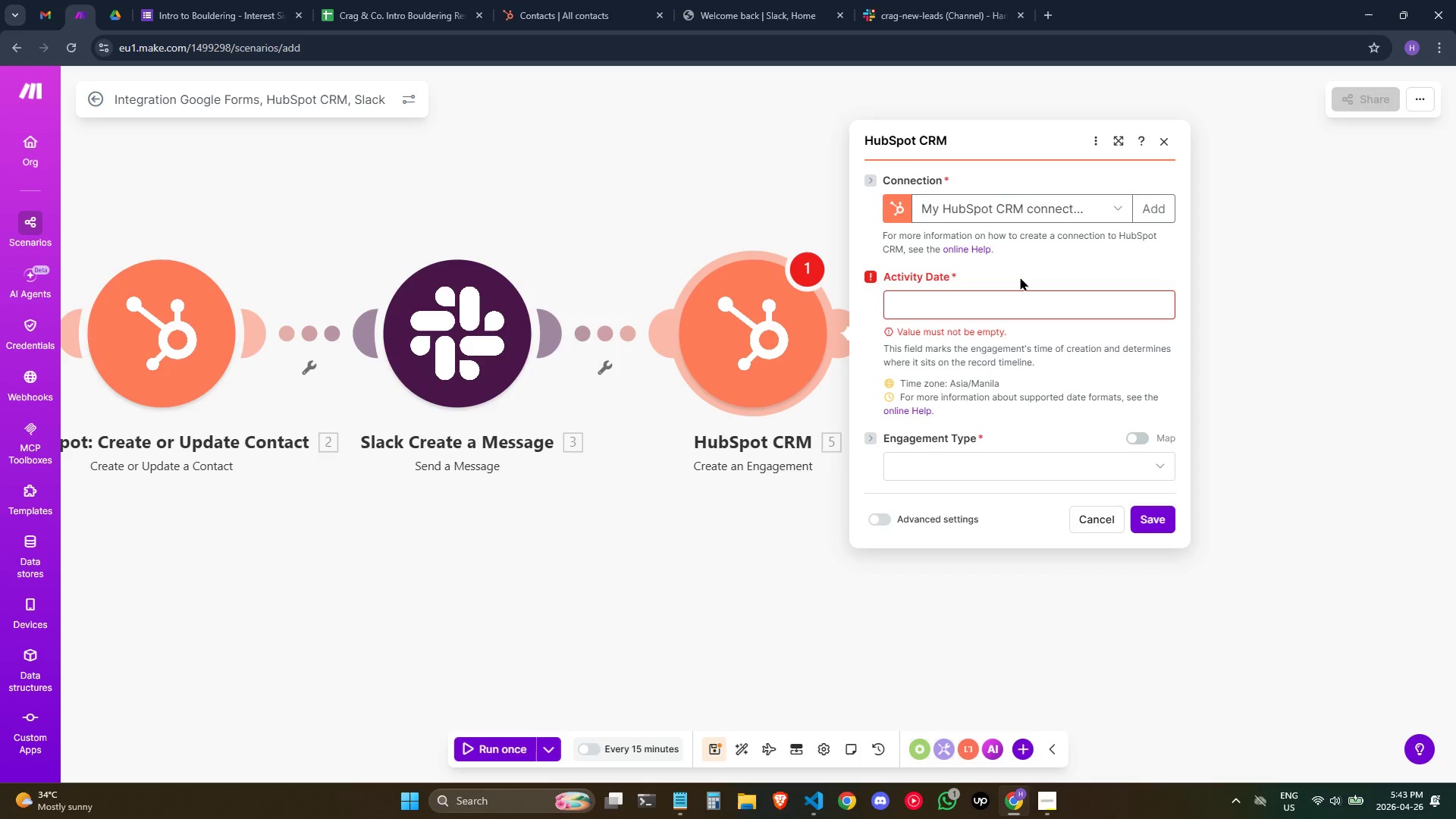 
wait(8.94)
 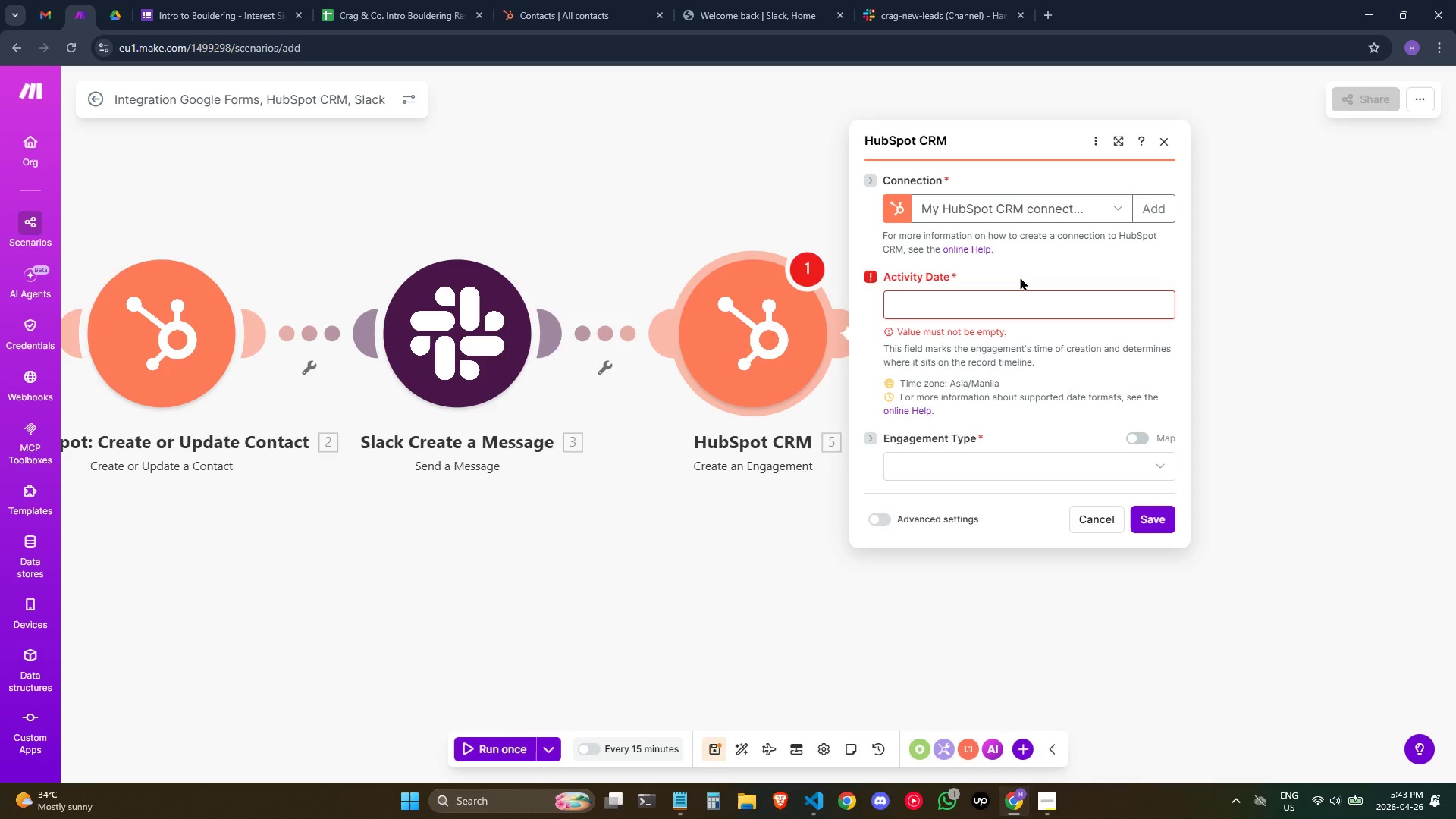 
left_click([1041, 303])
 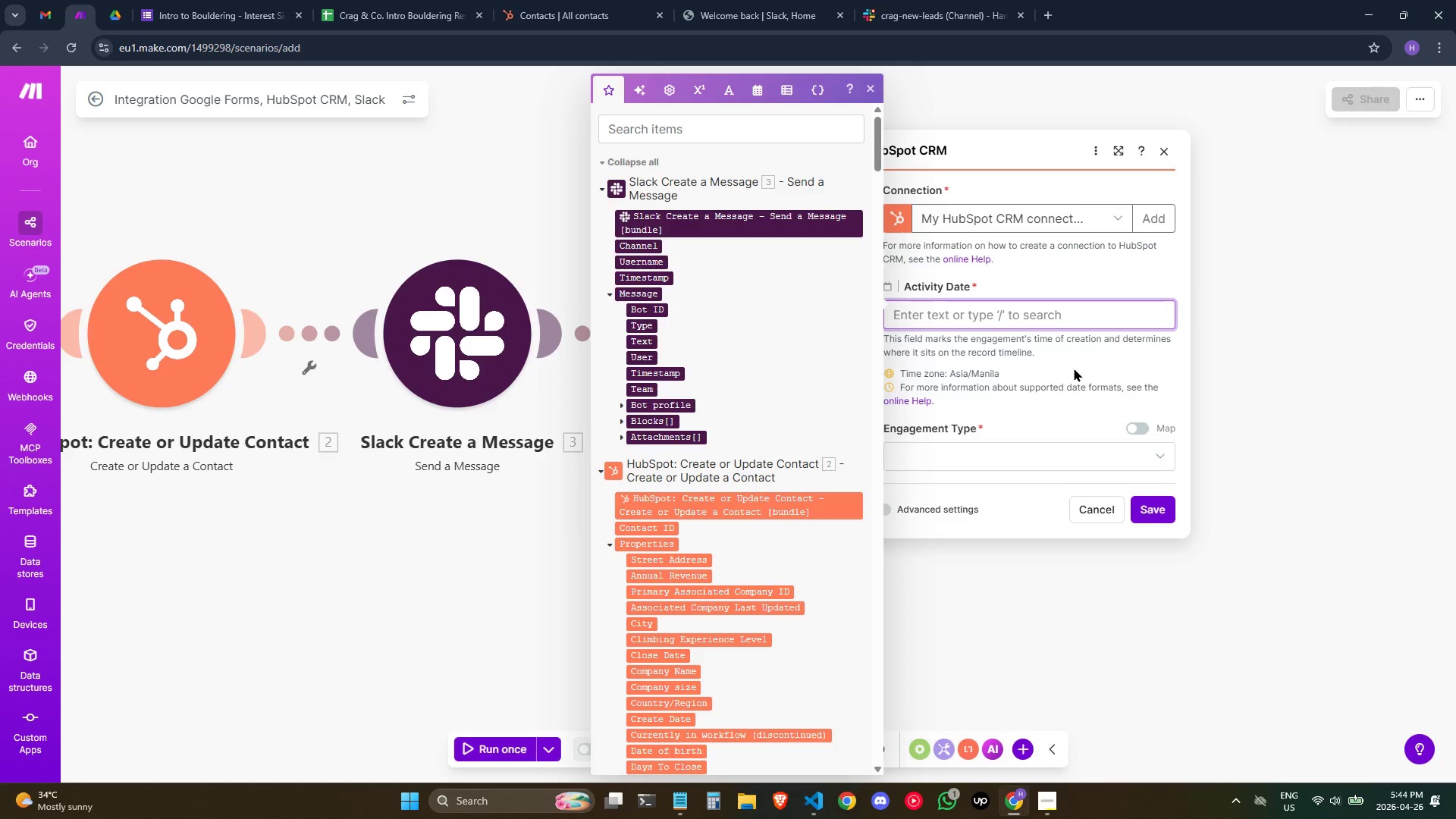 
left_click([1081, 362])
 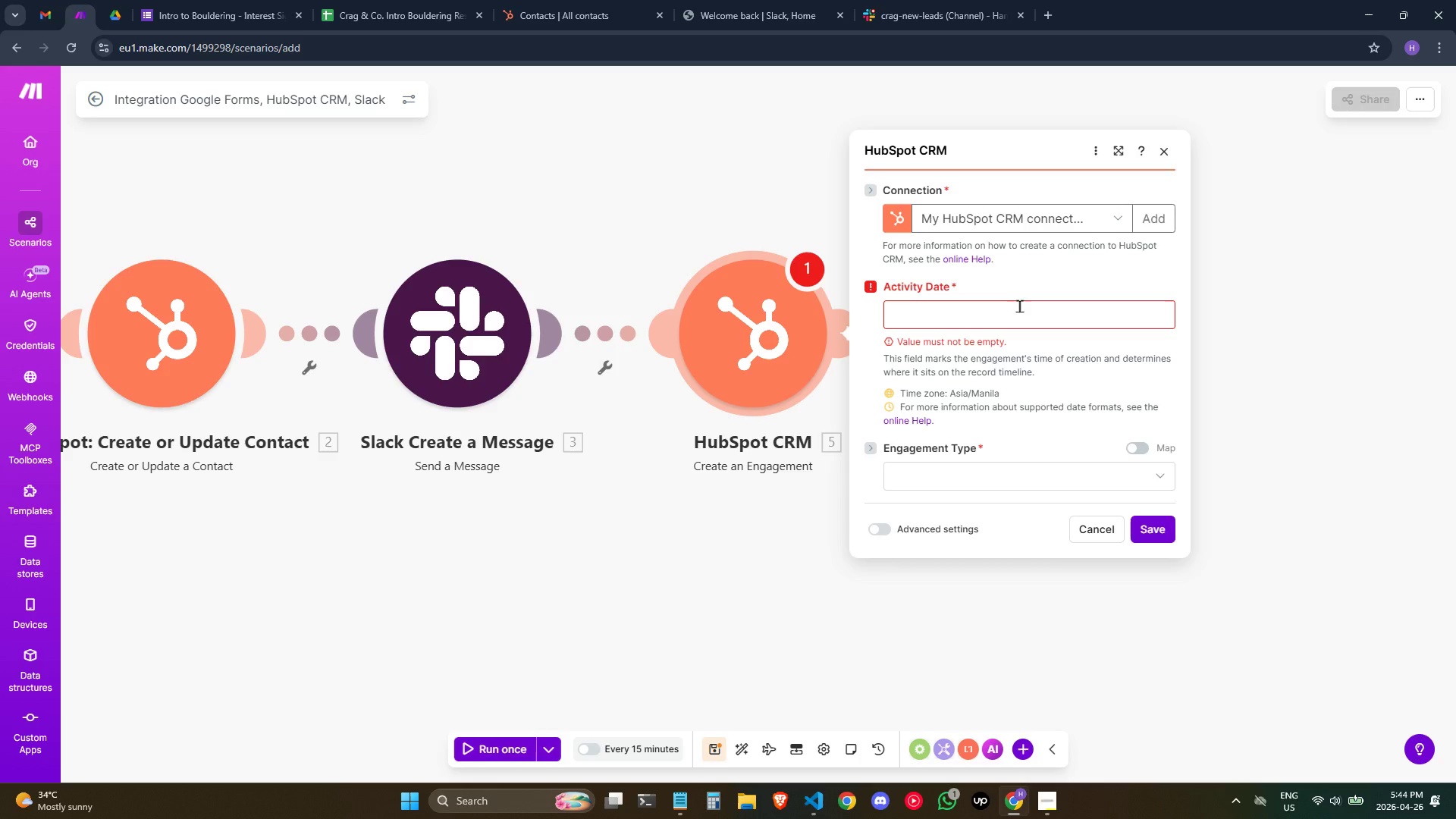 
wait(33.42)
 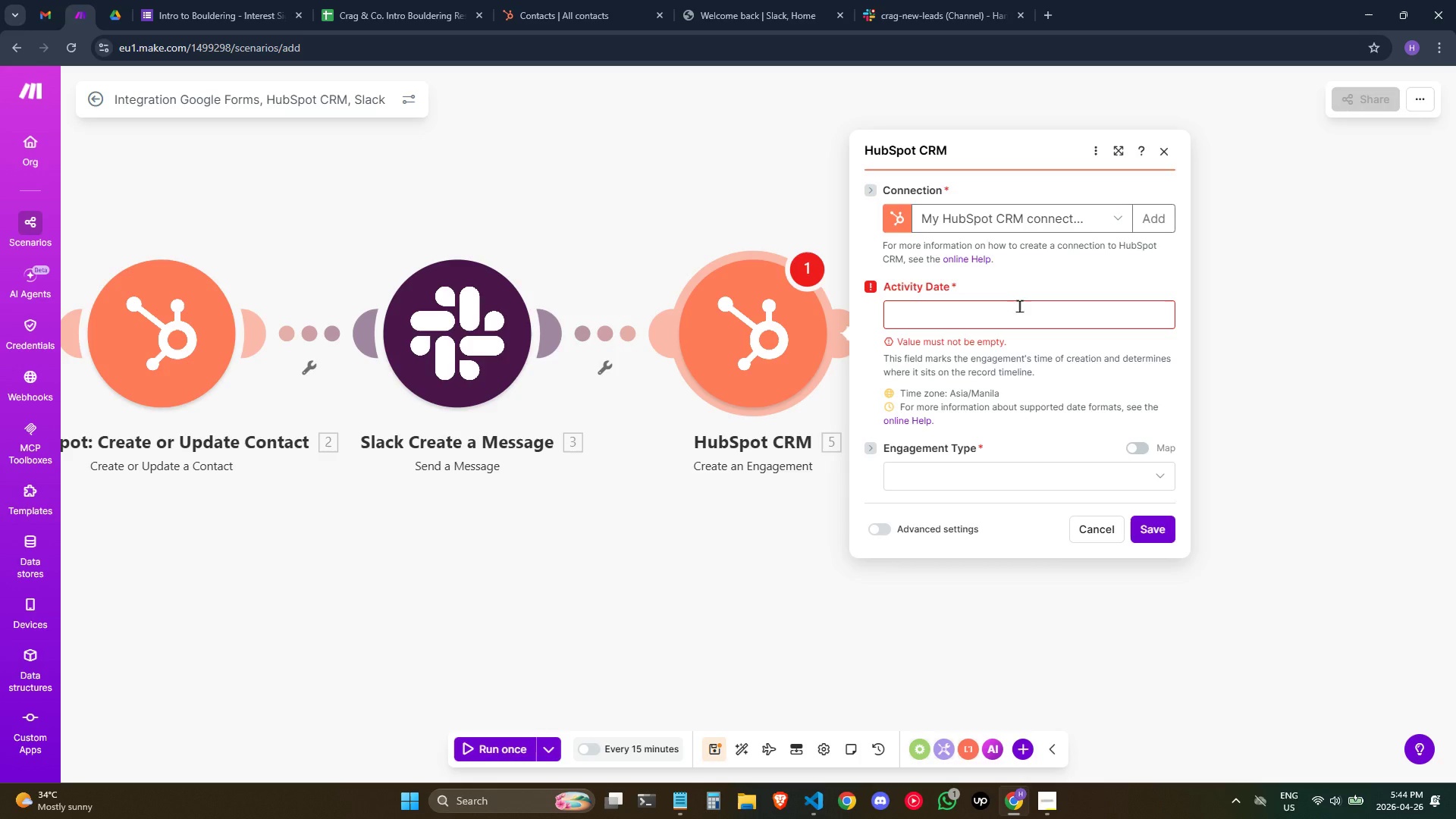 
left_click([876, 517])
 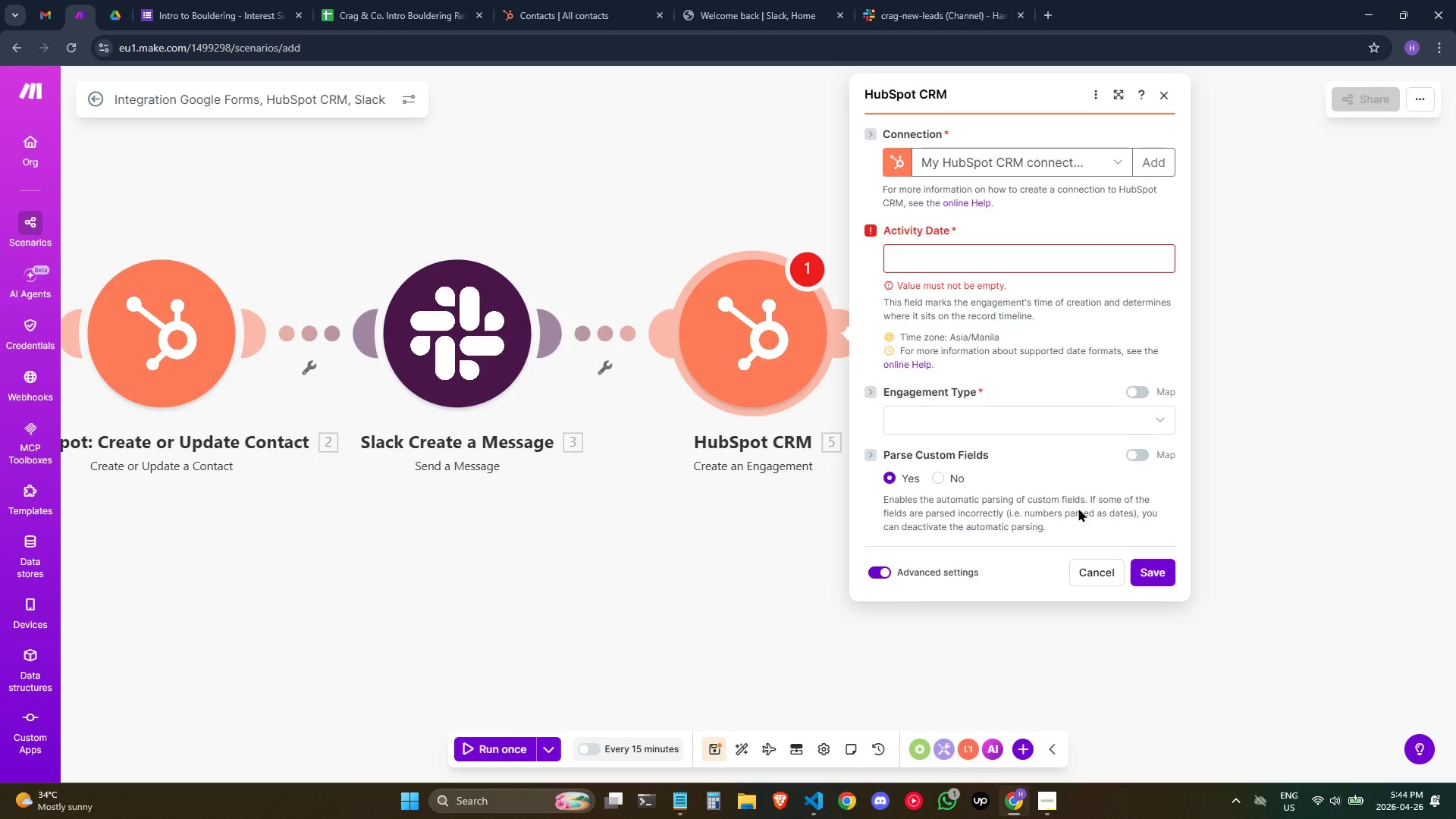 
wait(8.59)
 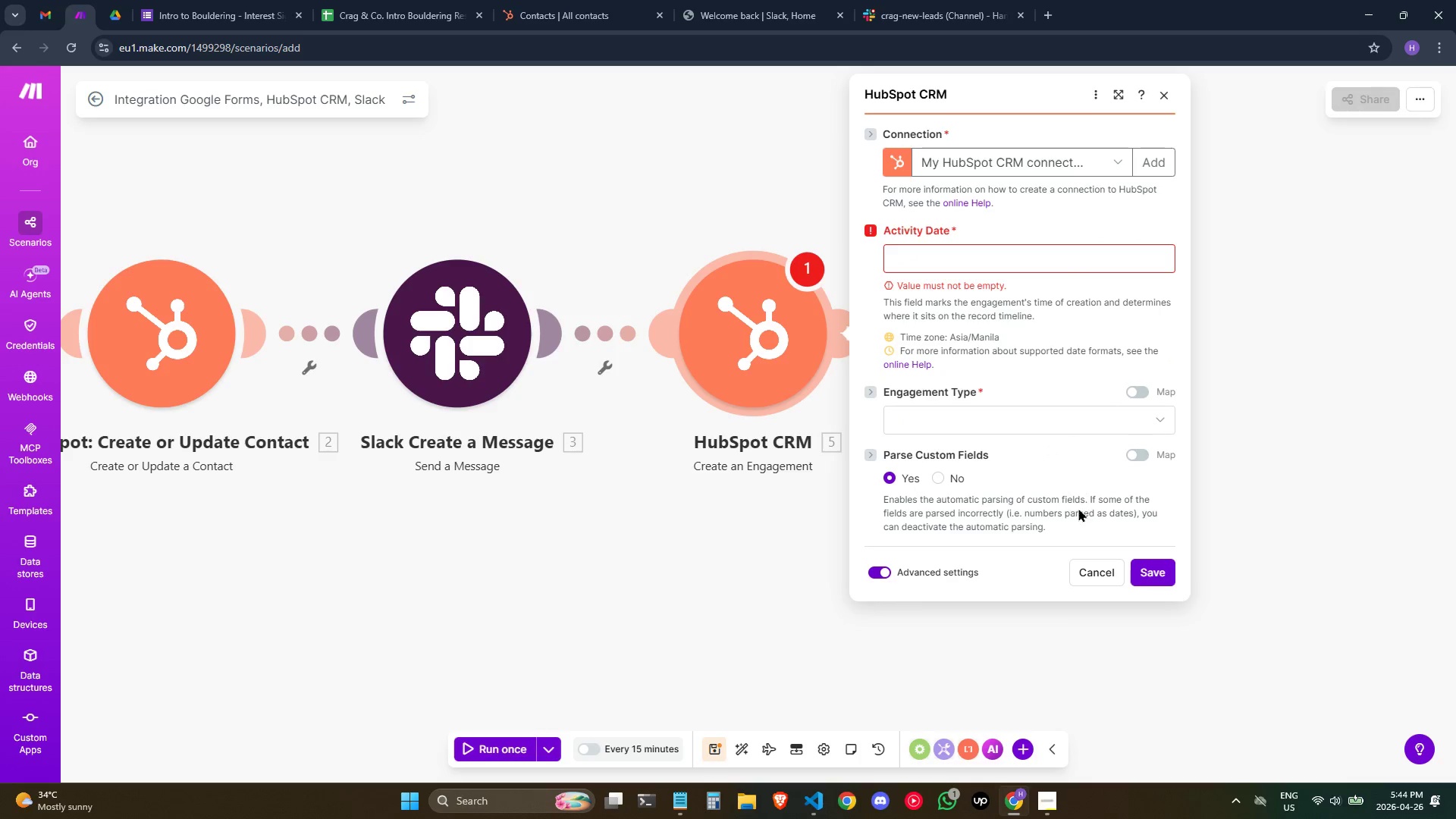 
scroll: coordinate [1025, 485], scroll_direction: down, amount: 1.0
 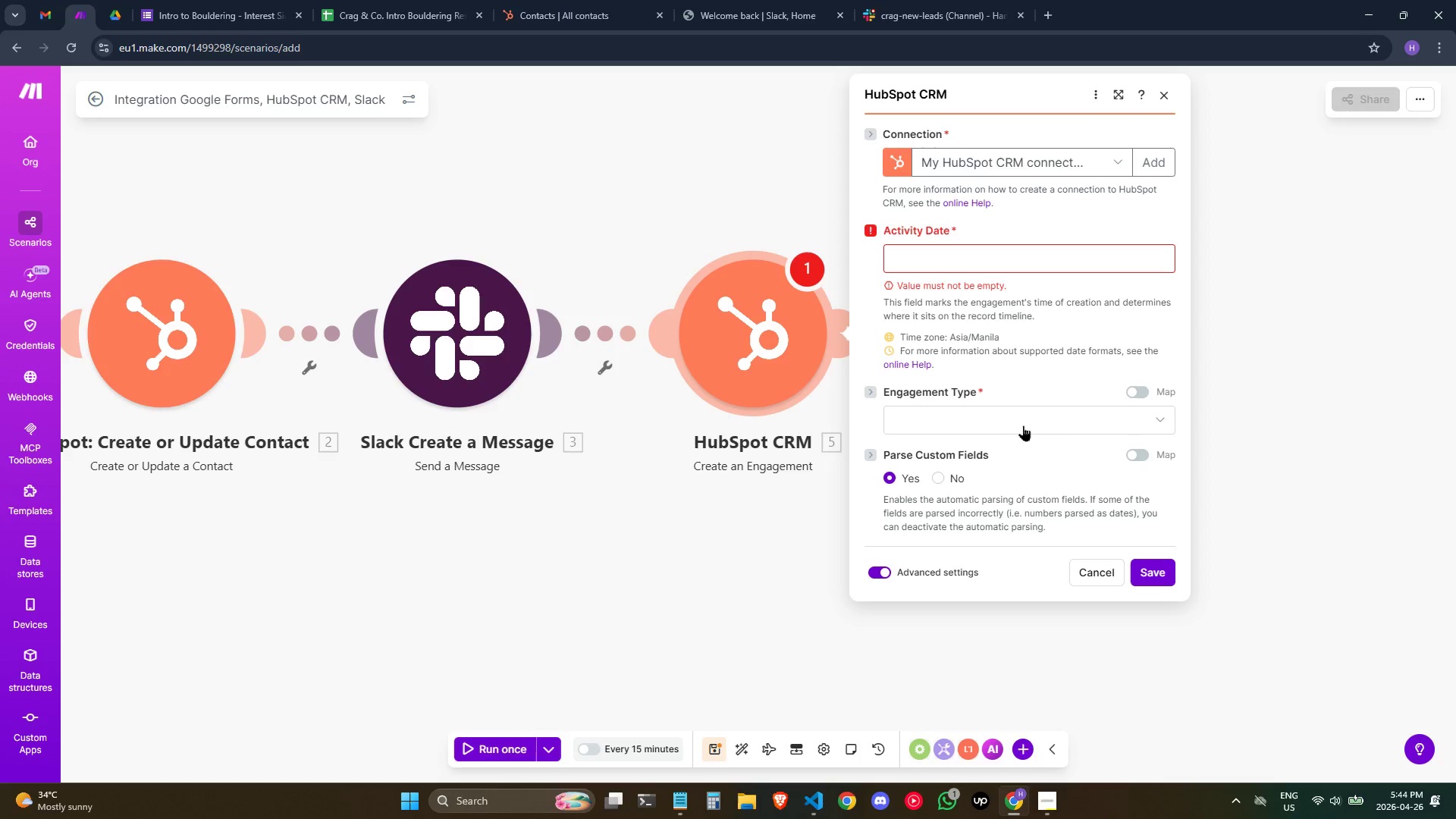 
left_click([1023, 425])
 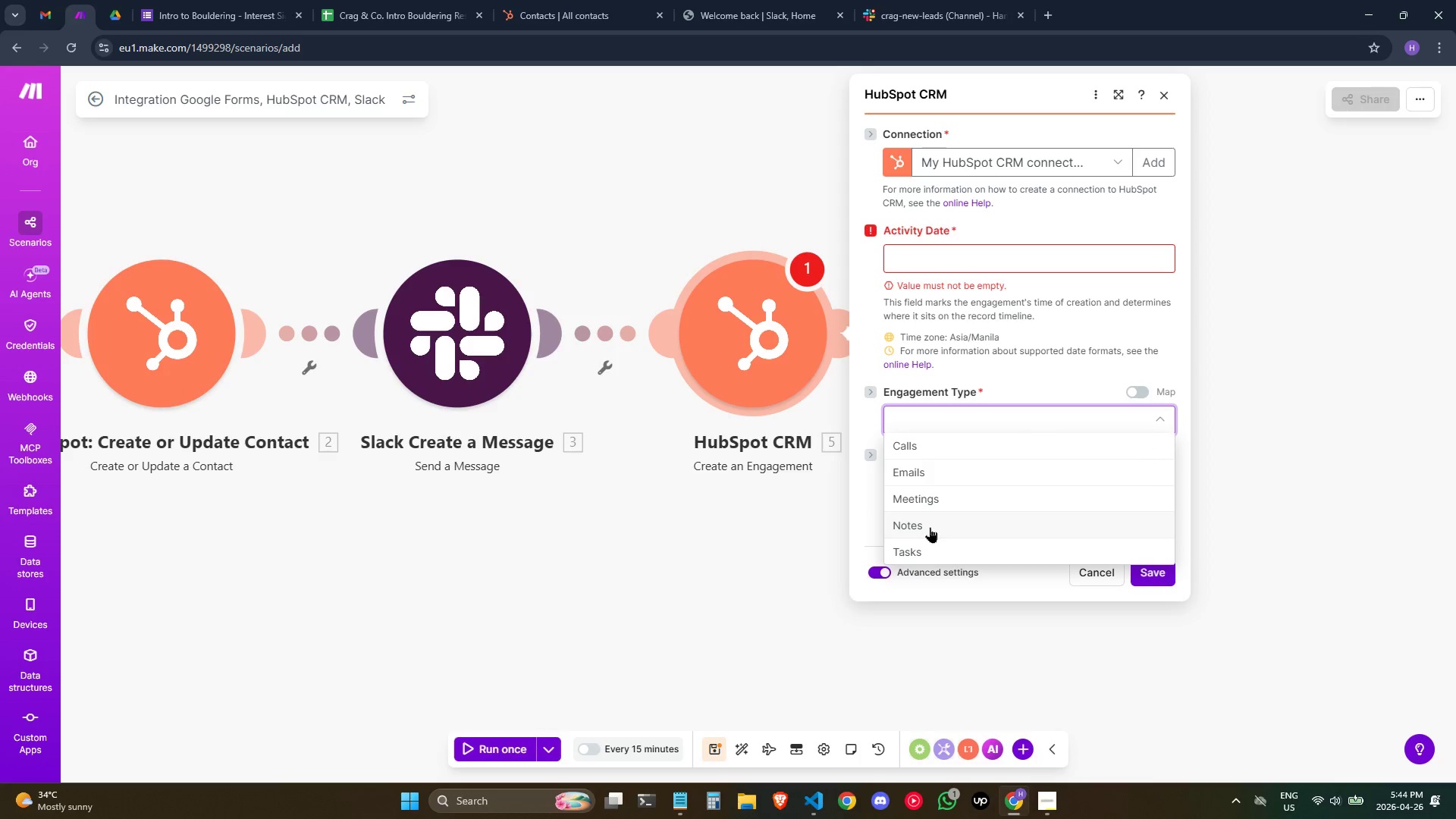 
left_click([930, 527])
 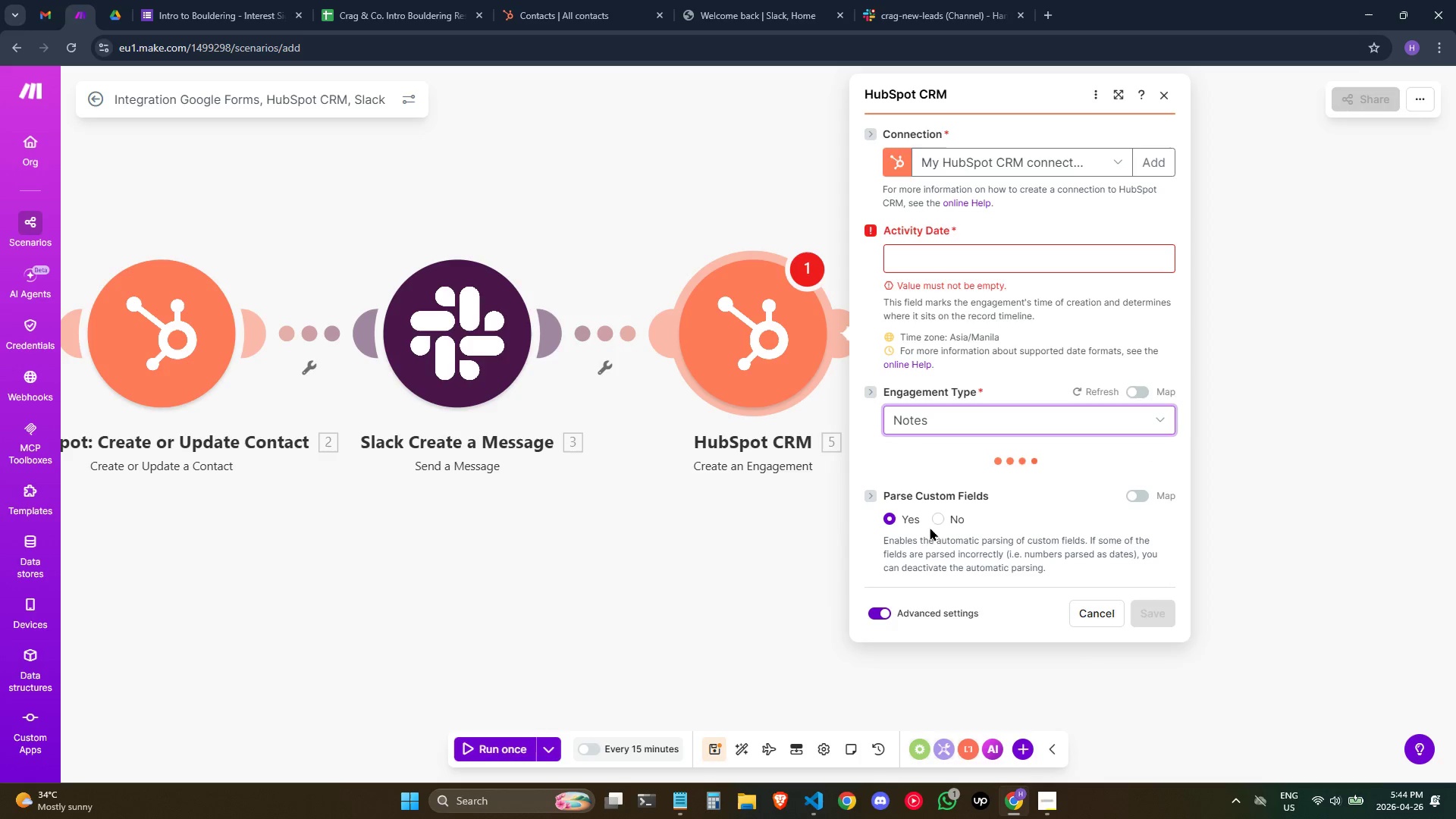 
mouse_move([992, 497])
 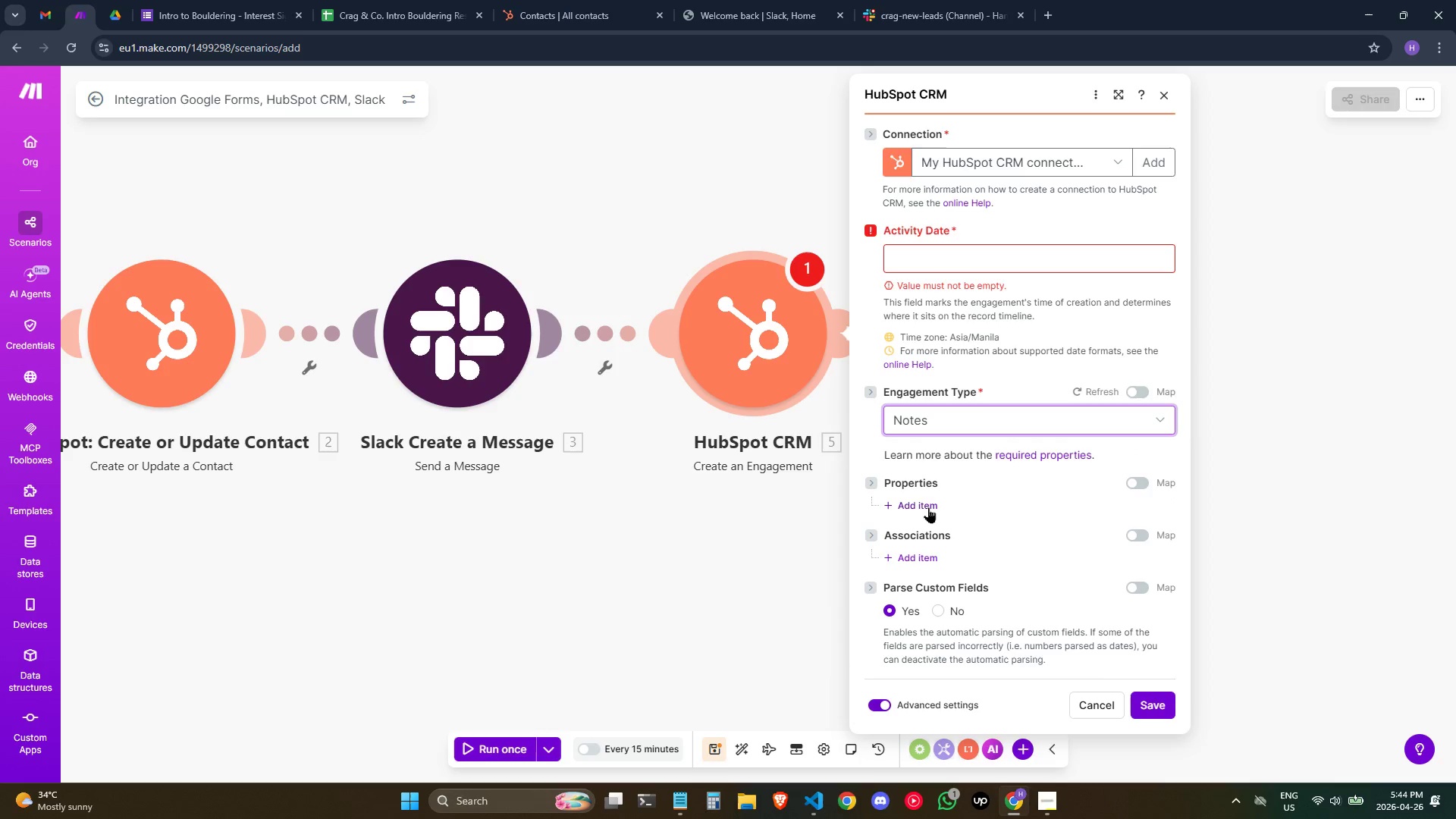 
mouse_move([939, 520])
 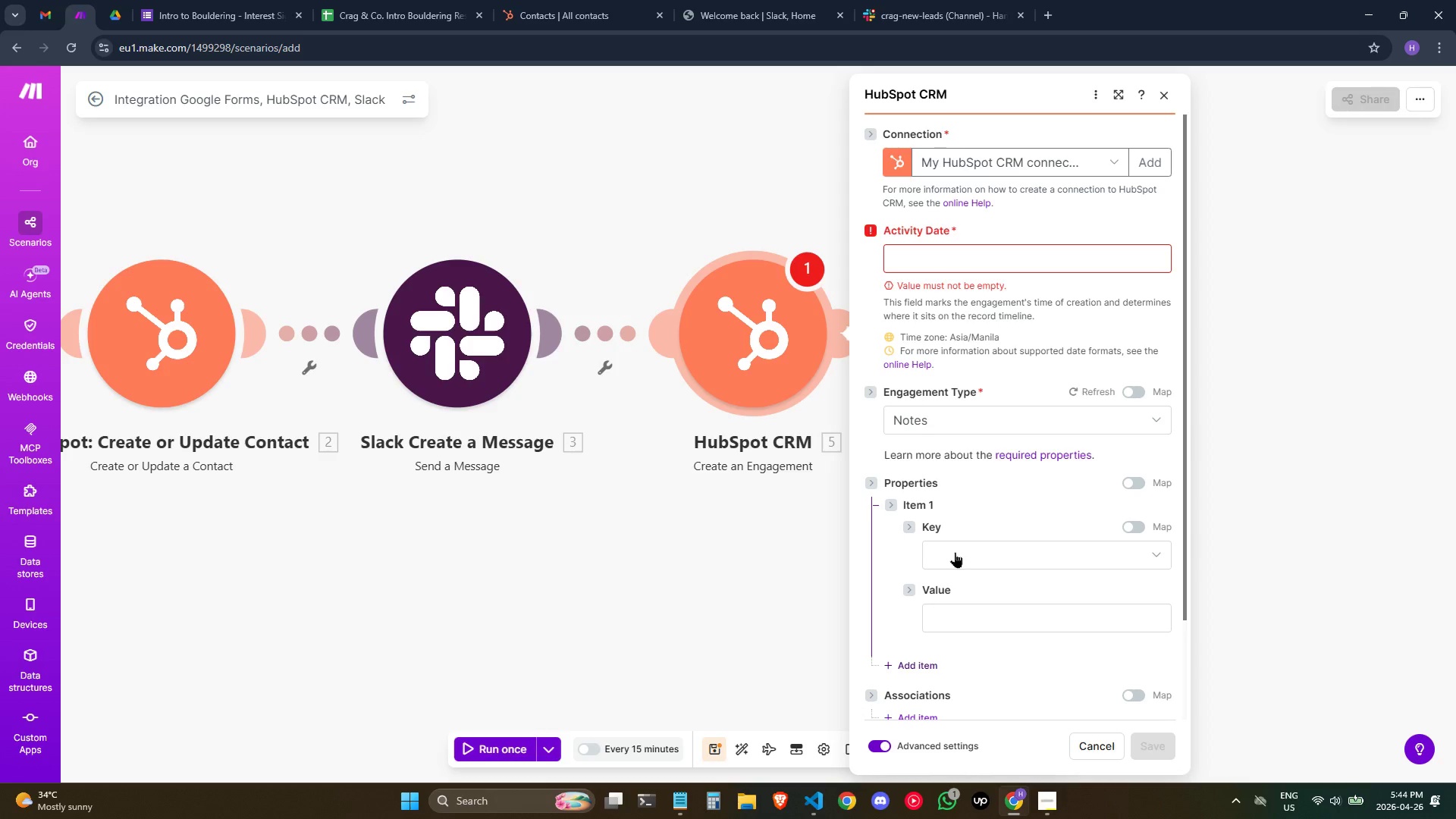 
left_click([955, 552])
 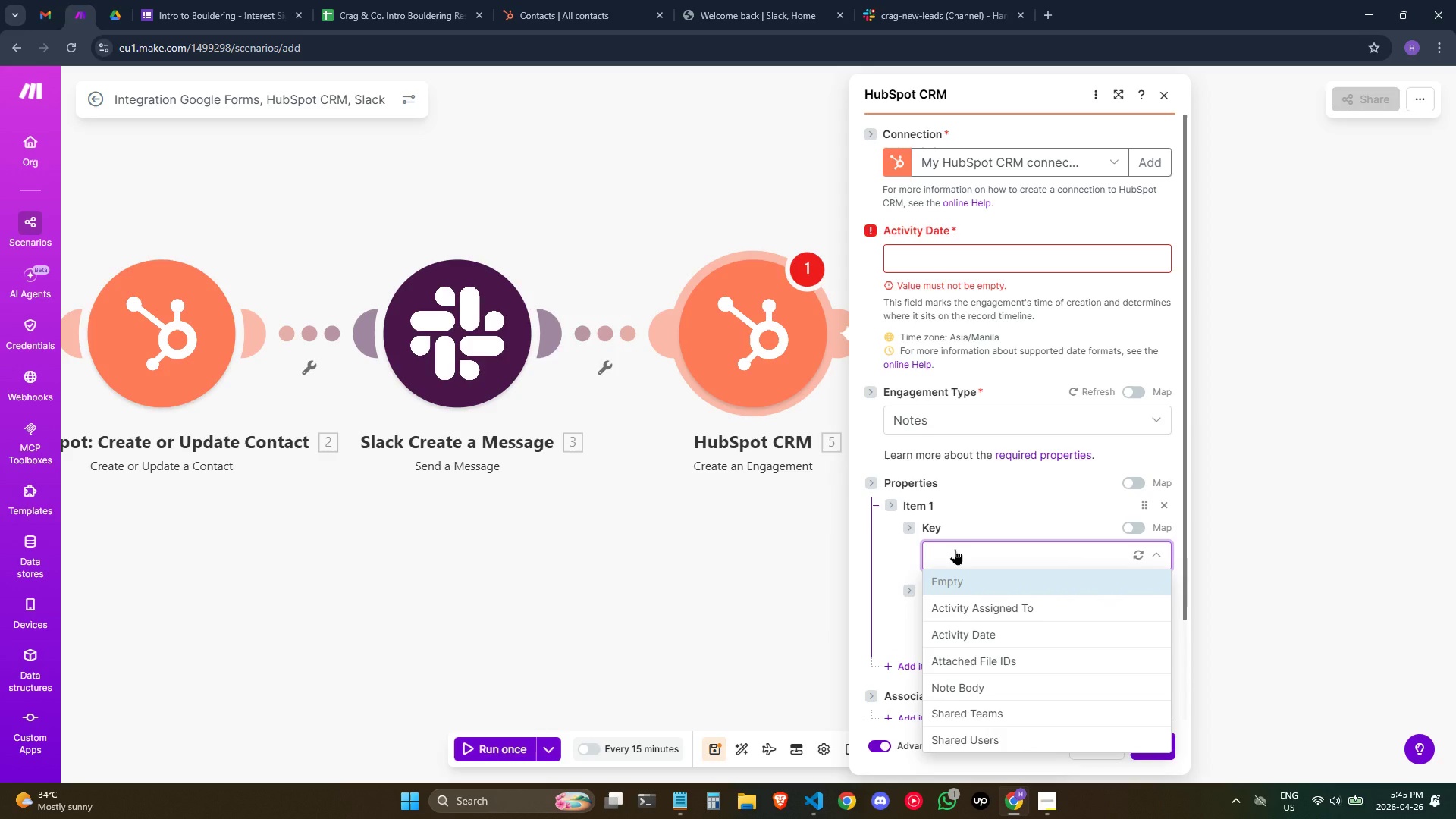 
wait(11.52)
 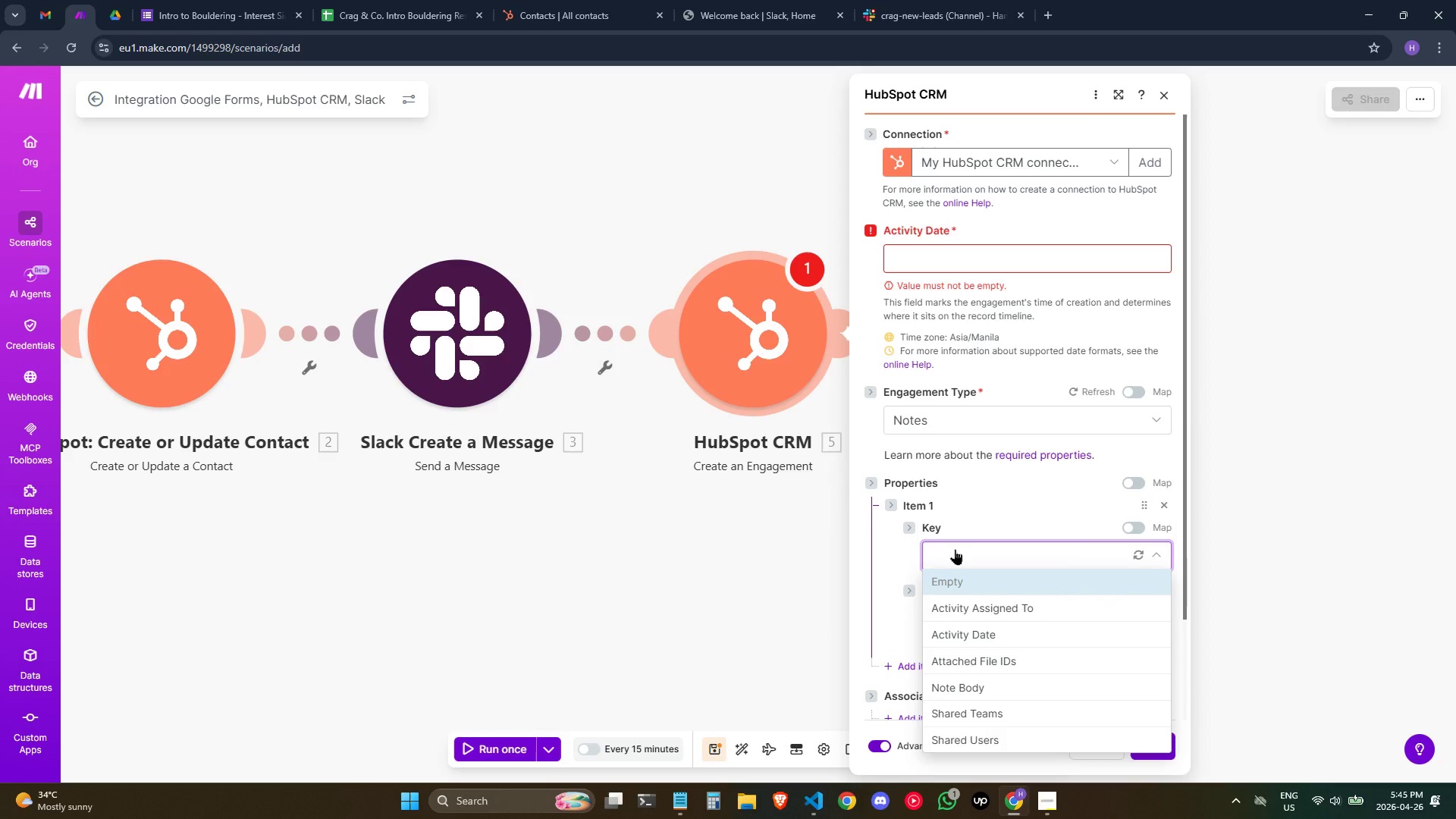 
key(C)
 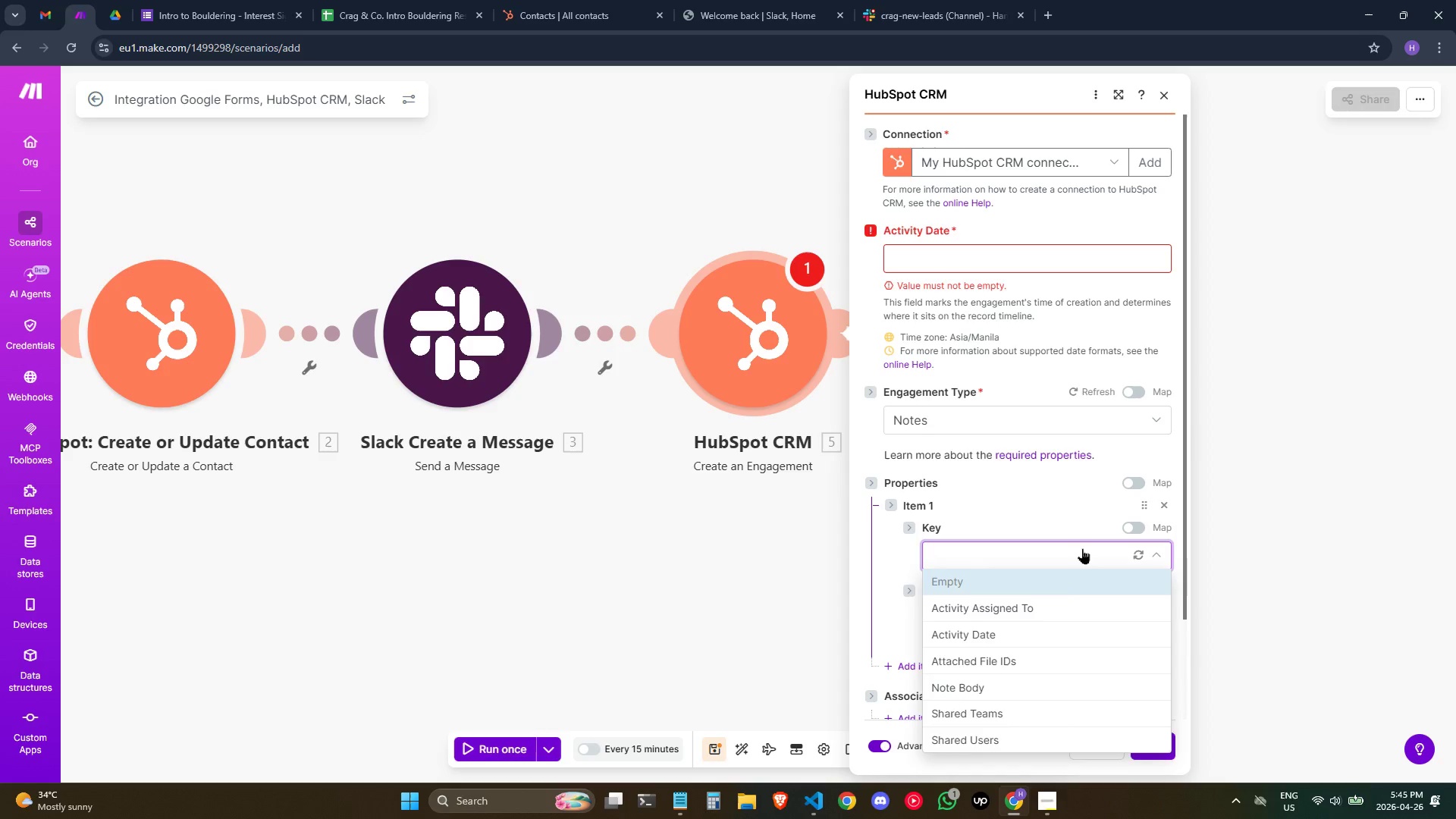 
double_click([1082, 548])
 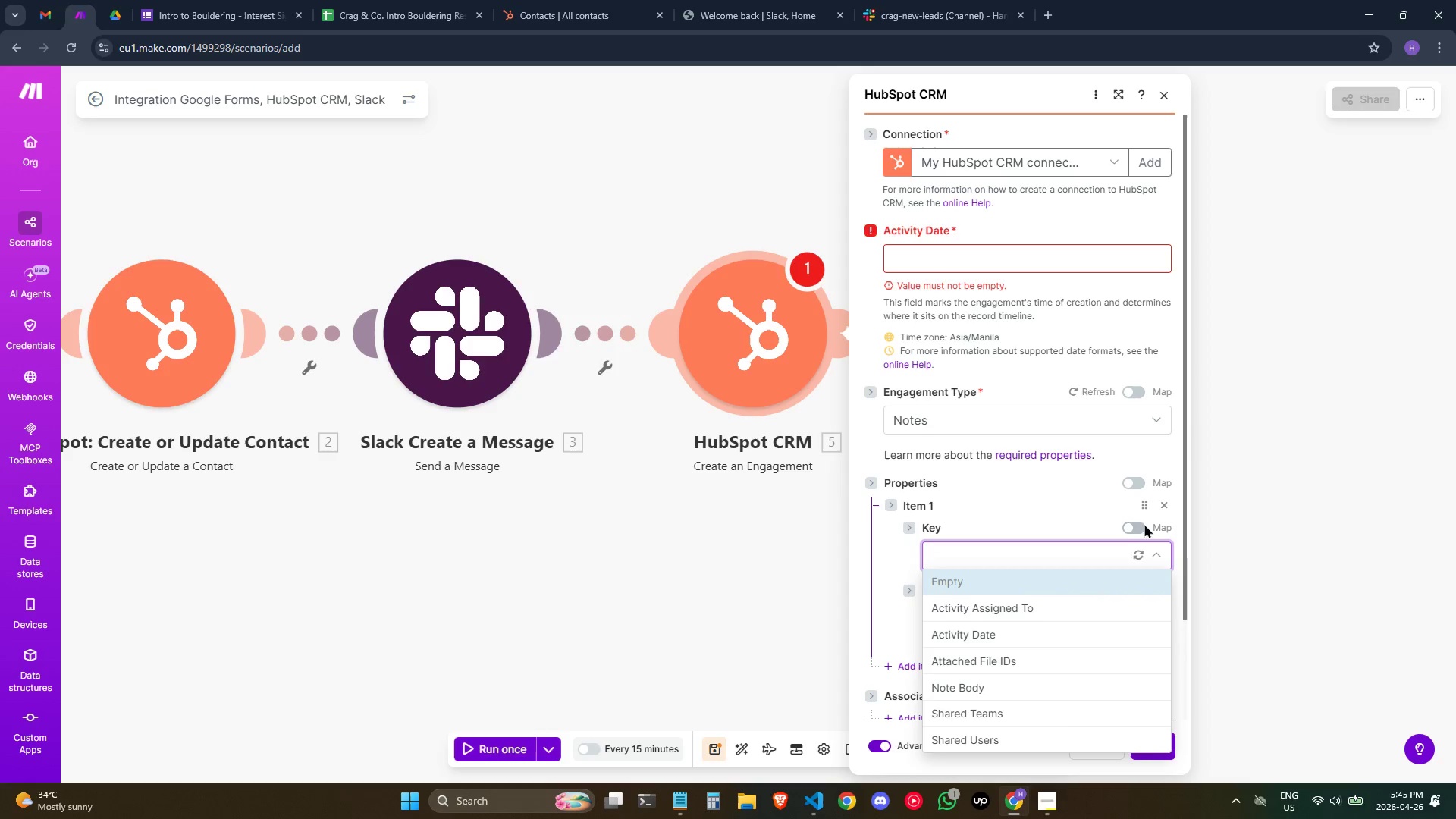 
scroll: coordinate [1018, 628], scroll_direction: down, amount: 1.0
 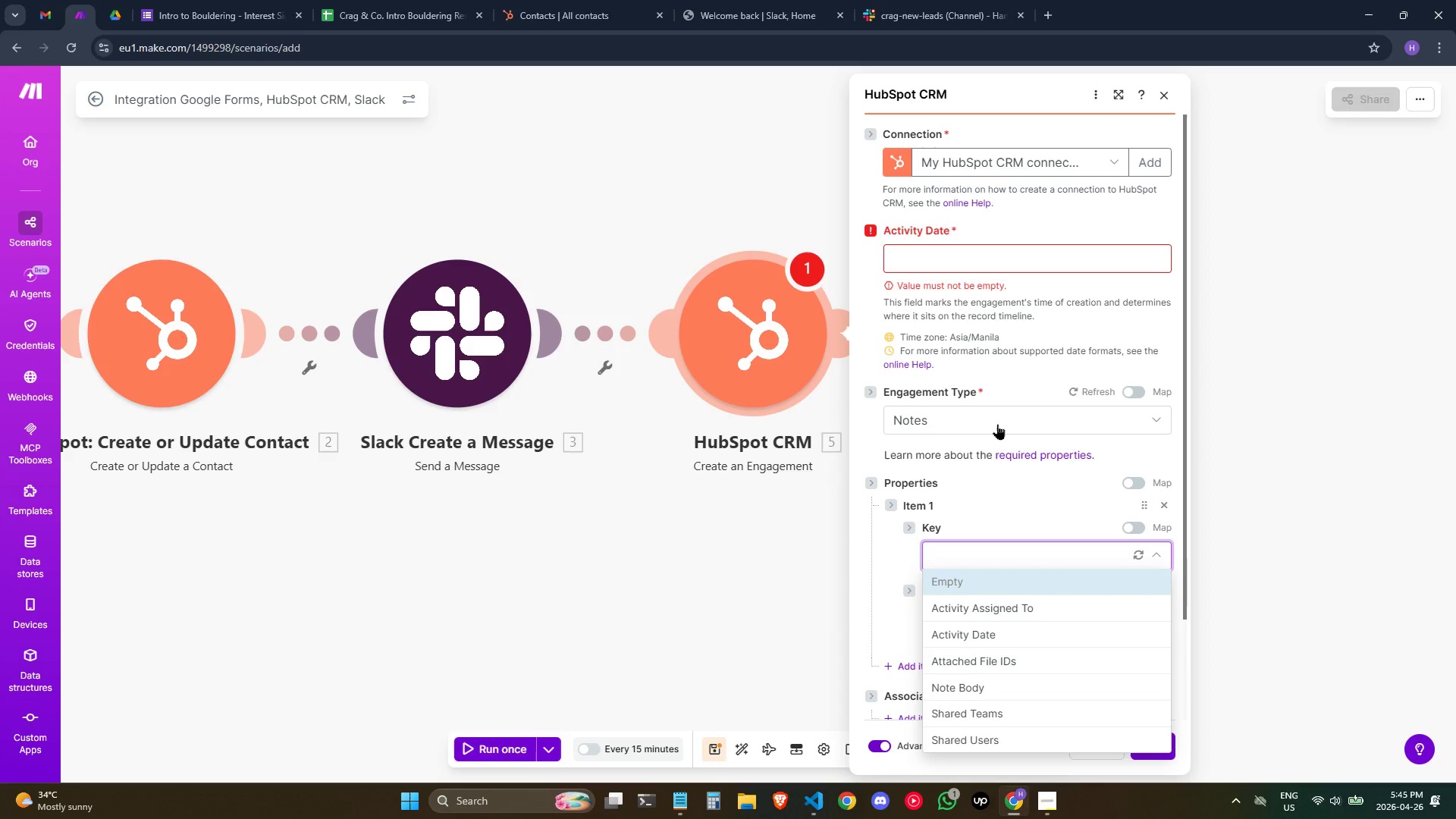 
wait(7.84)
 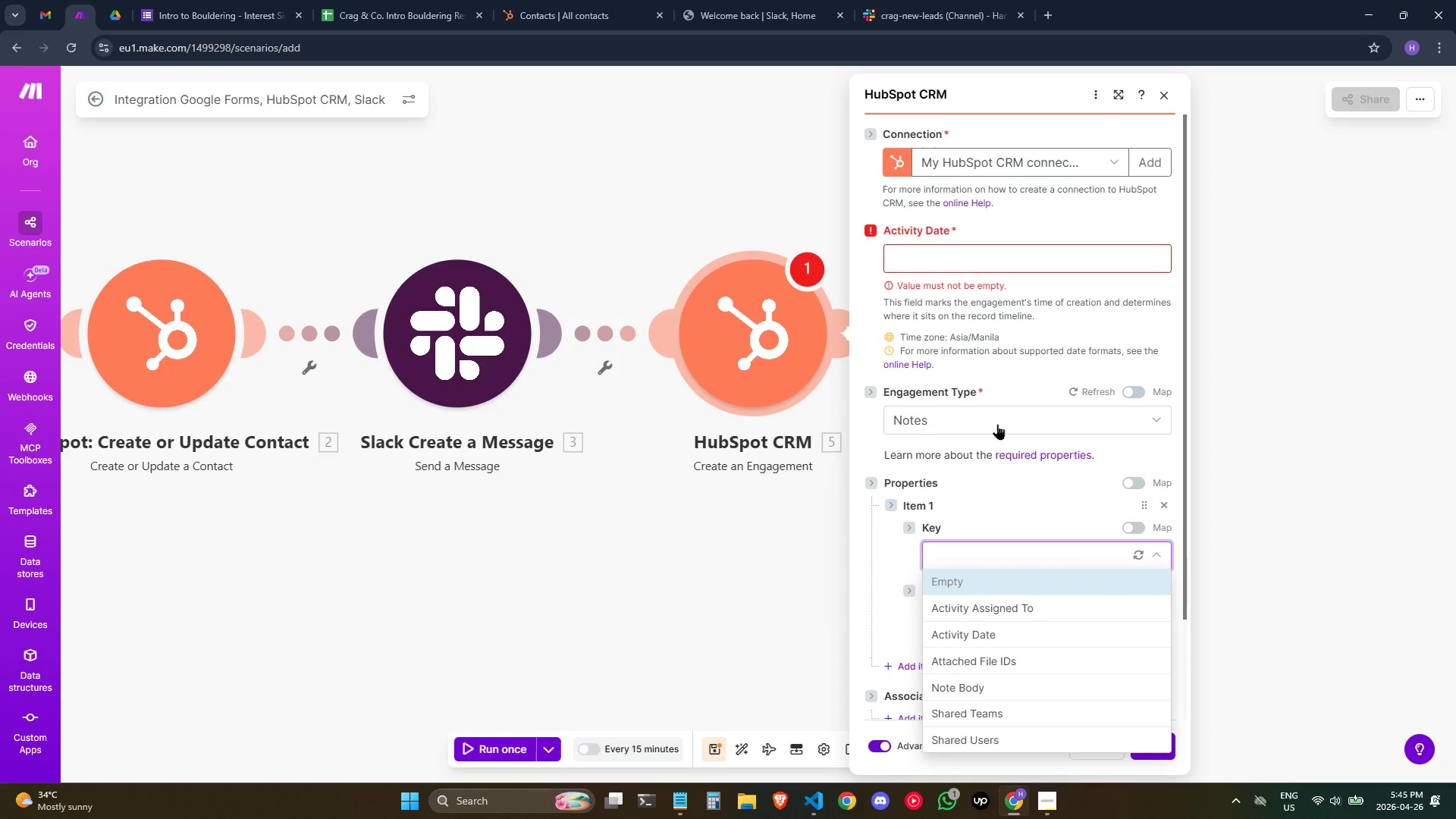 
left_click([937, 683])
 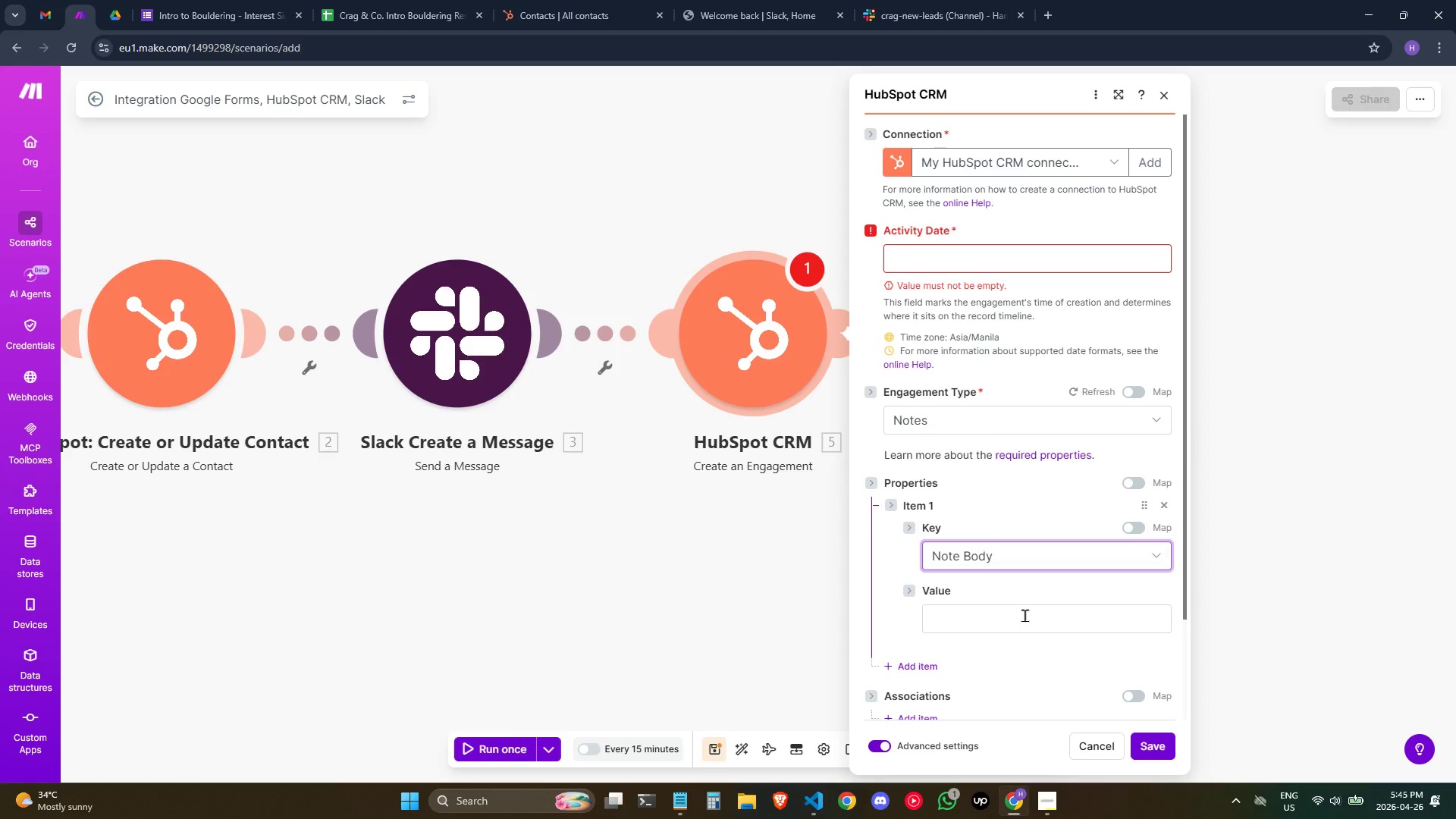 
left_click([1025, 615])
 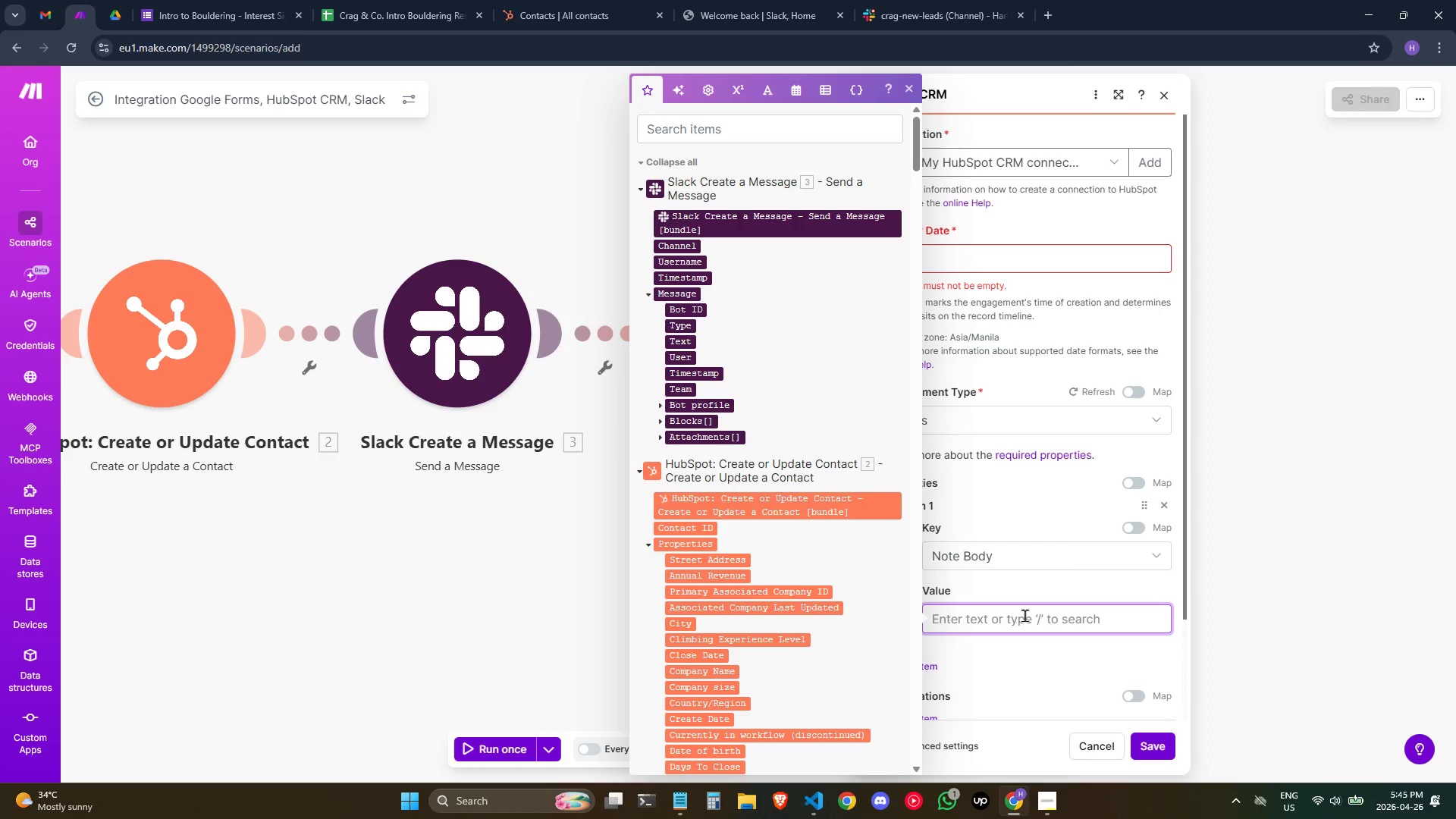 
left_click([1025, 615])
 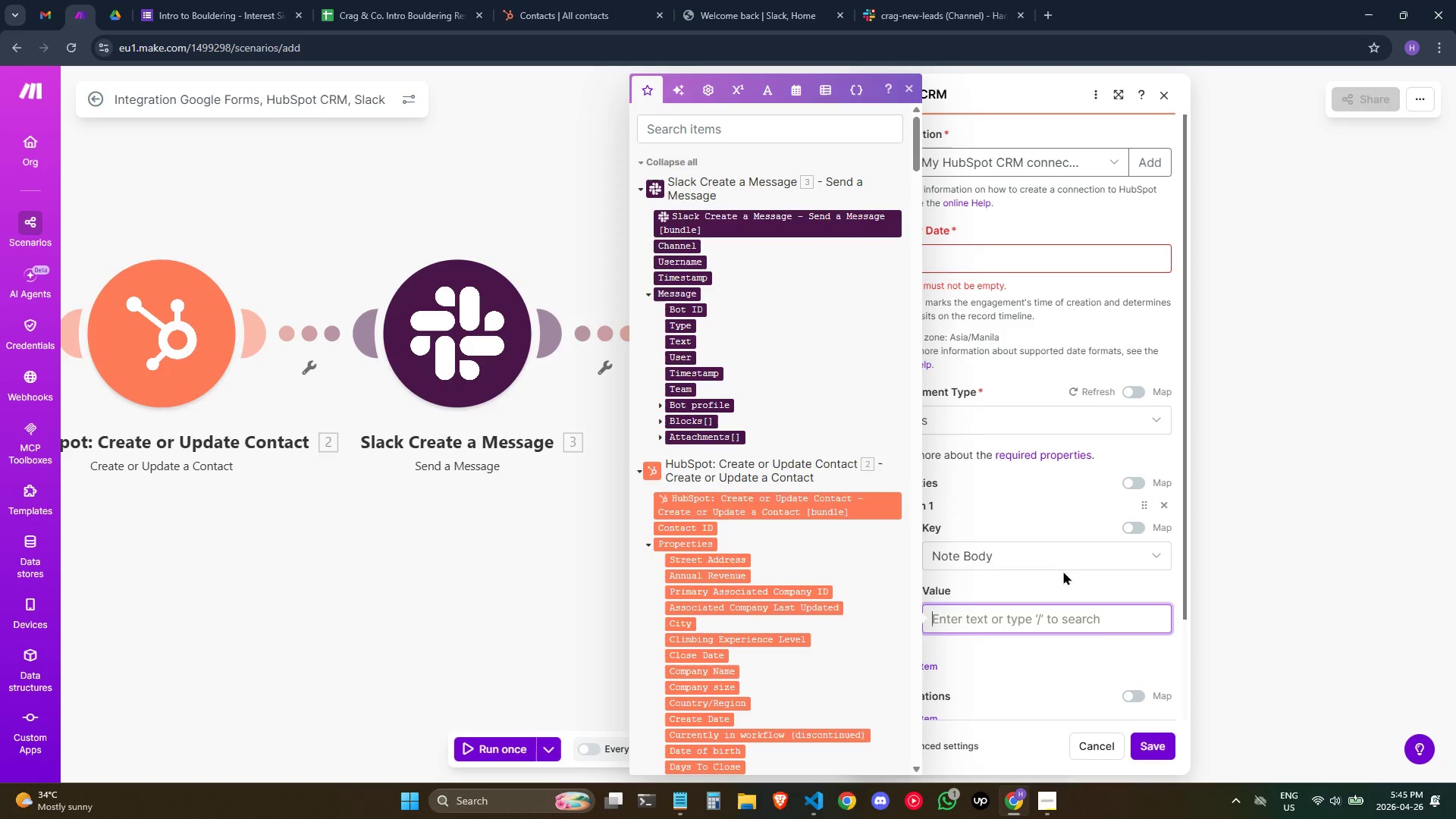 
left_click([1065, 567])
 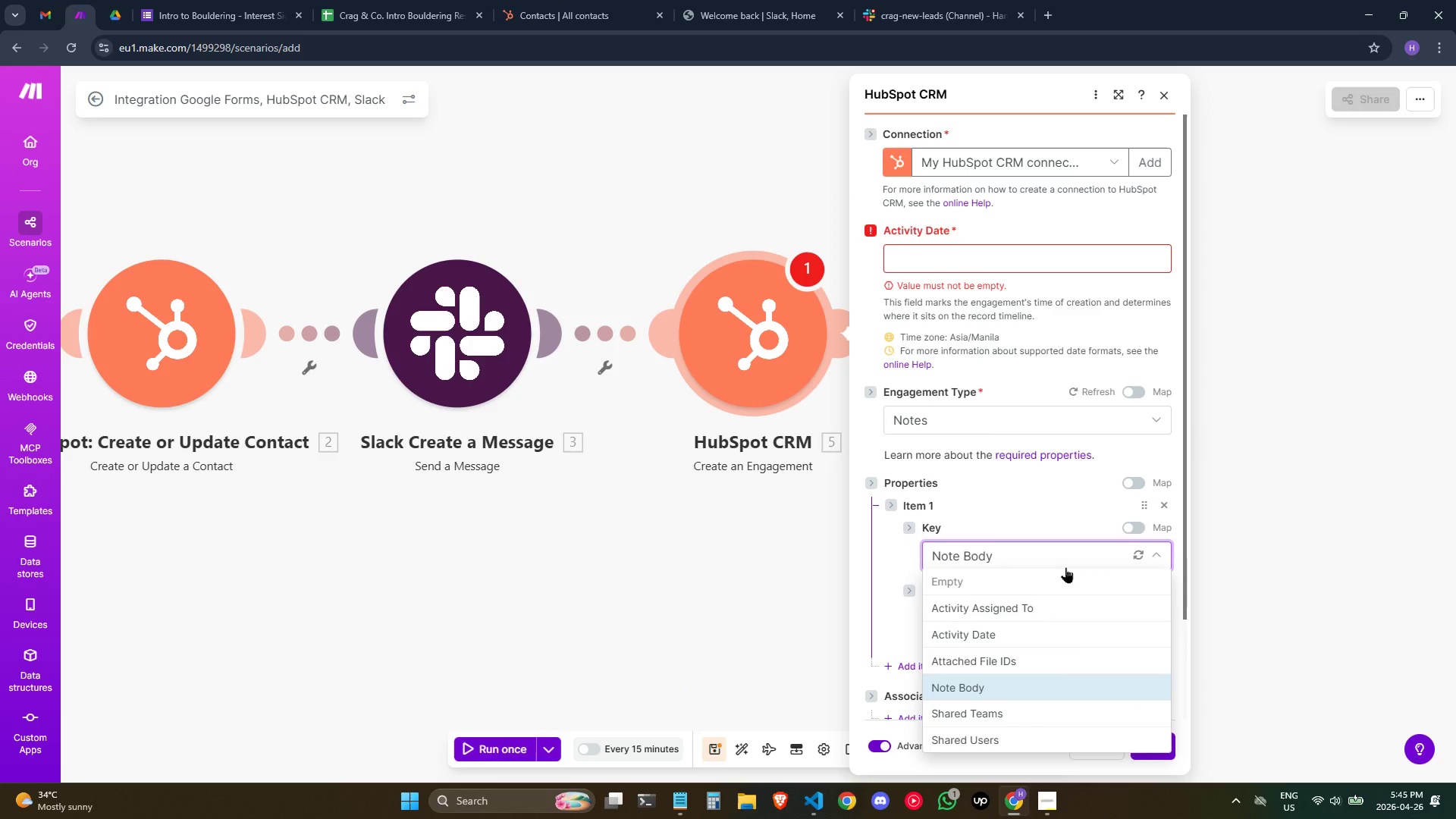 
left_click([1065, 567])
 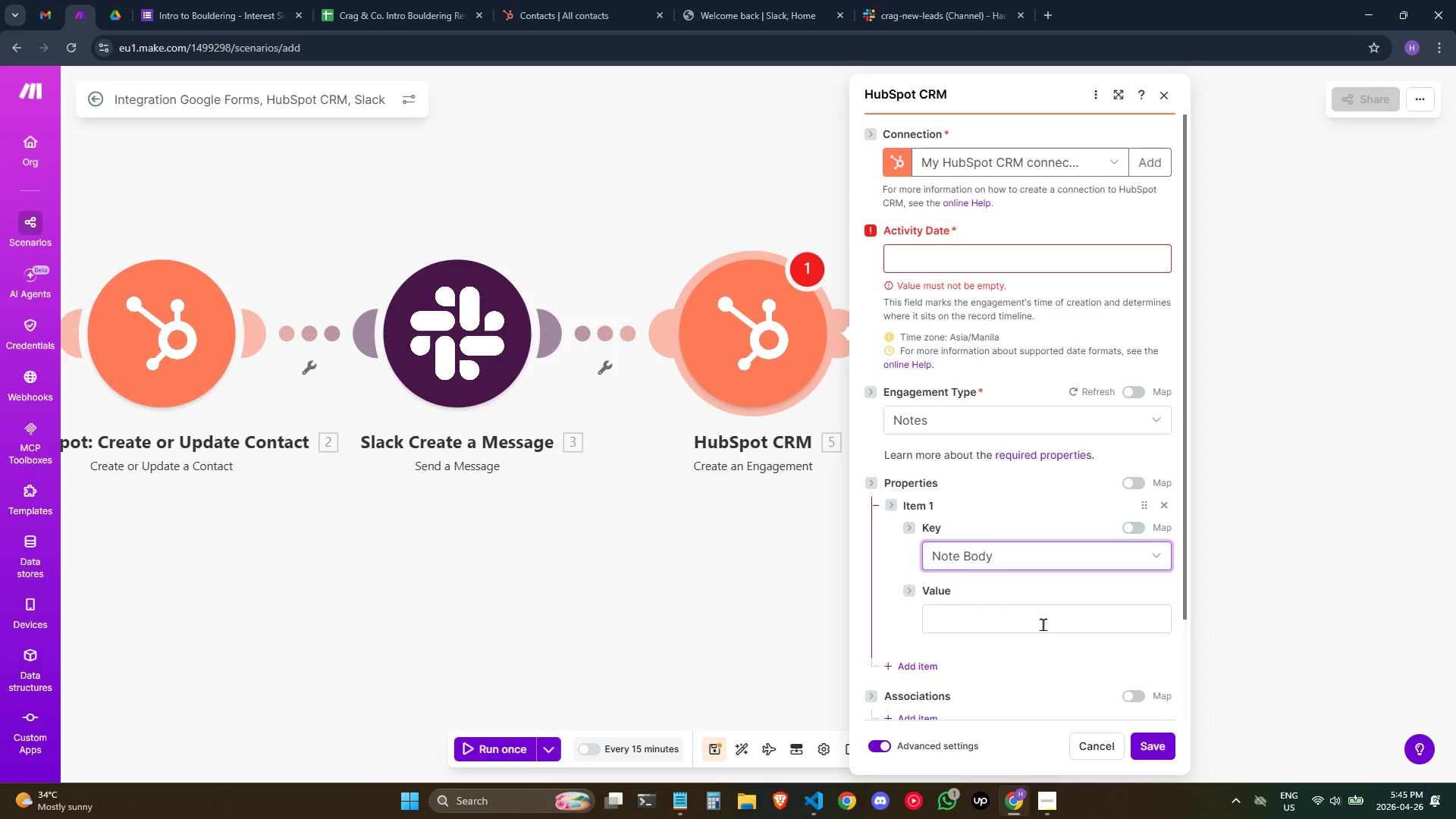 
scroll: coordinate [1034, 641], scroll_direction: down, amount: 2.0
 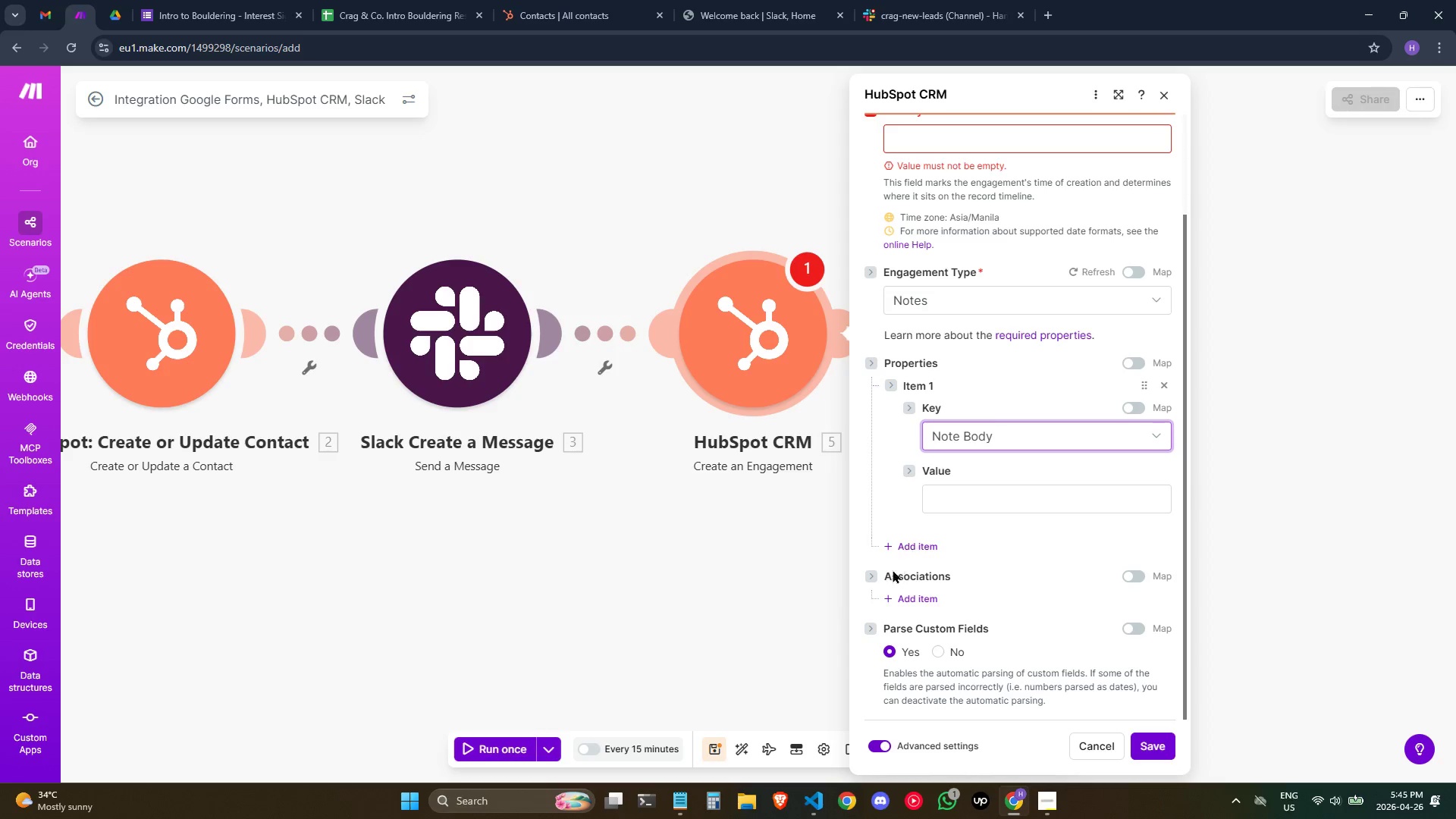 
left_click([911, 590])
 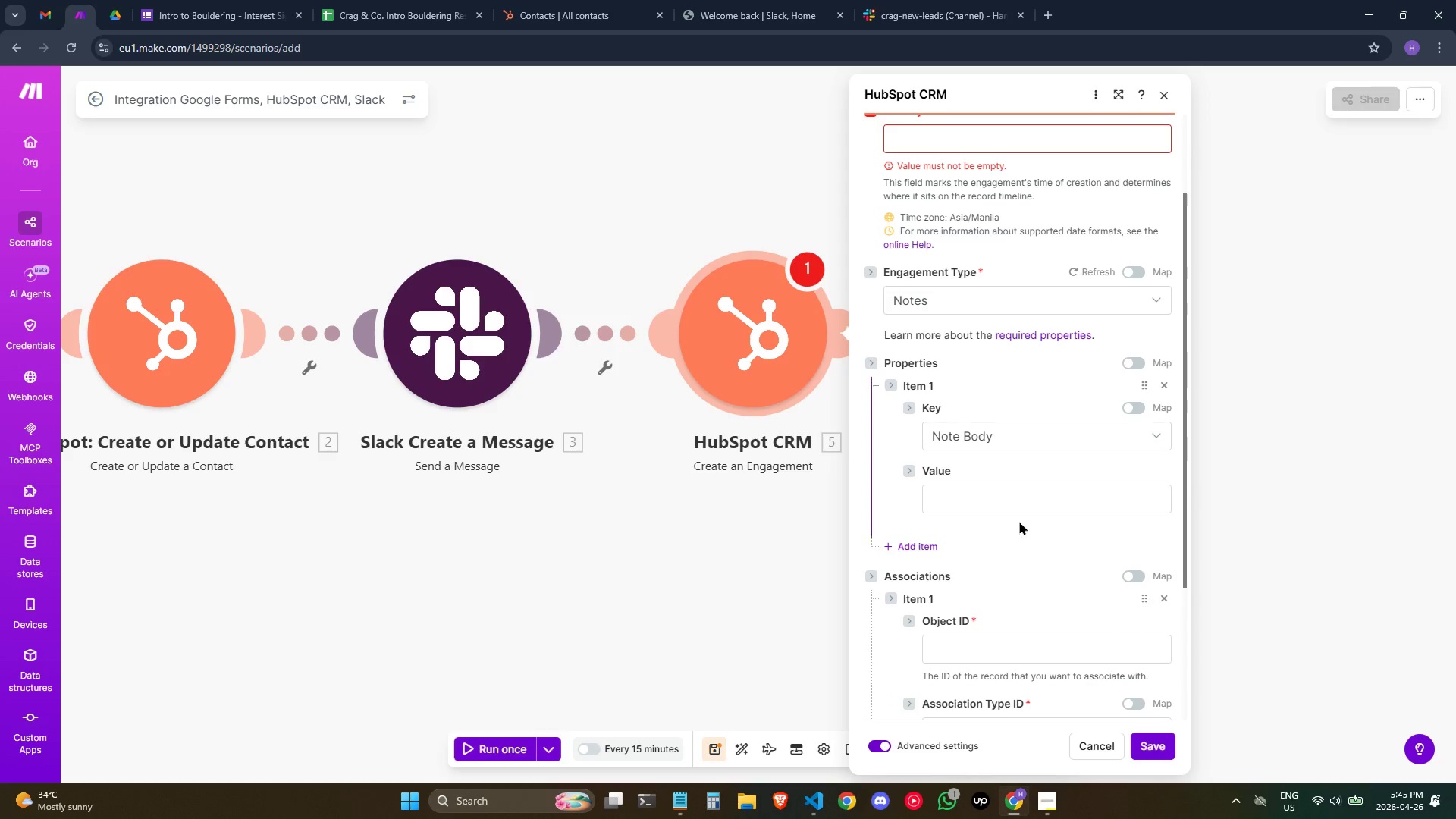 
scroll: coordinate [1020, 522], scroll_direction: down, amount: 2.0
 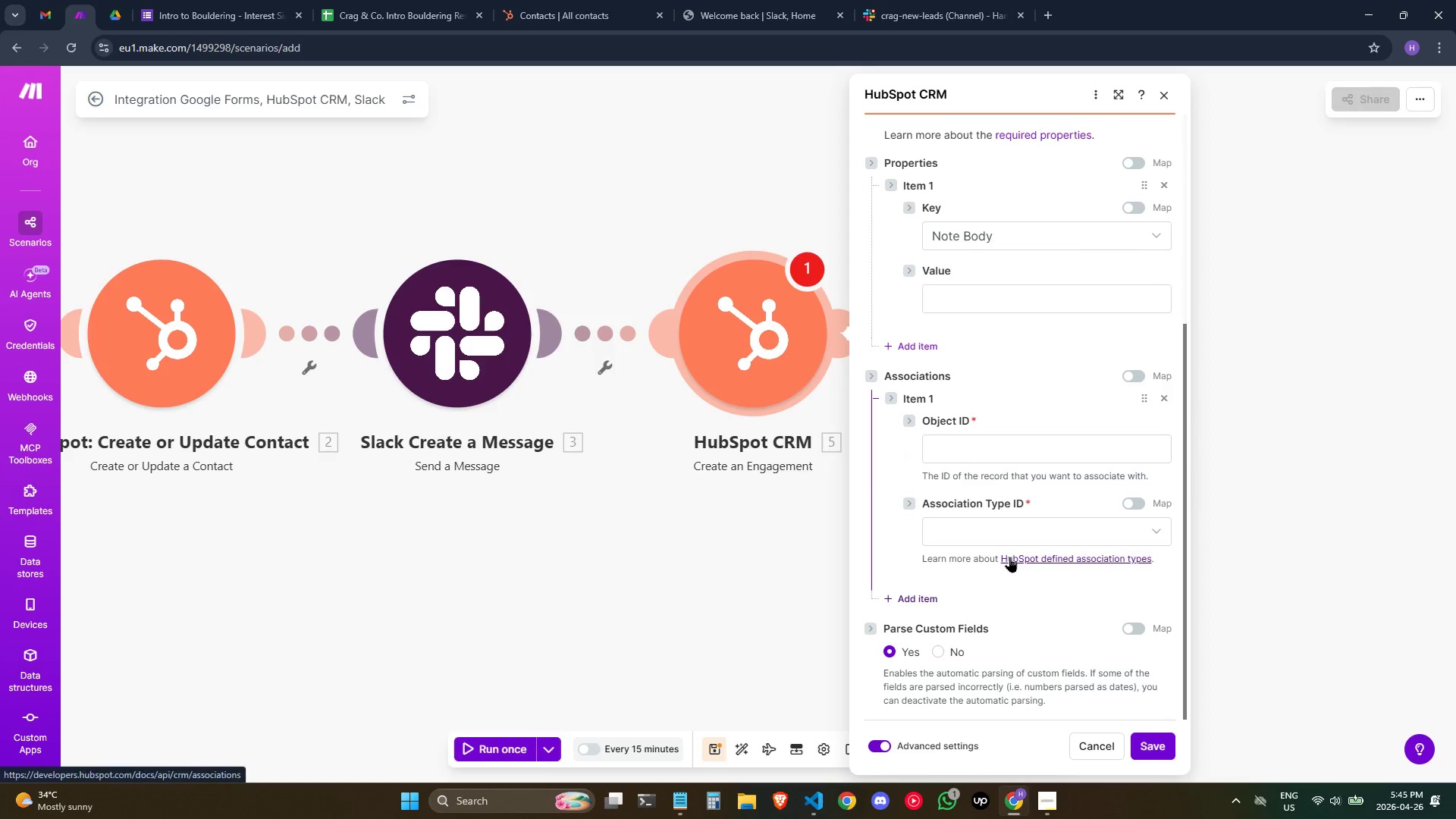 
mouse_move([1054, 485])
 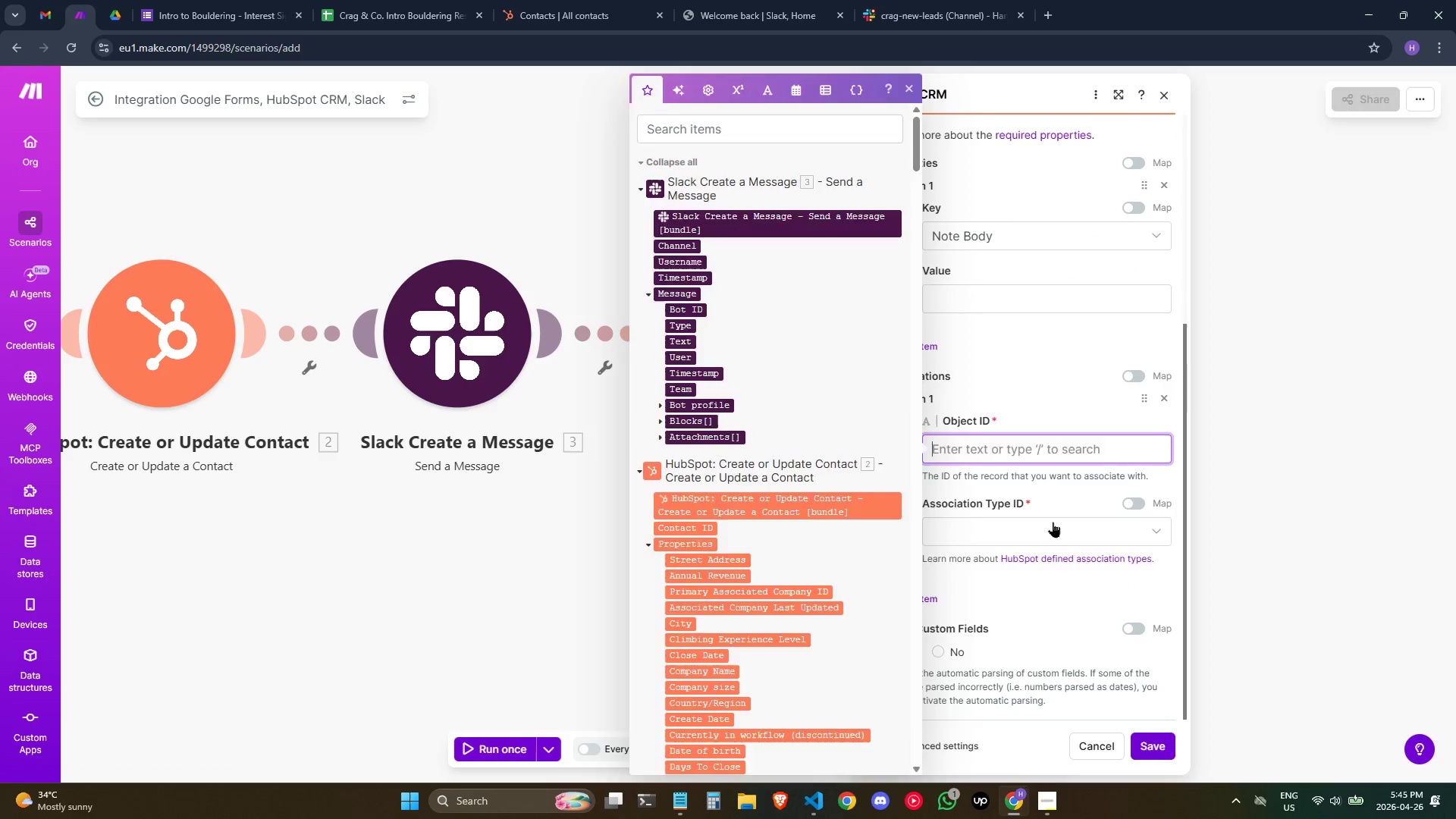 
left_click([1053, 522])
 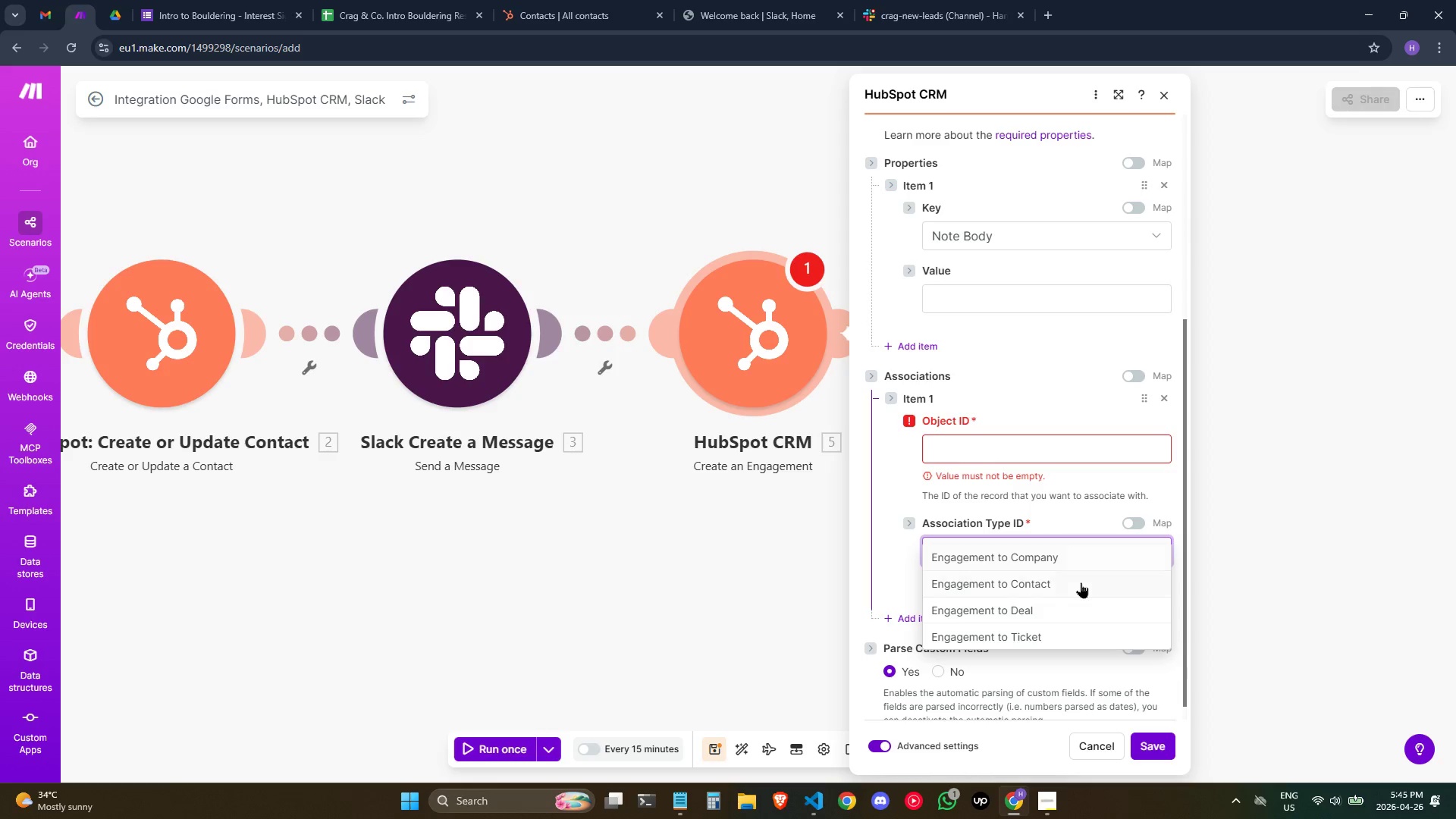 
wait(7.16)
 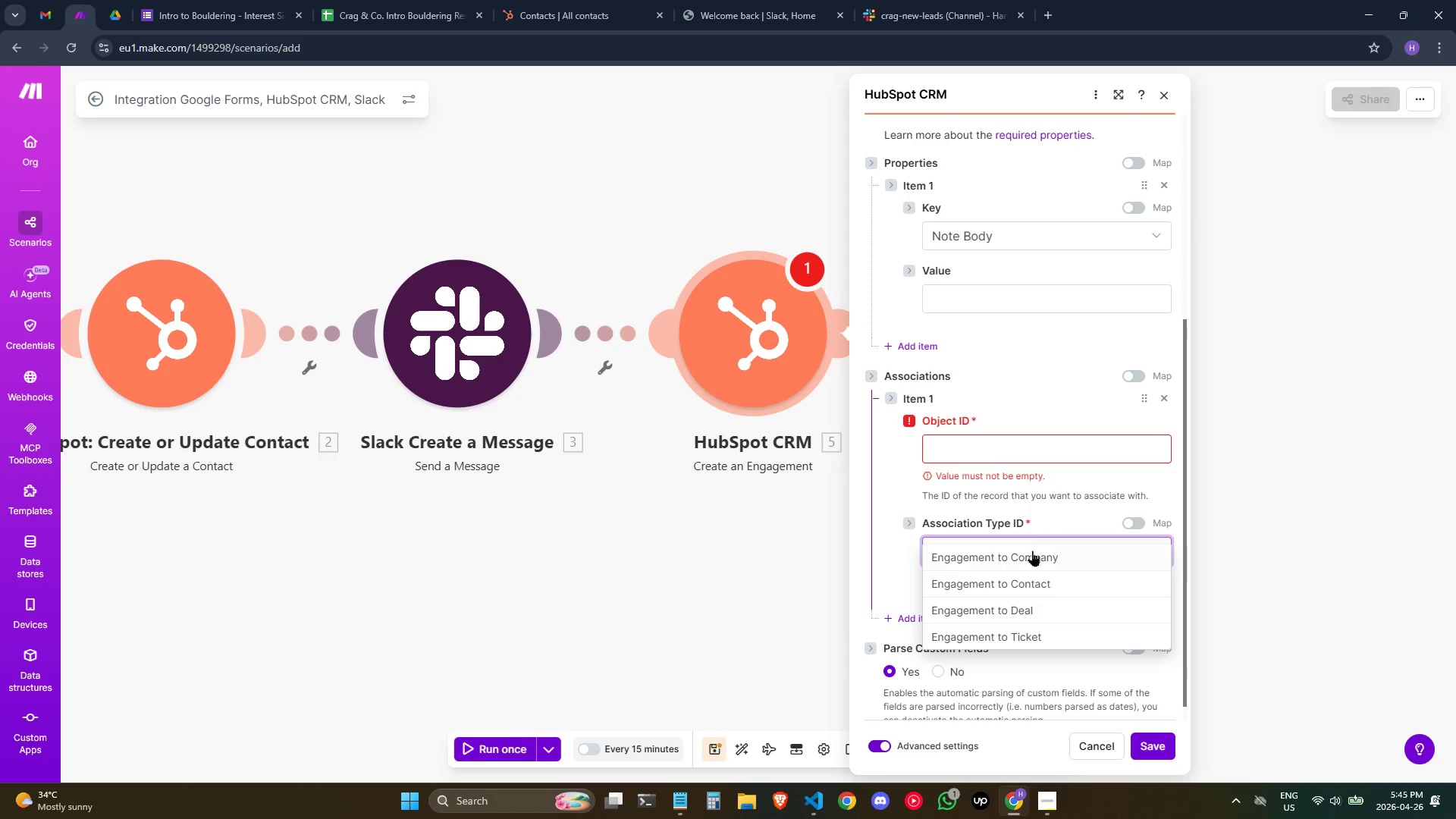 
left_click([1080, 582])
 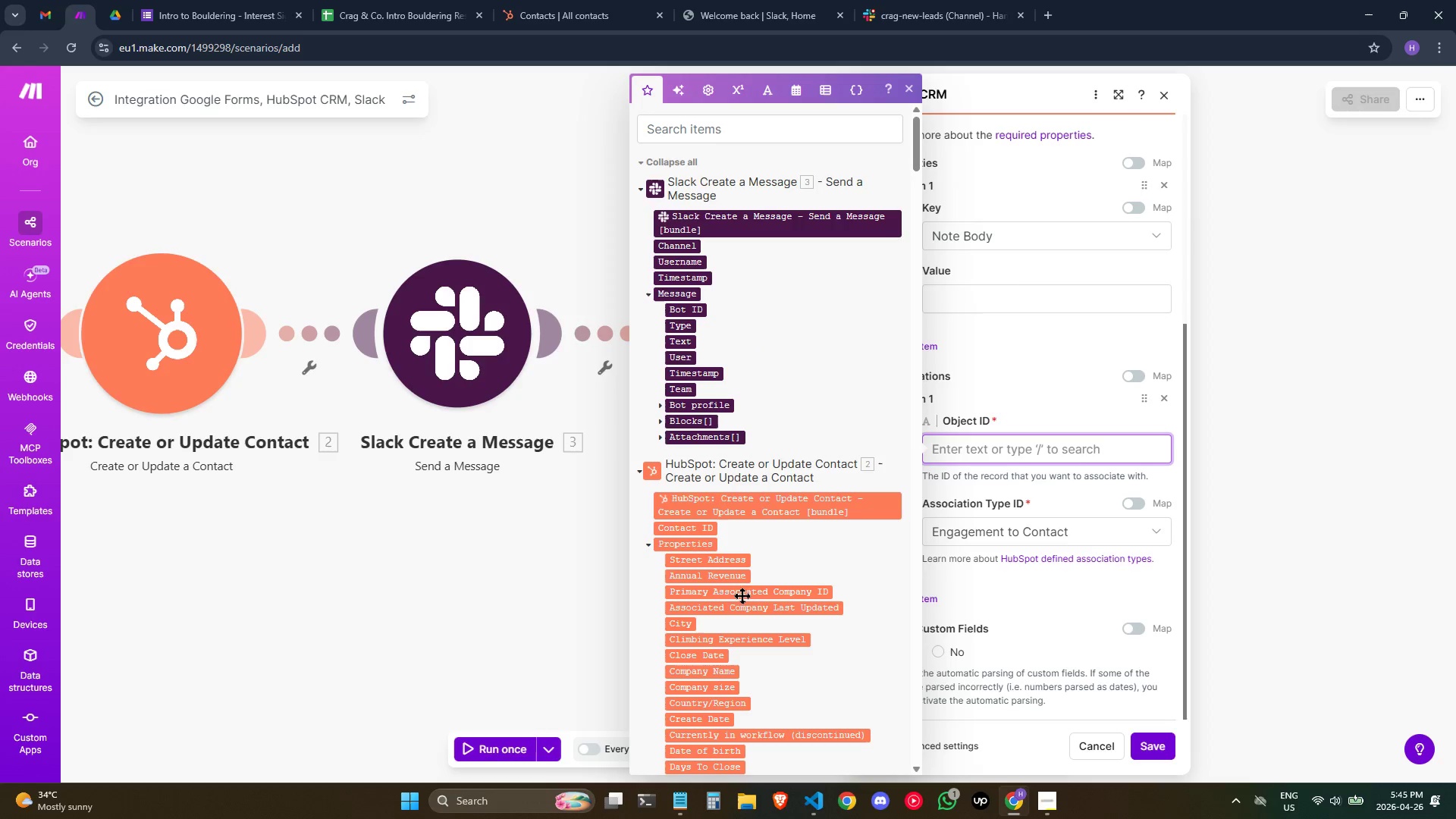 
wait(5.56)
 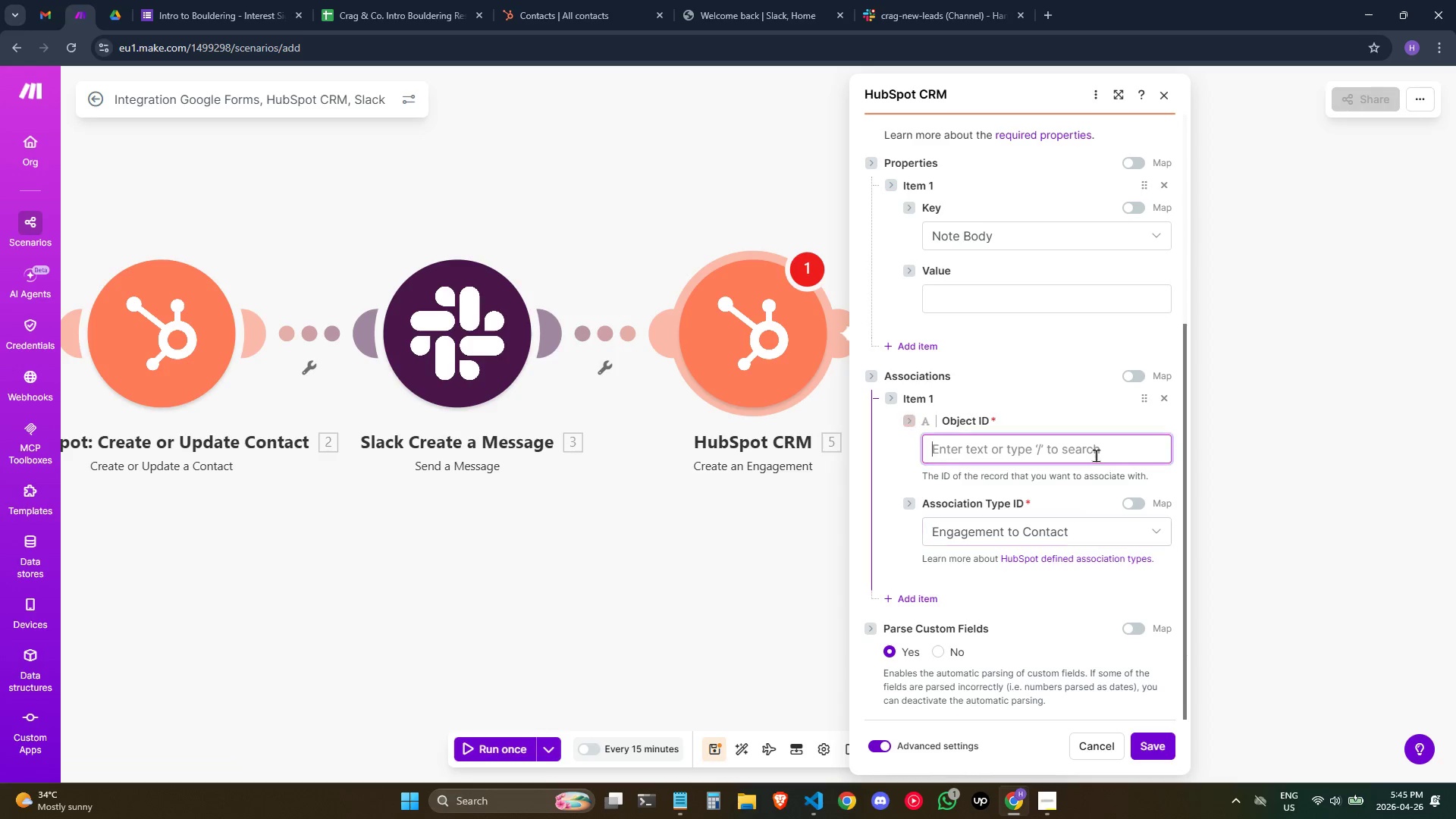 
left_click([712, 525])
 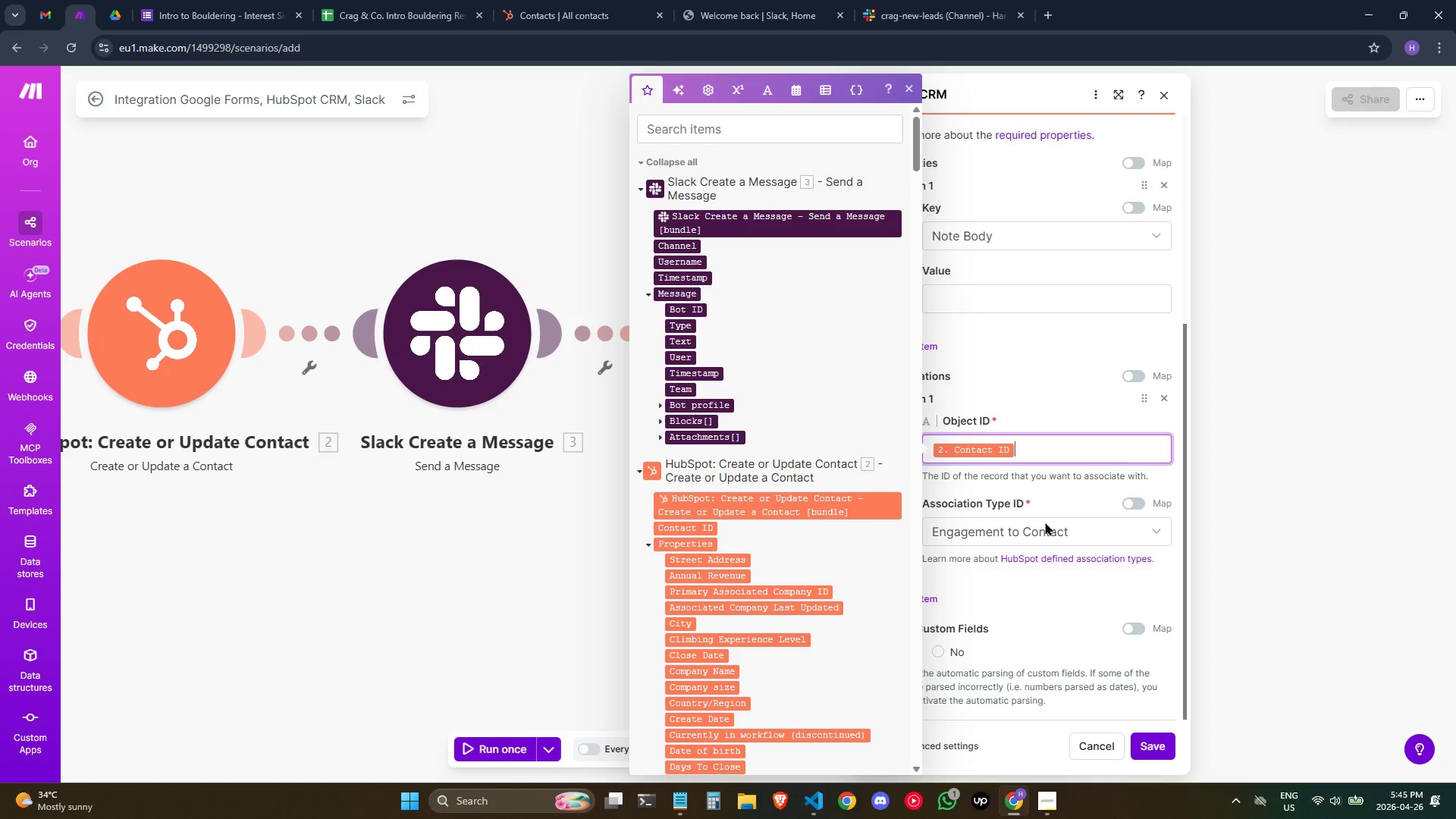 
left_click([1017, 563])
 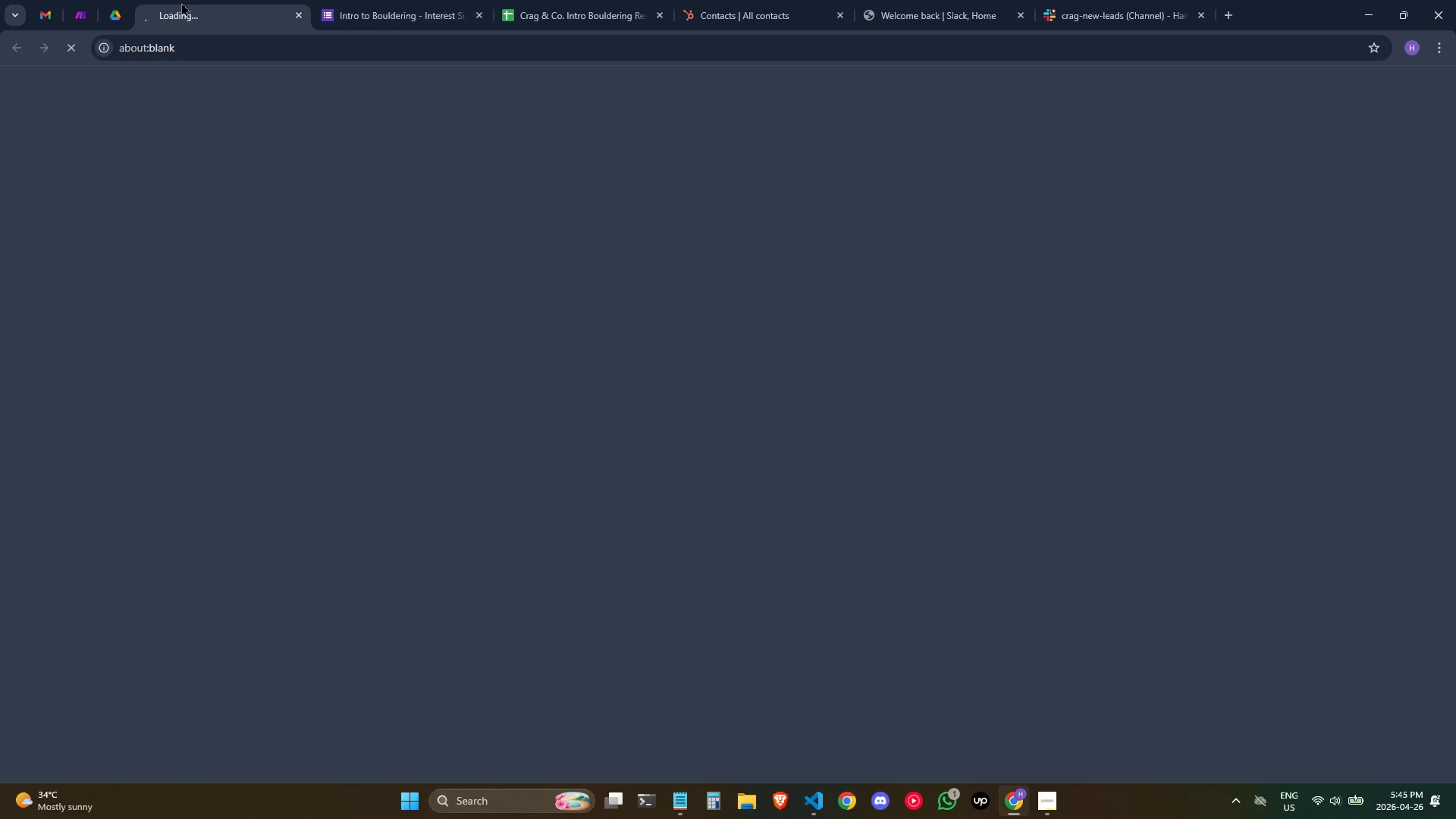 
left_click([93, 0])
 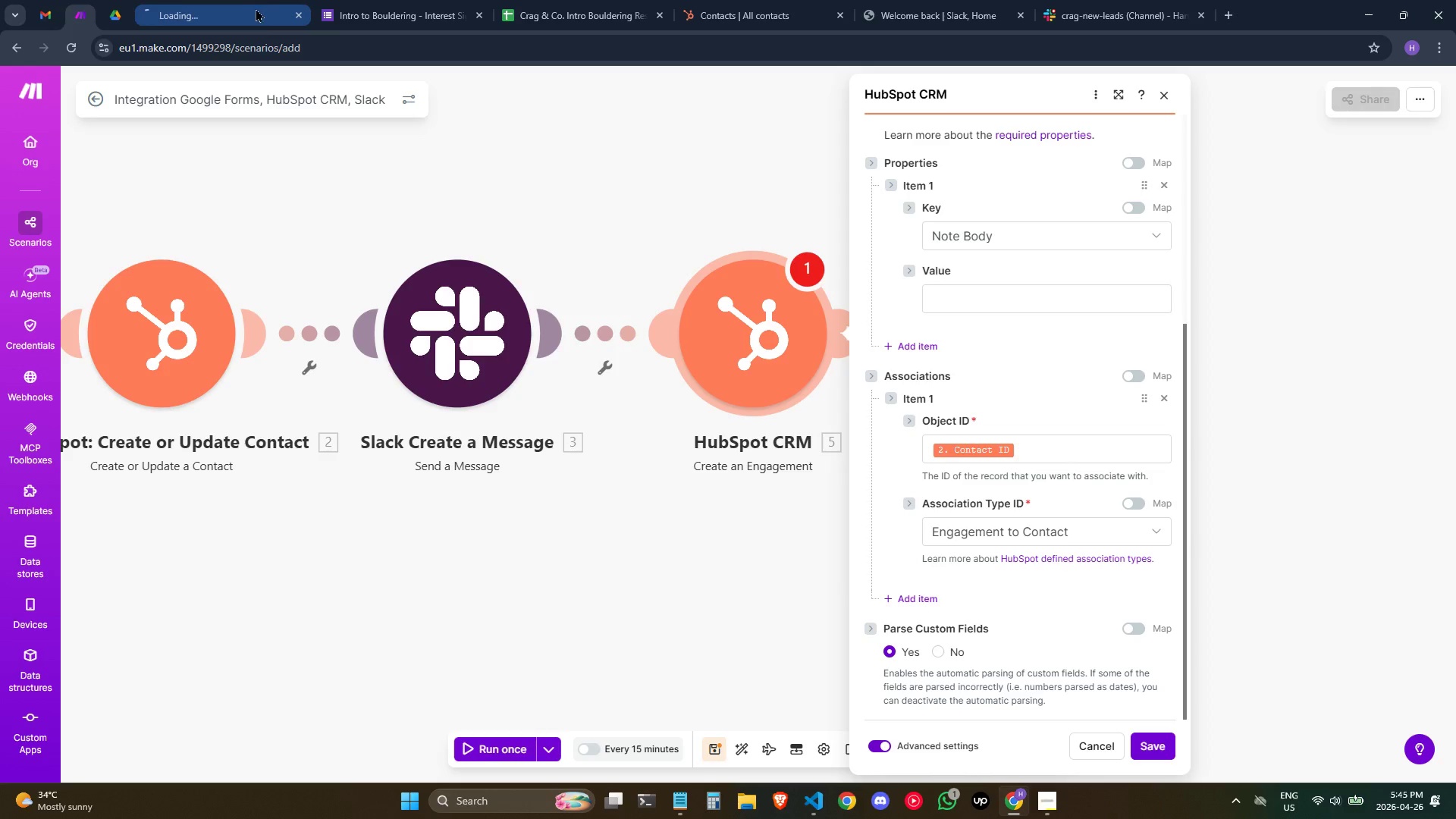 
left_click([261, 11])
 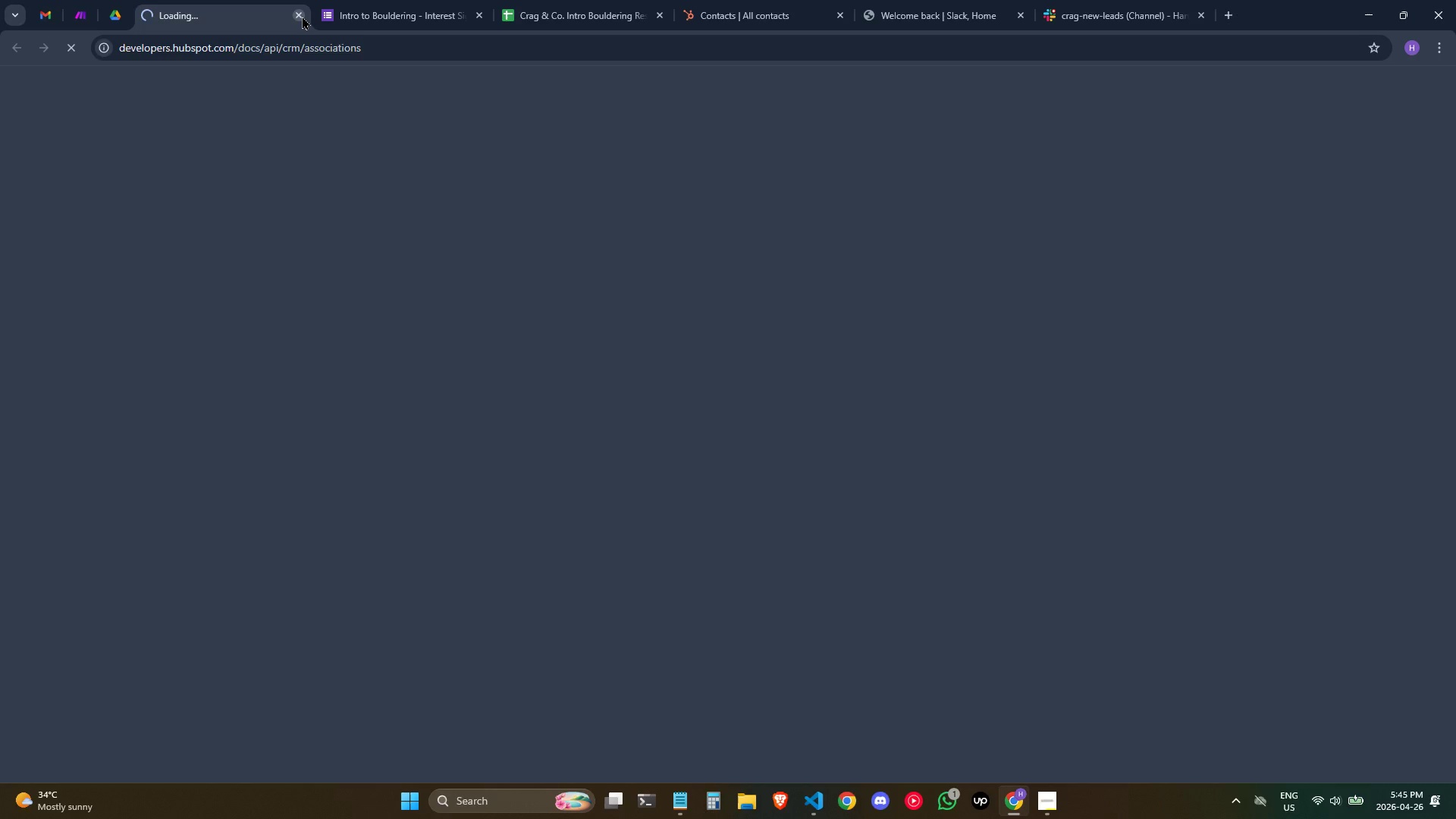 
left_click([302, 16])
 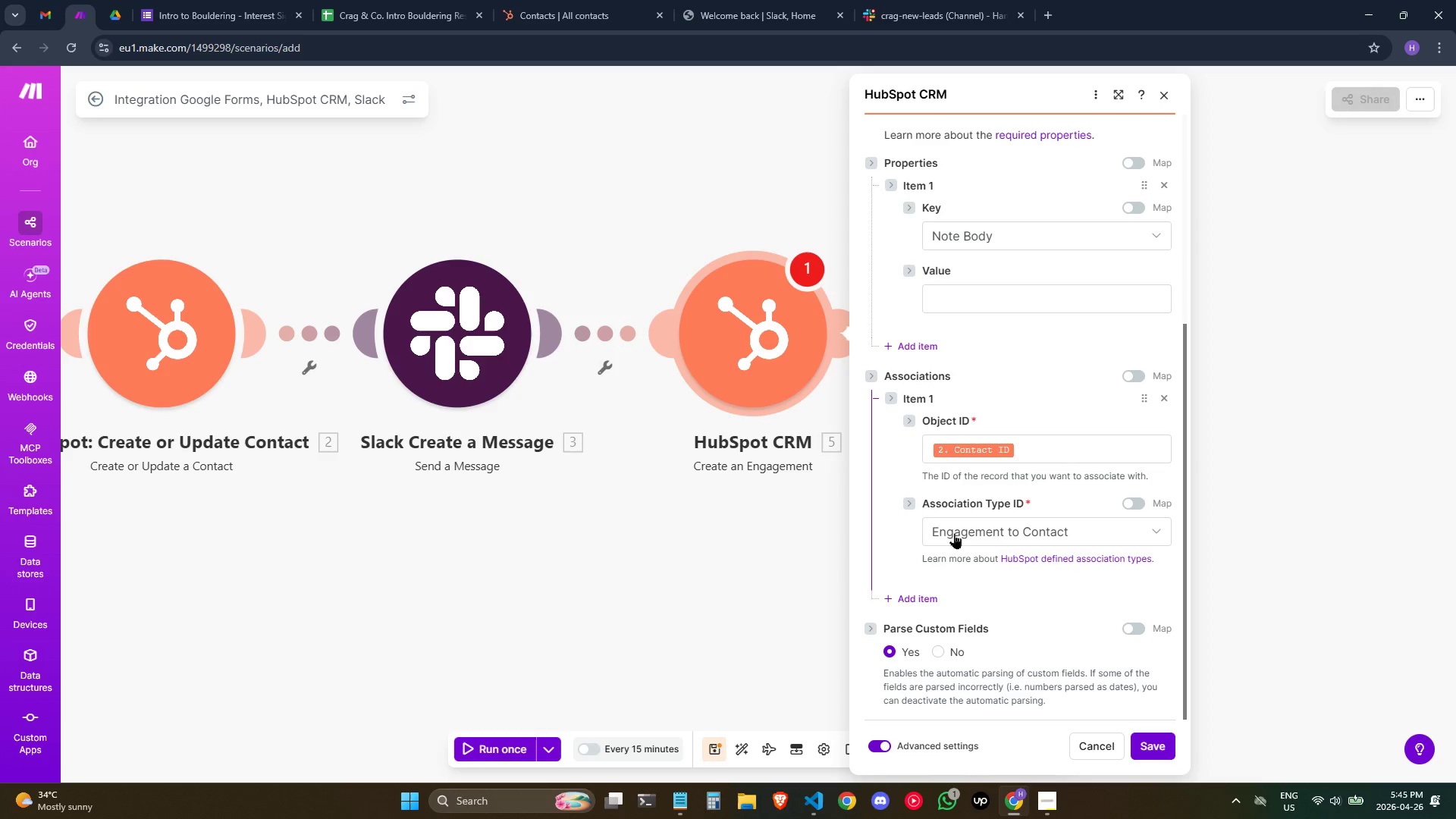 
scroll: coordinate [1108, 538], scroll_direction: down, amount: 2.0
 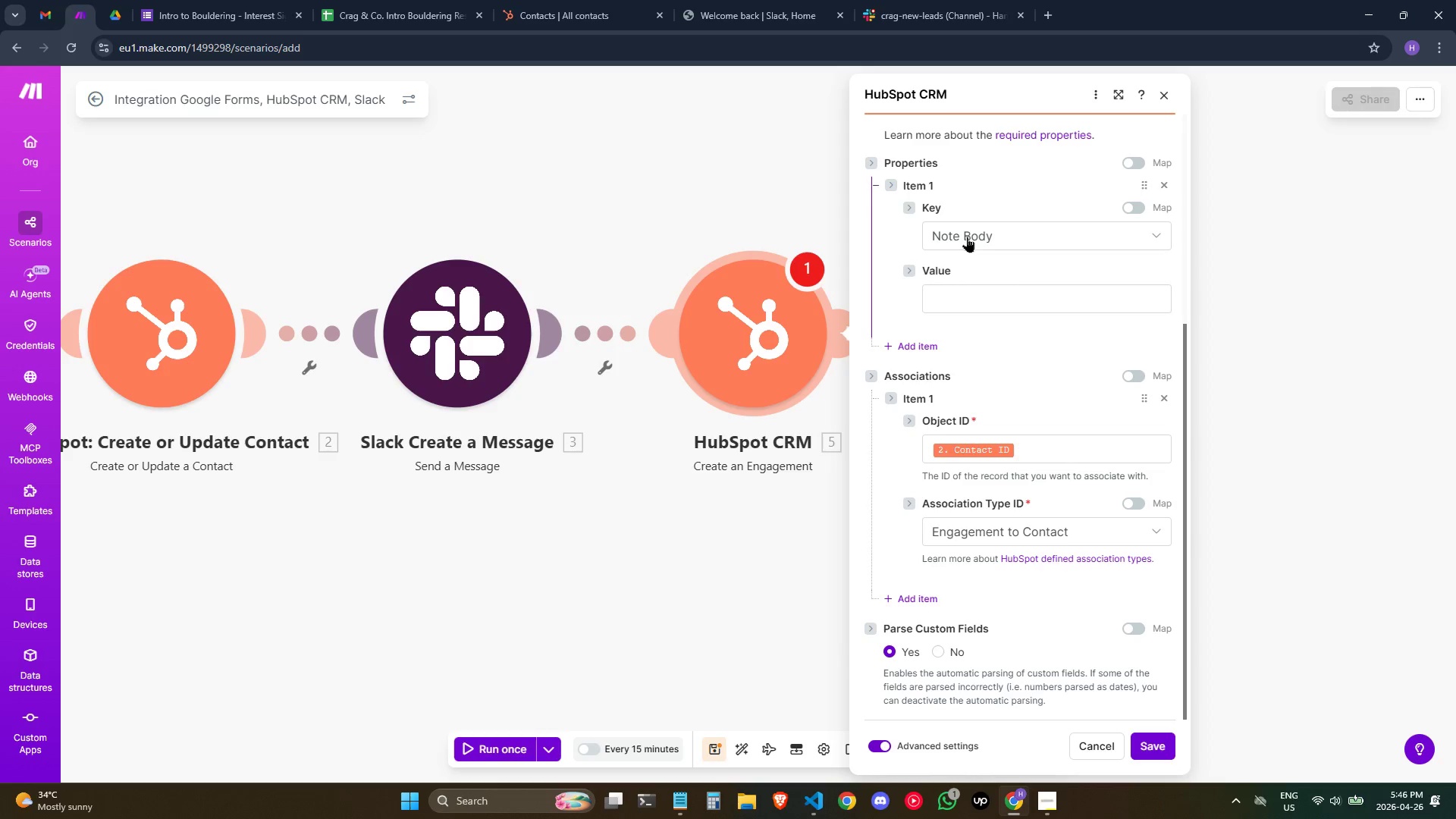 
left_click([972, 287])
 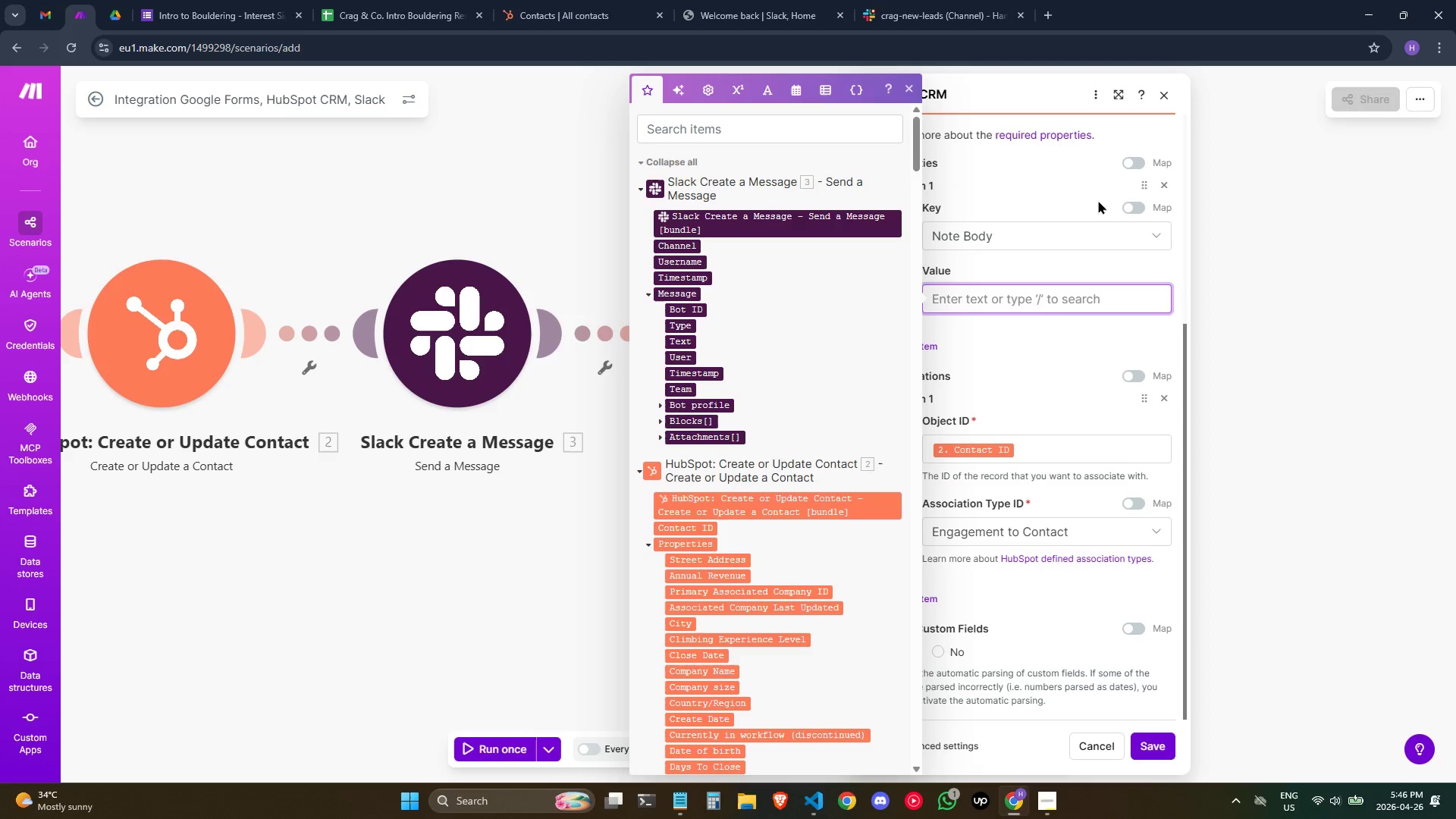 
left_click([1132, 210])
 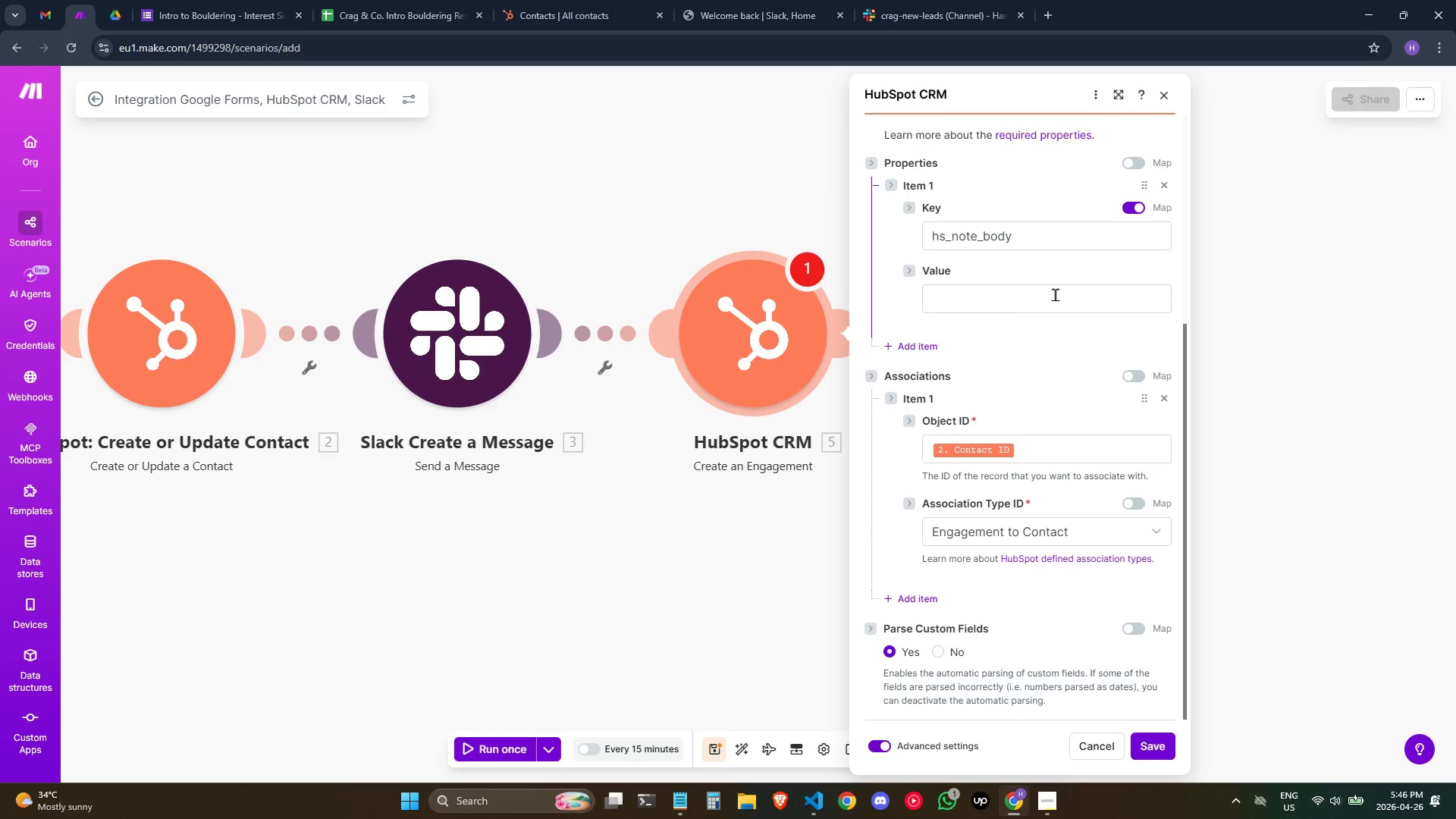 
left_click([1053, 294])
 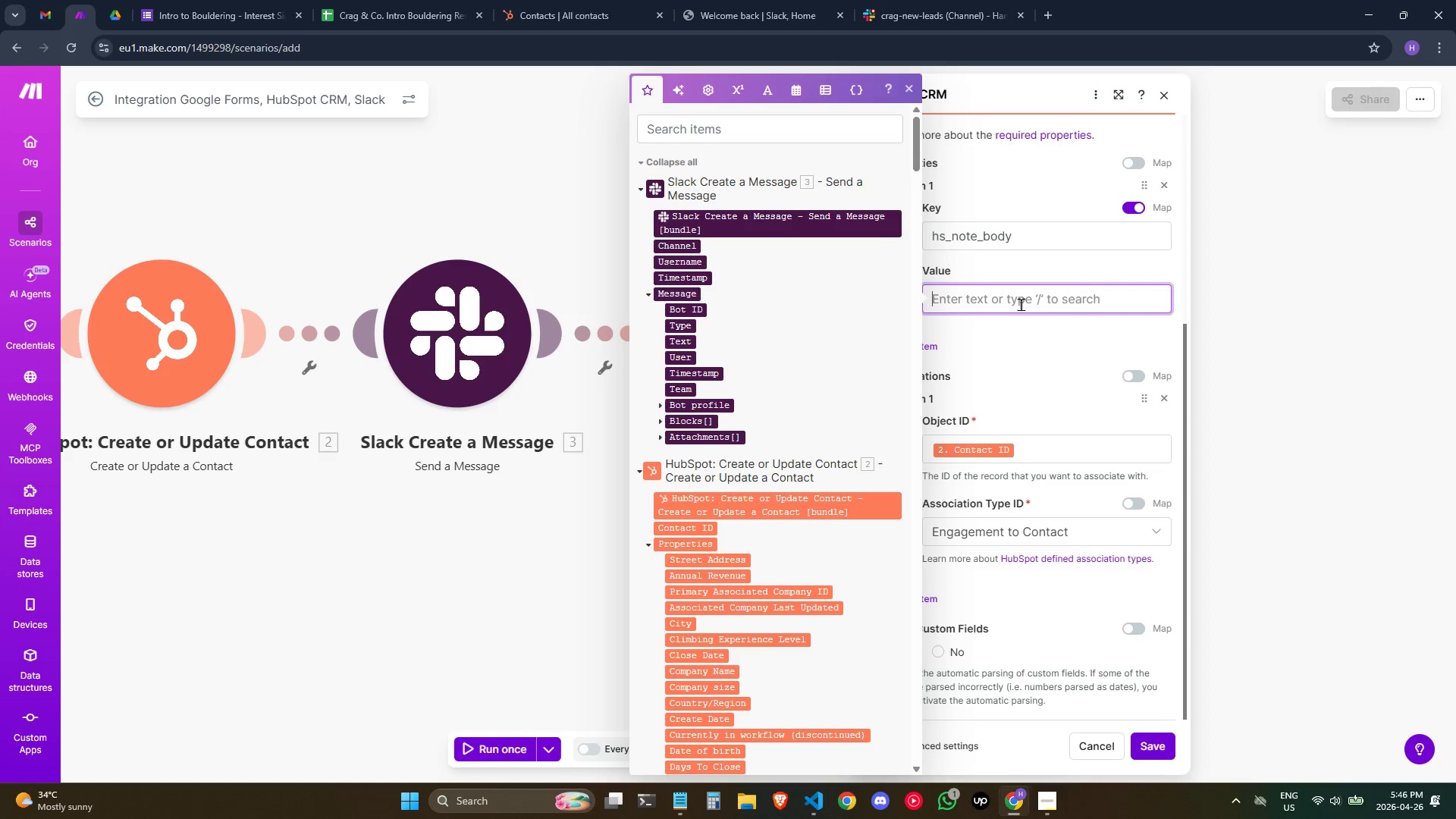 
wait(5.81)
 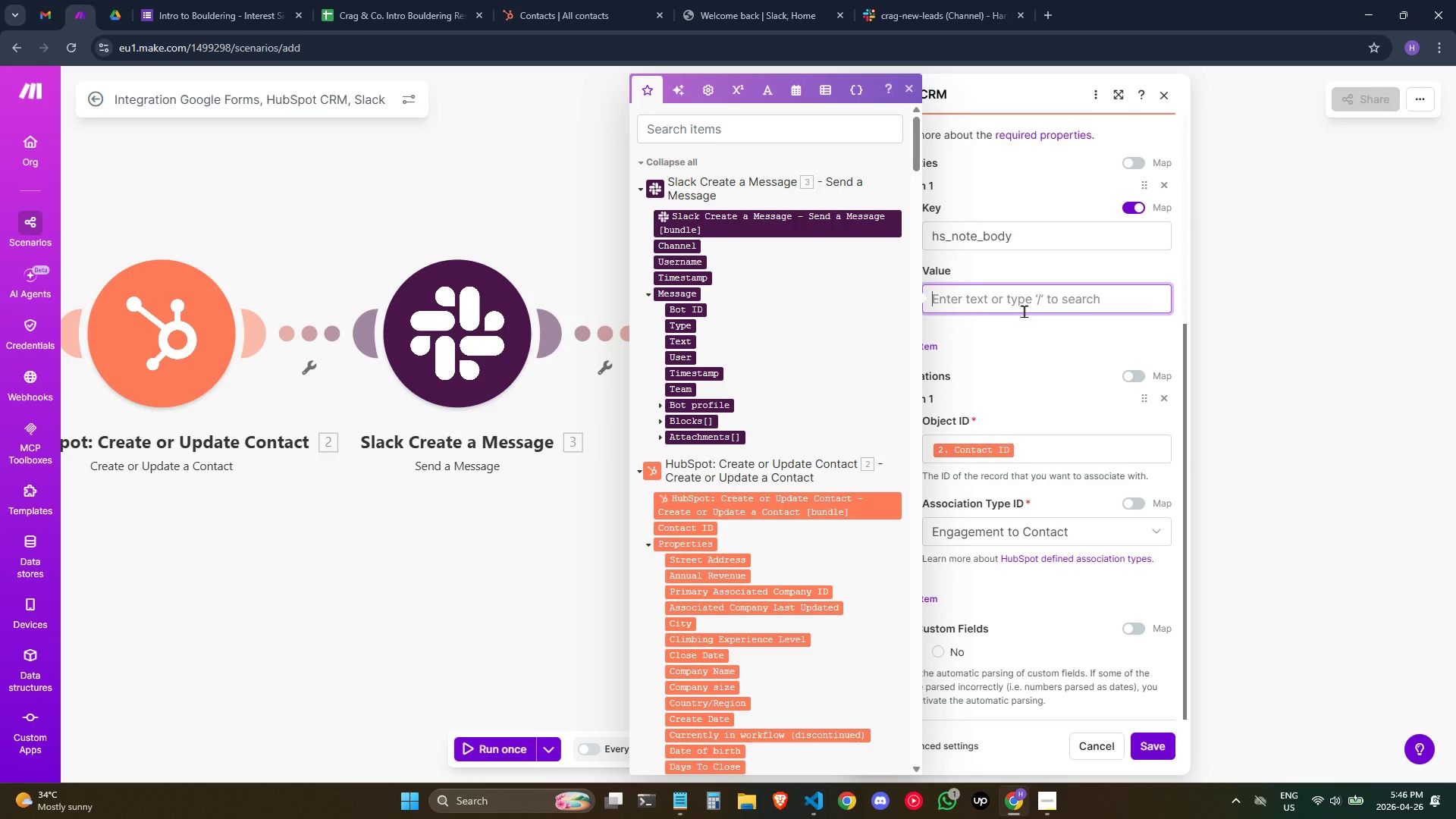 
type(Intro Bouldering Inqury)
 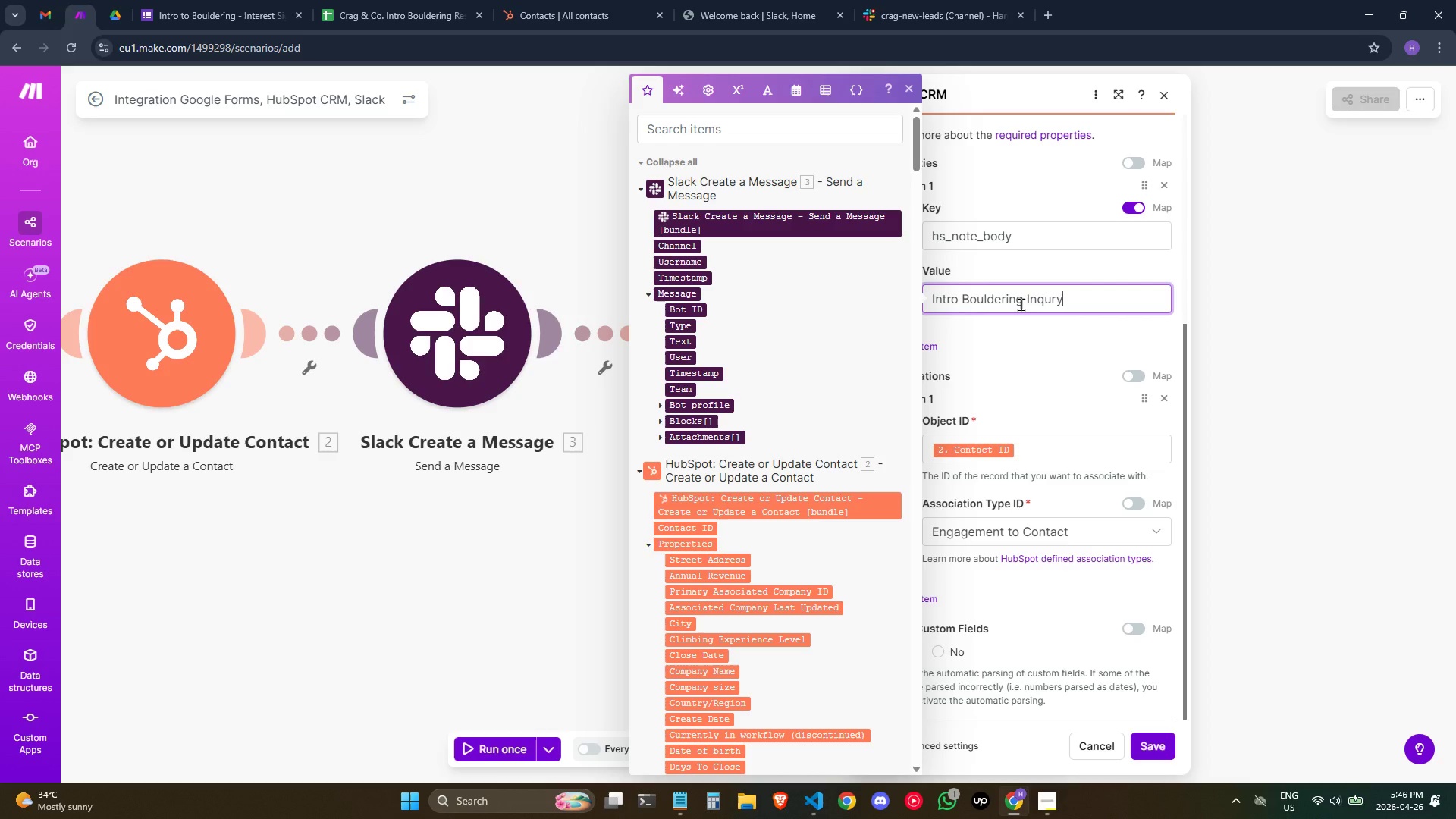 
key(ArrowLeft)
 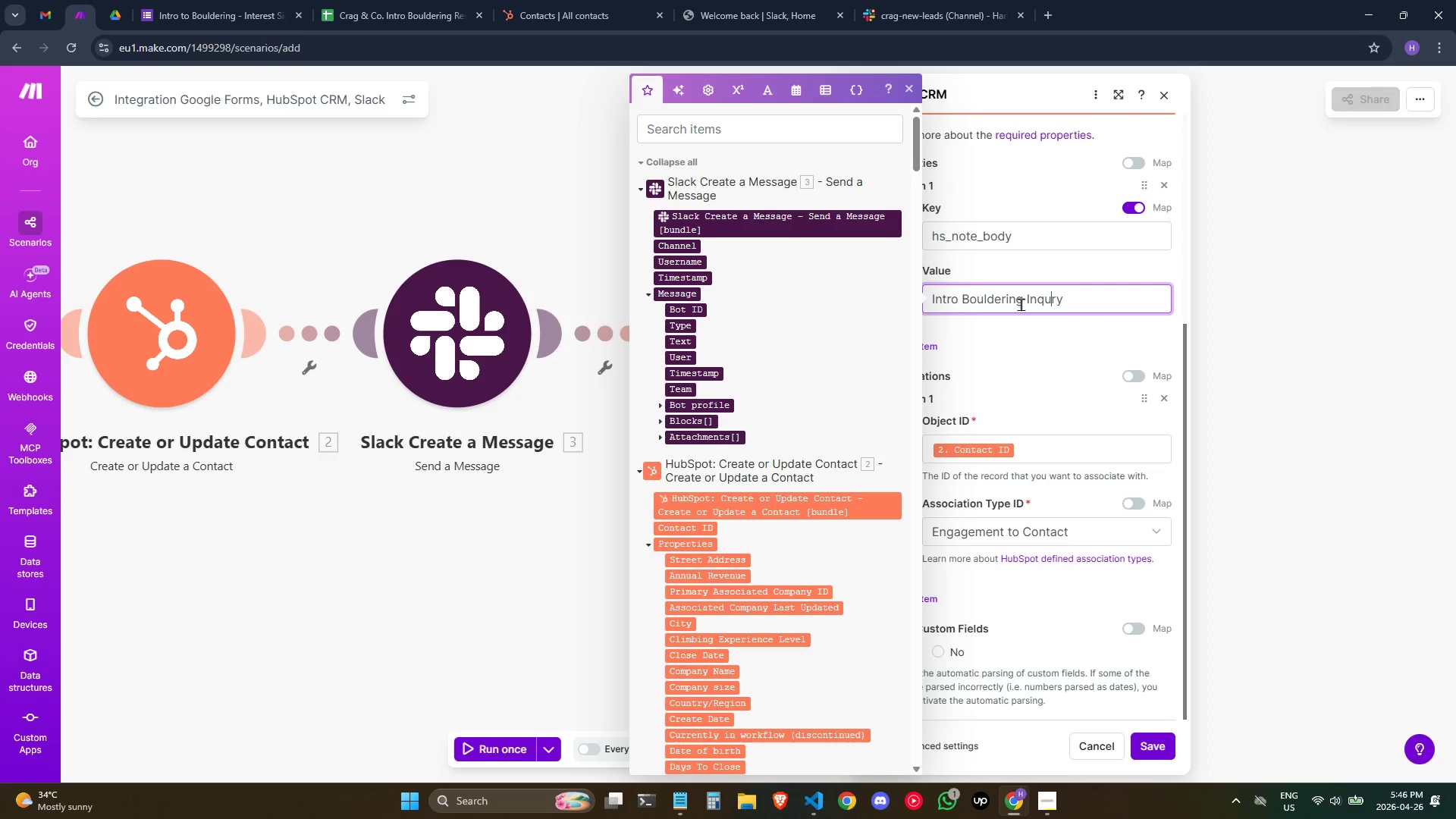 
key(ArrowLeft)
 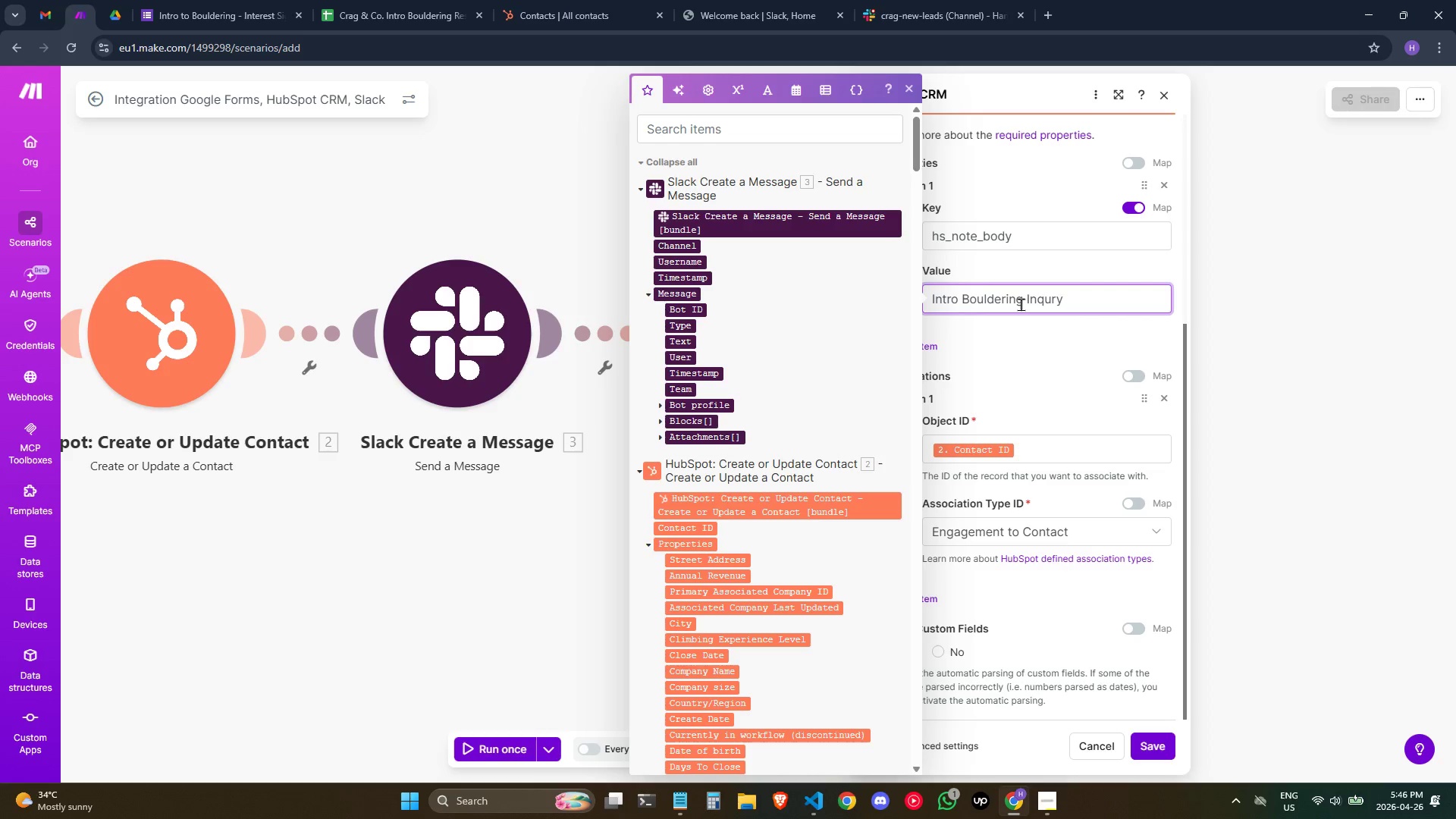 
key(I)
 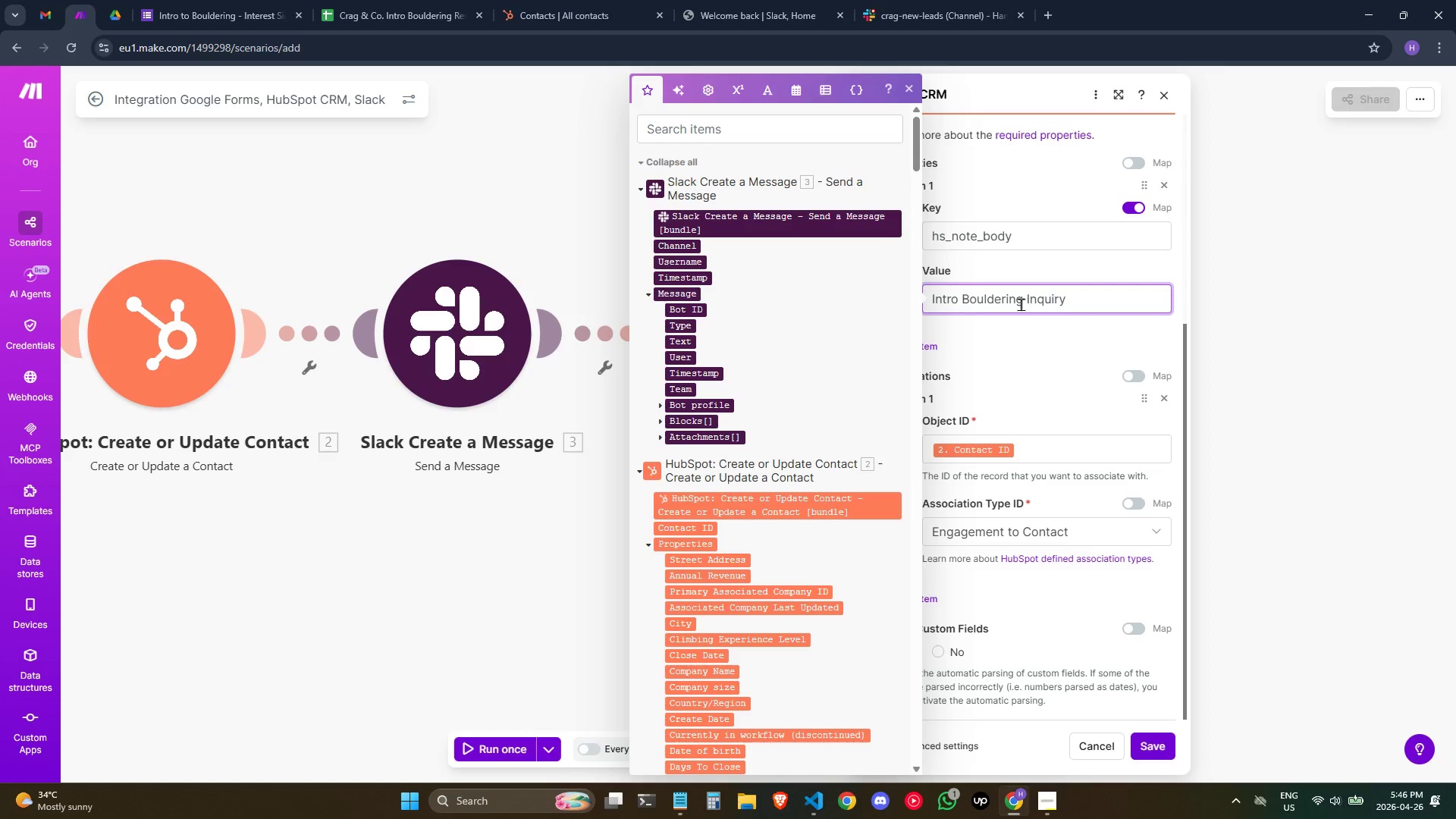 
key(ArrowRight)
 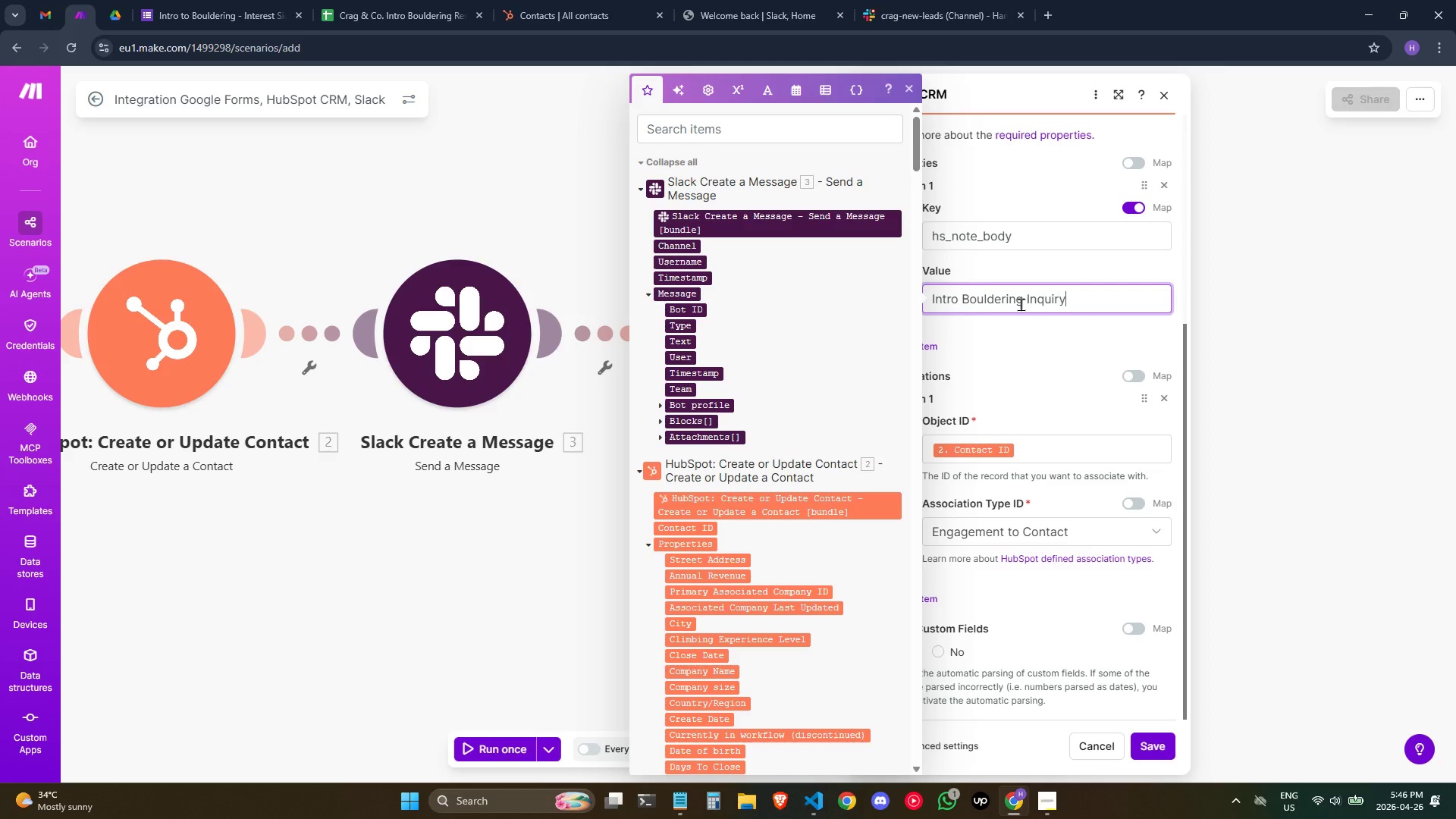 
key(ArrowRight)
 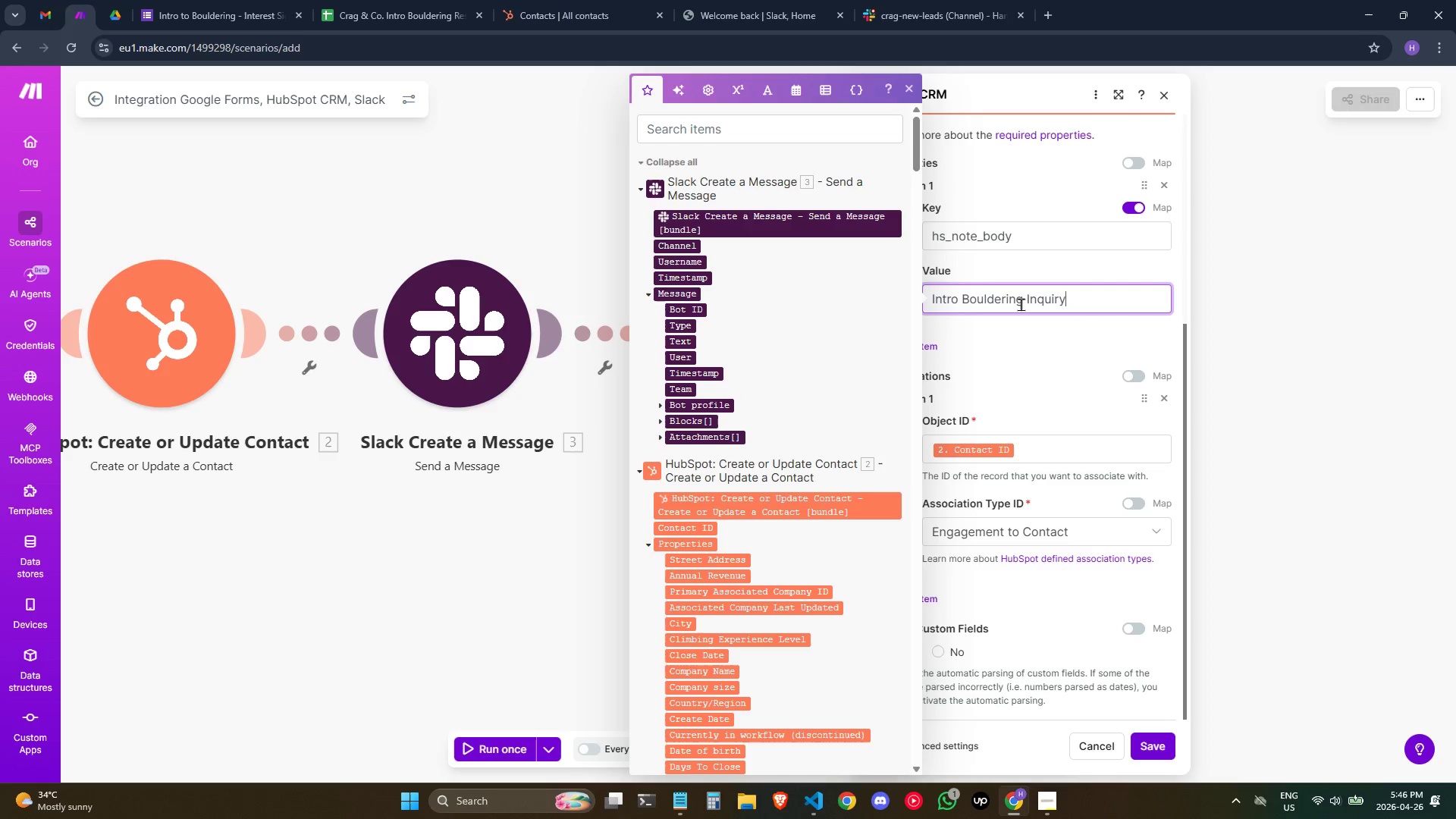 
key(ArrowRight)
 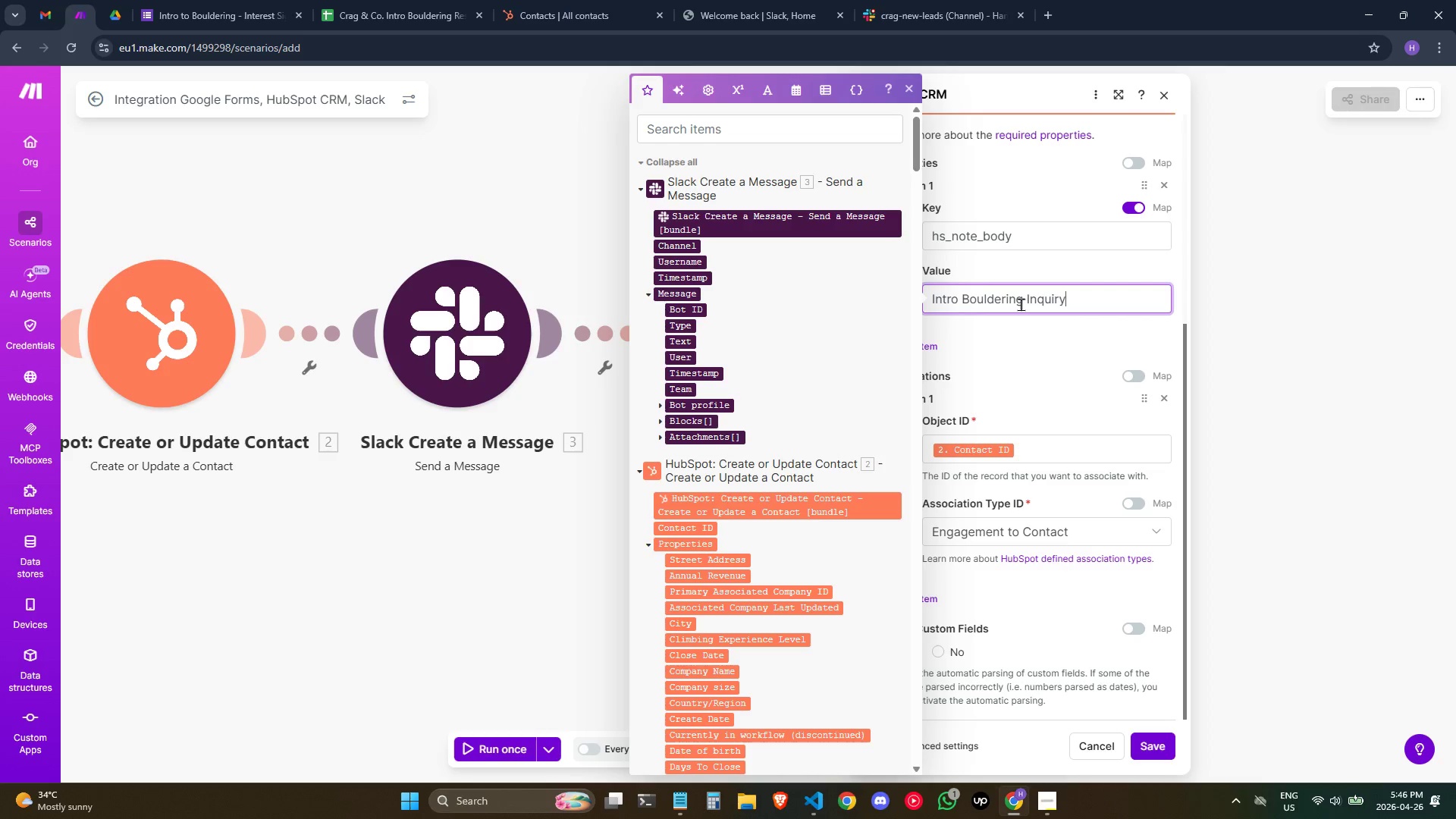 
key(ArrowRight)
 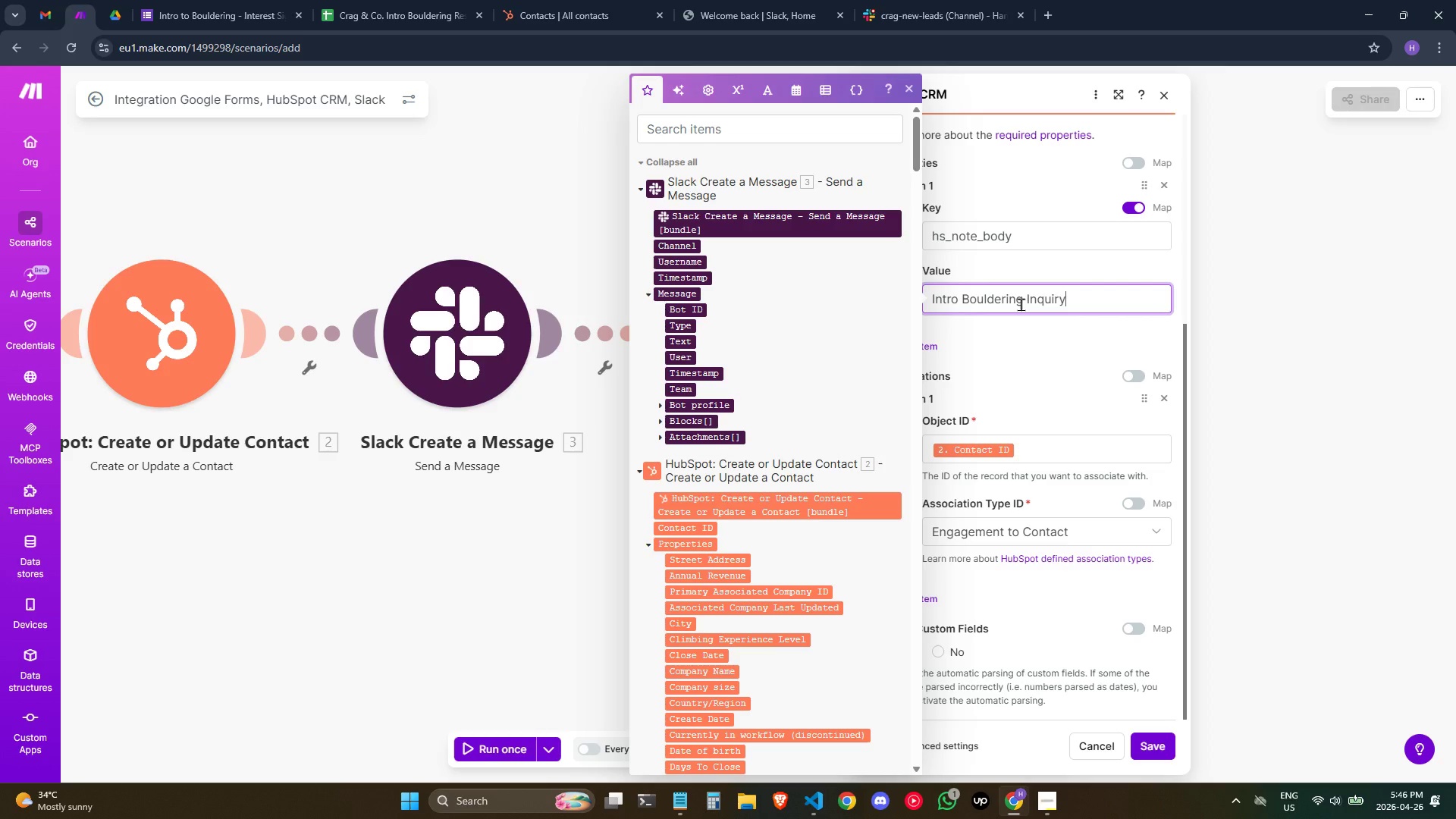 
type( - Gear Dey)
key(Backspace)
type(tails)
 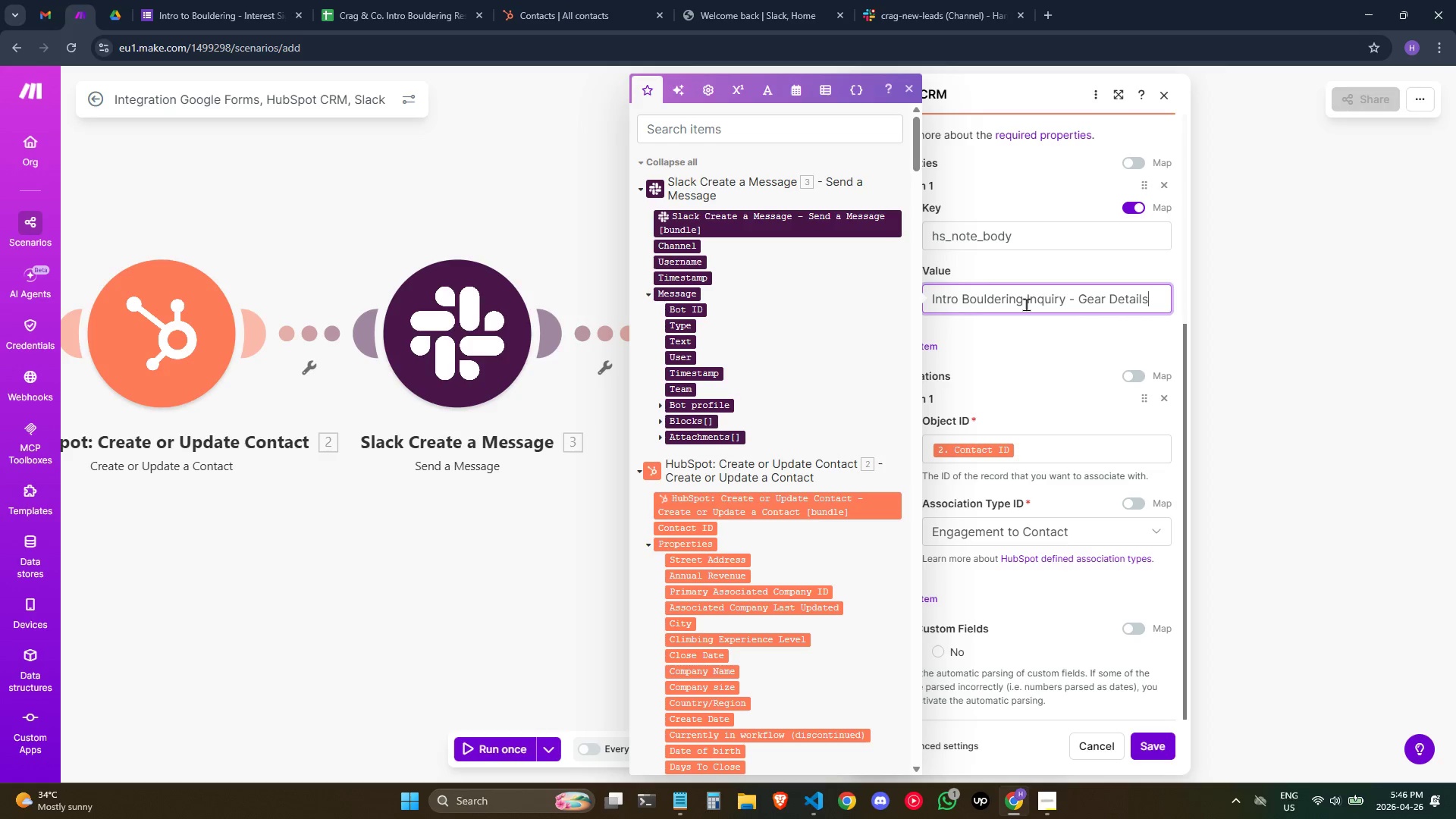 
key(Enter)
 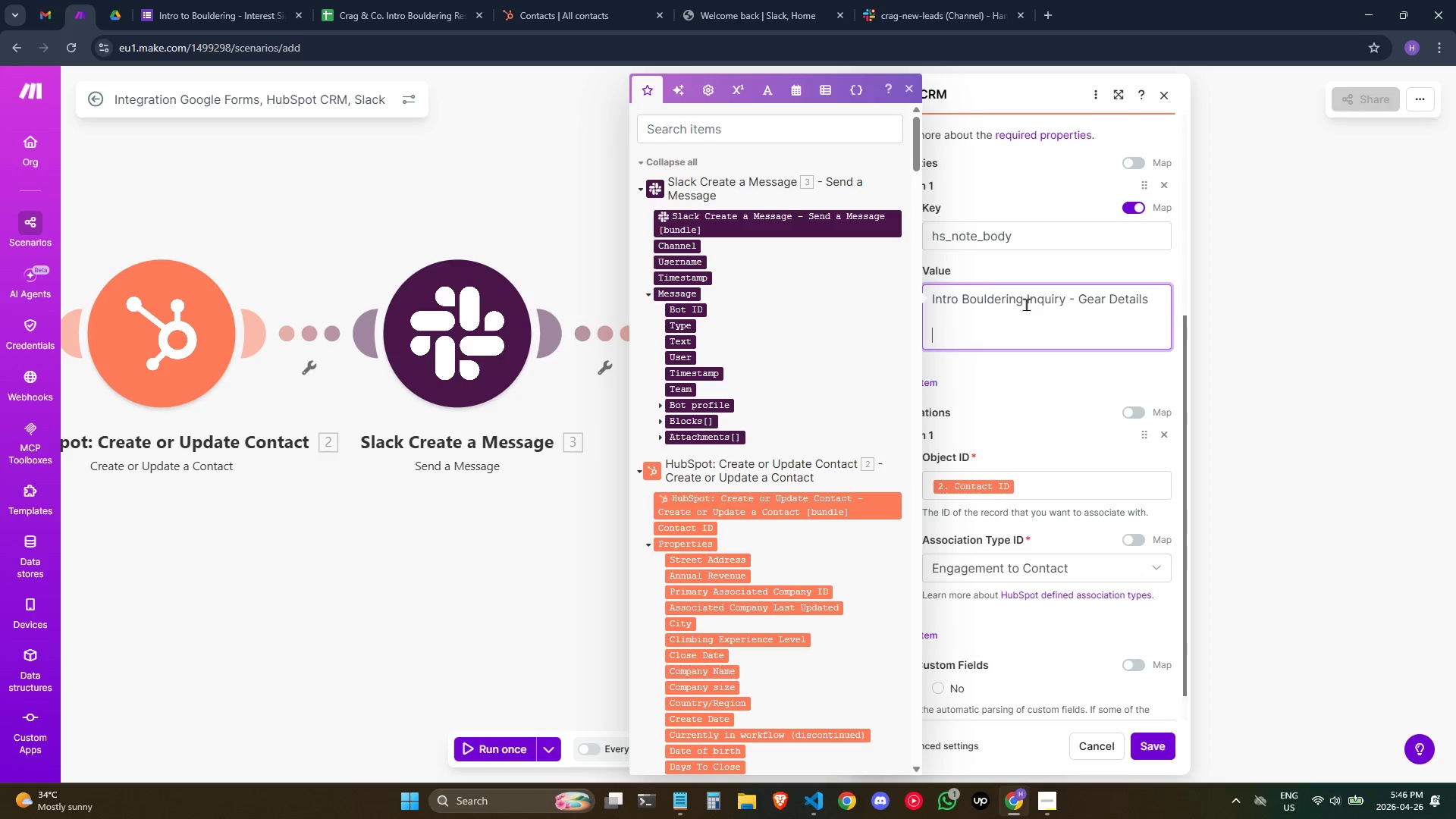 
key(Enter)
 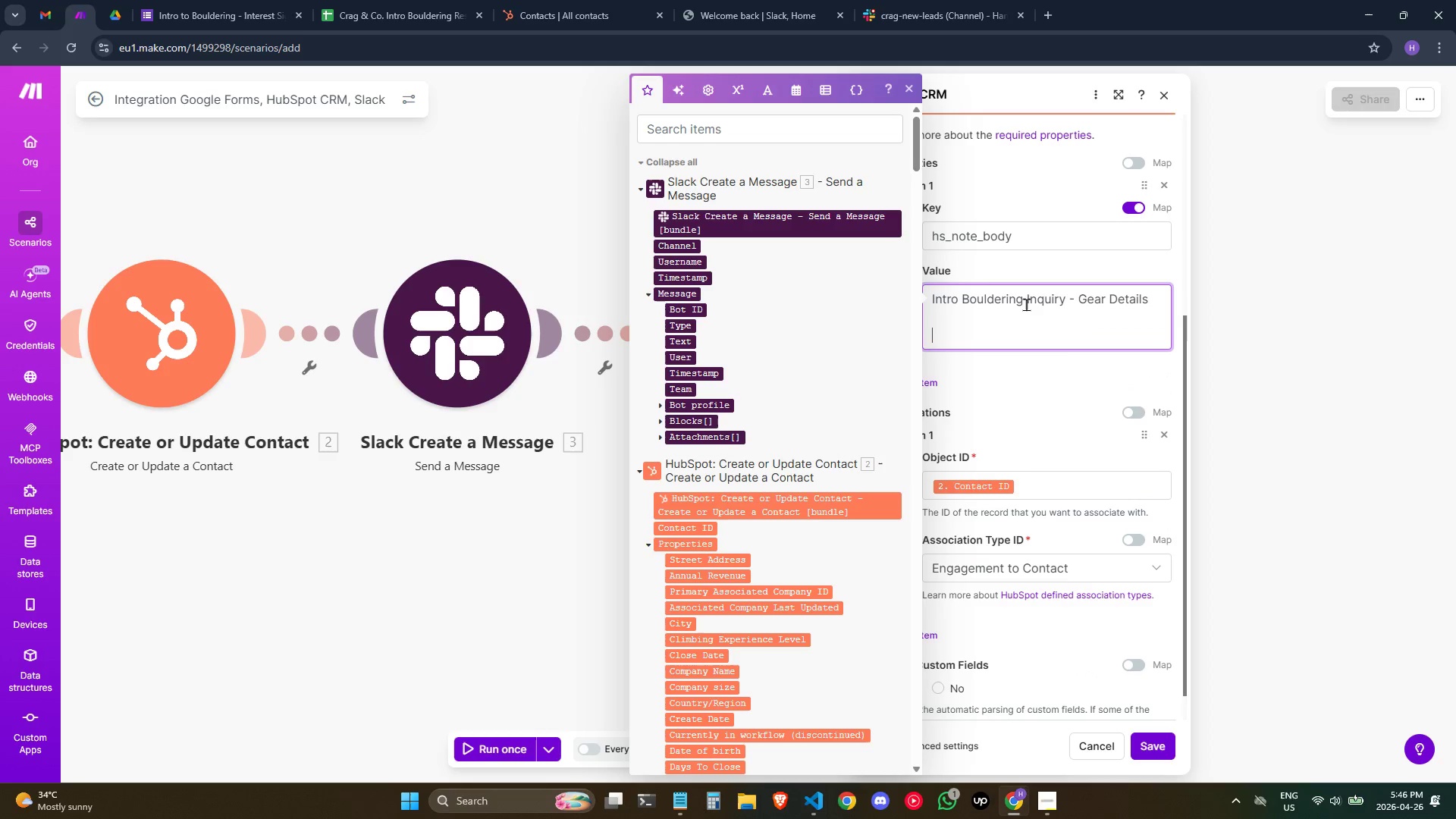 
type(Shoe Size (US):)
 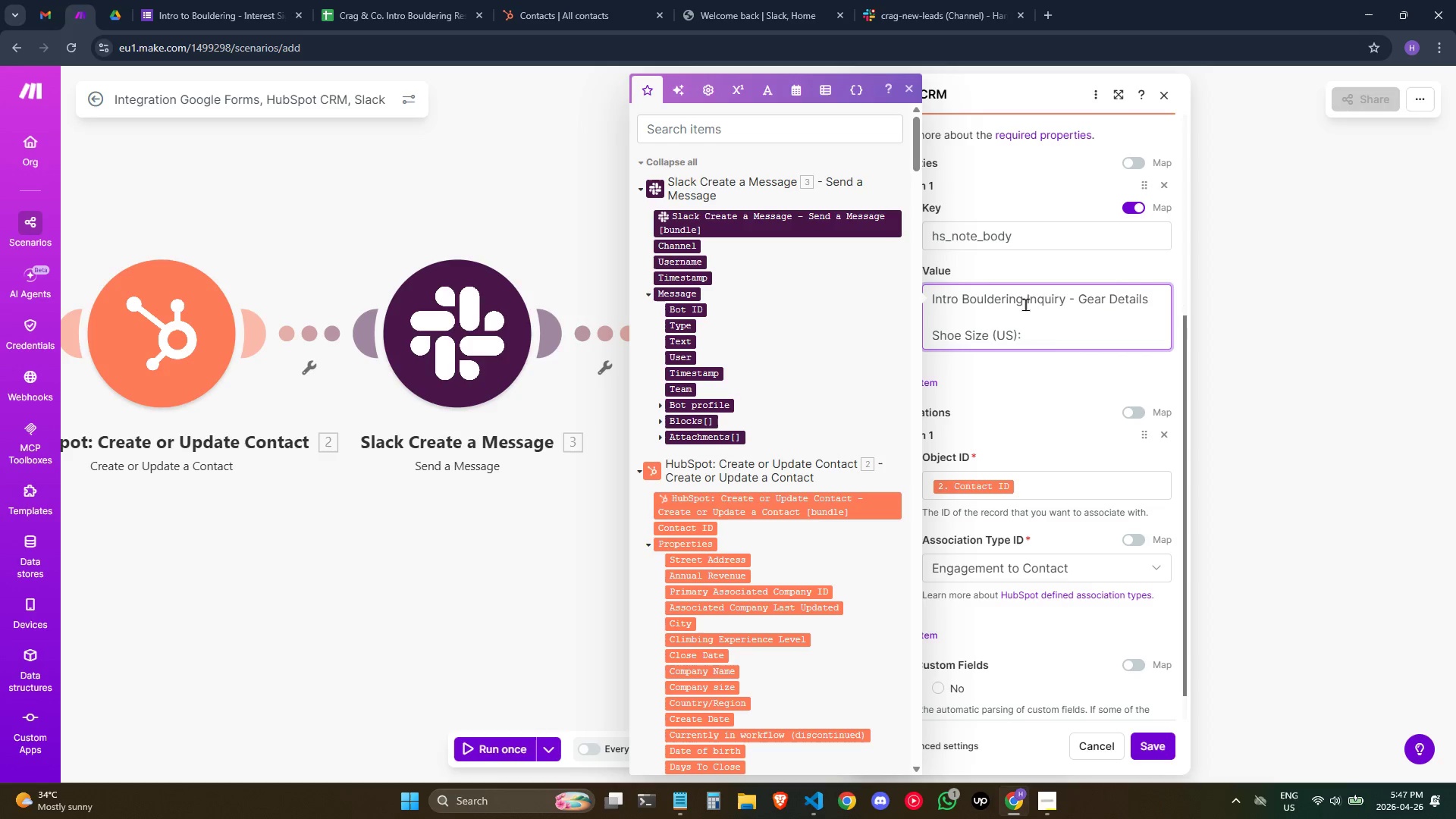 
key(Space)
 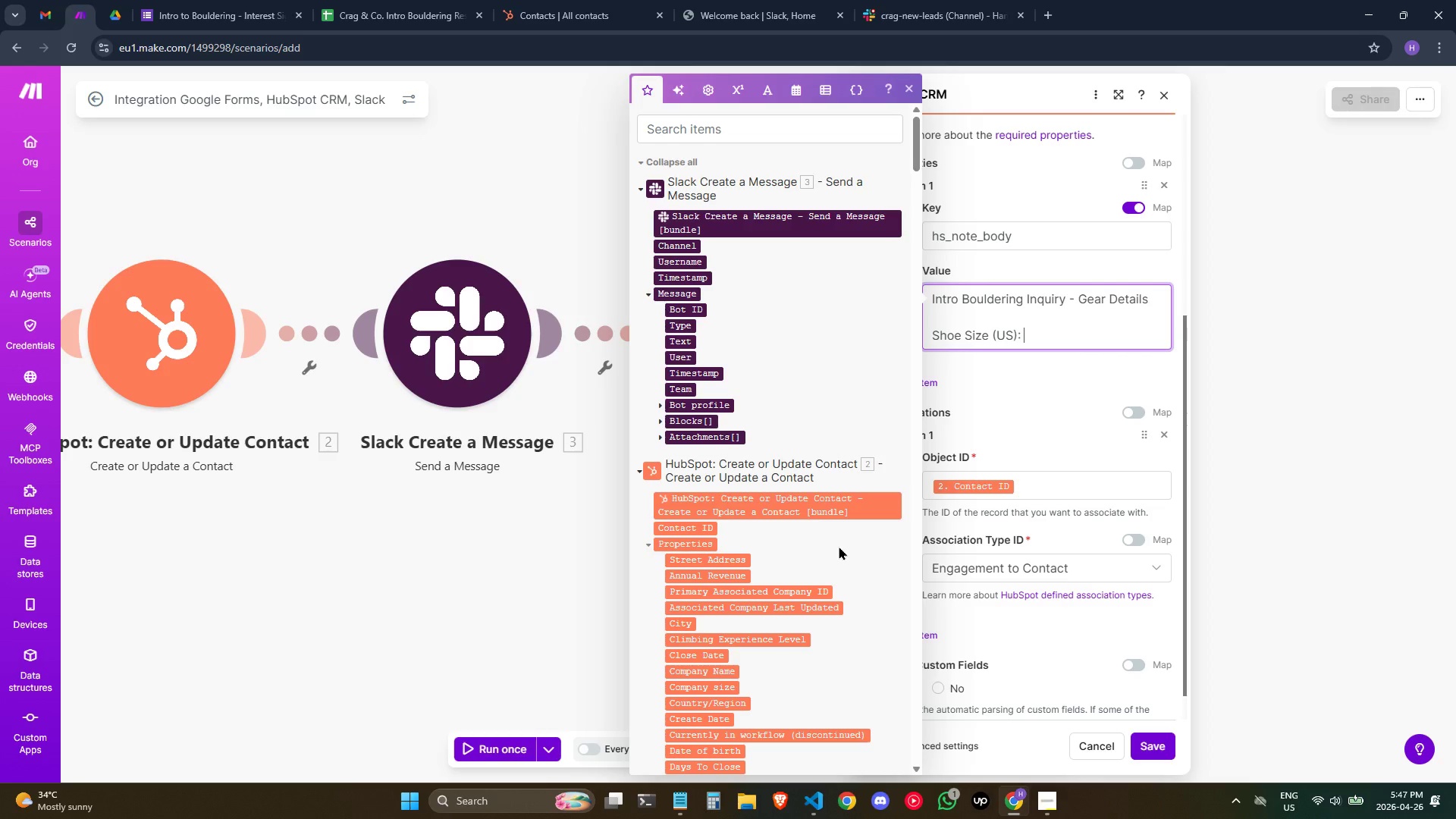 
scroll: coordinate [839, 546], scroll_direction: down, amount: 1.0
 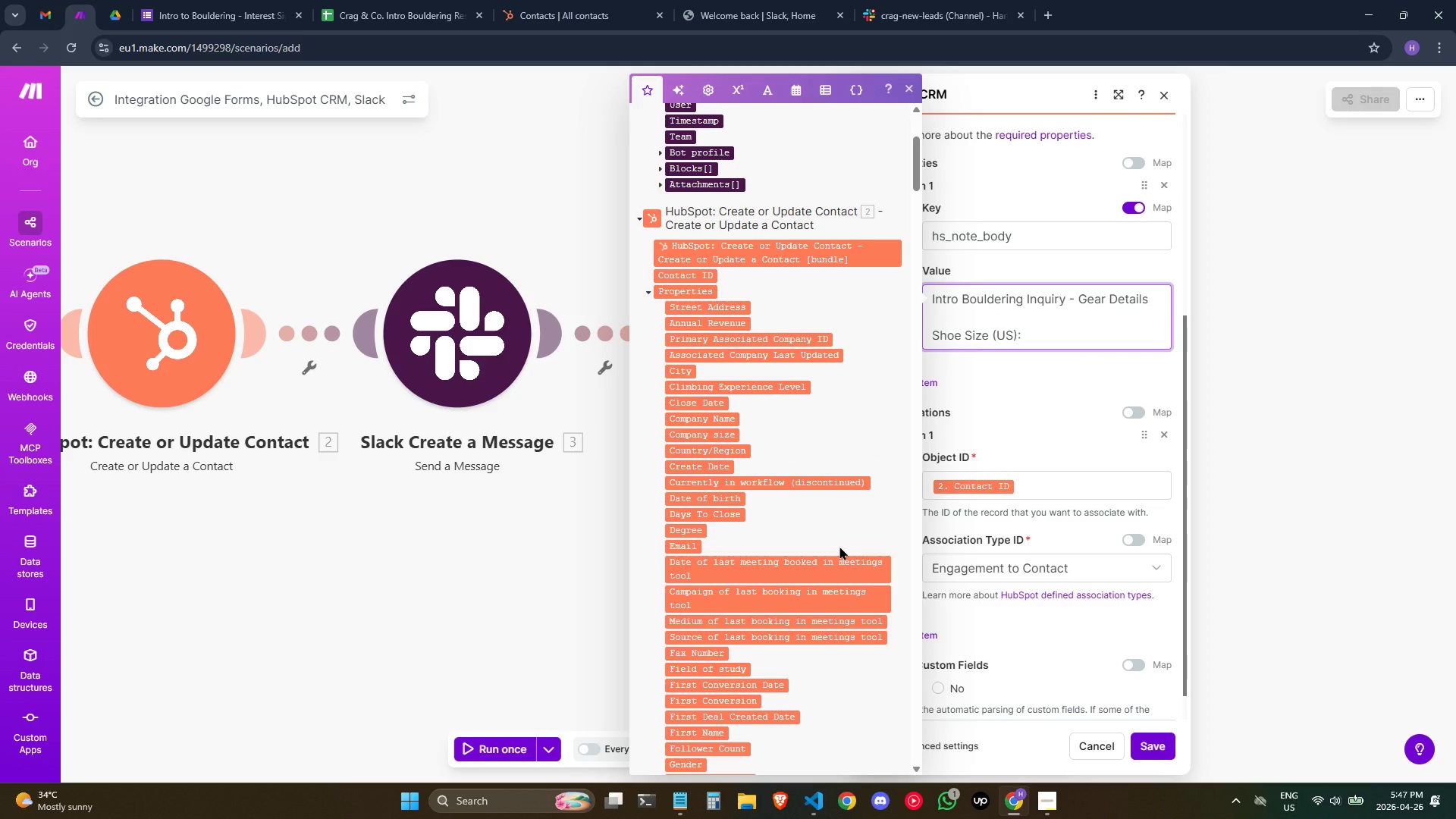 
wait(6.09)
 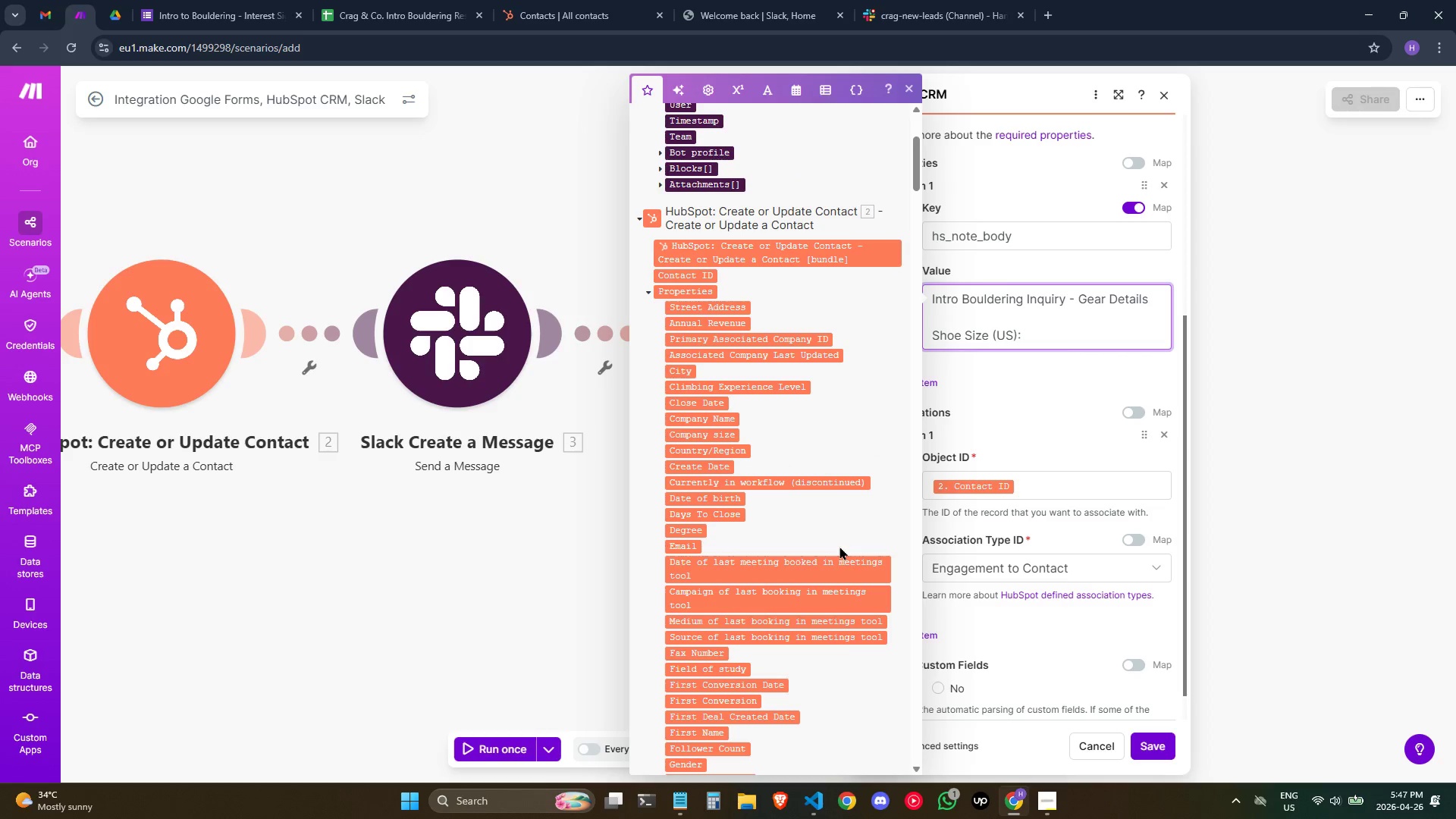 
scroll: coordinate [840, 505], scroll_direction: down, amount: 5.0
 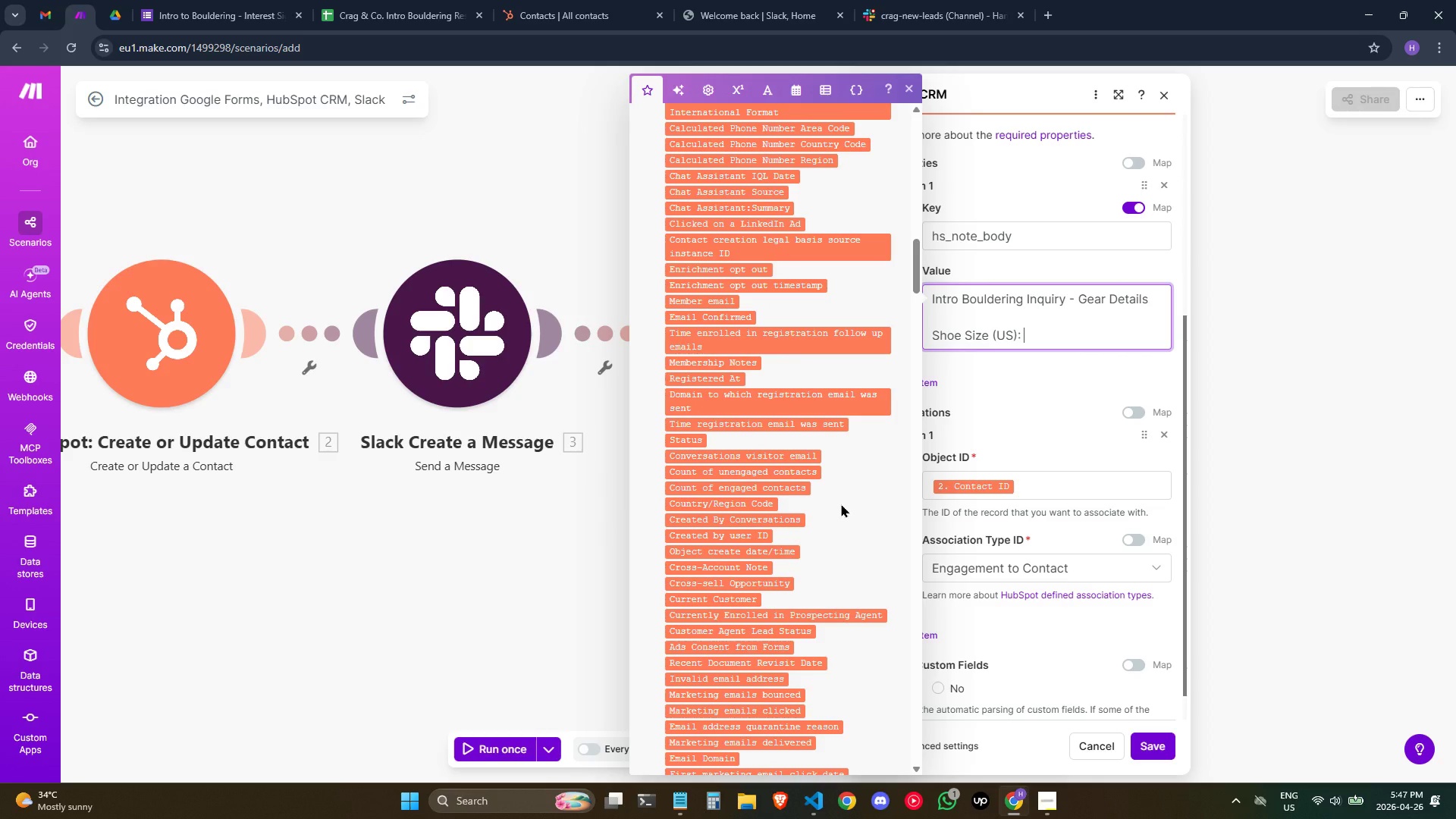 
wait(5.52)
 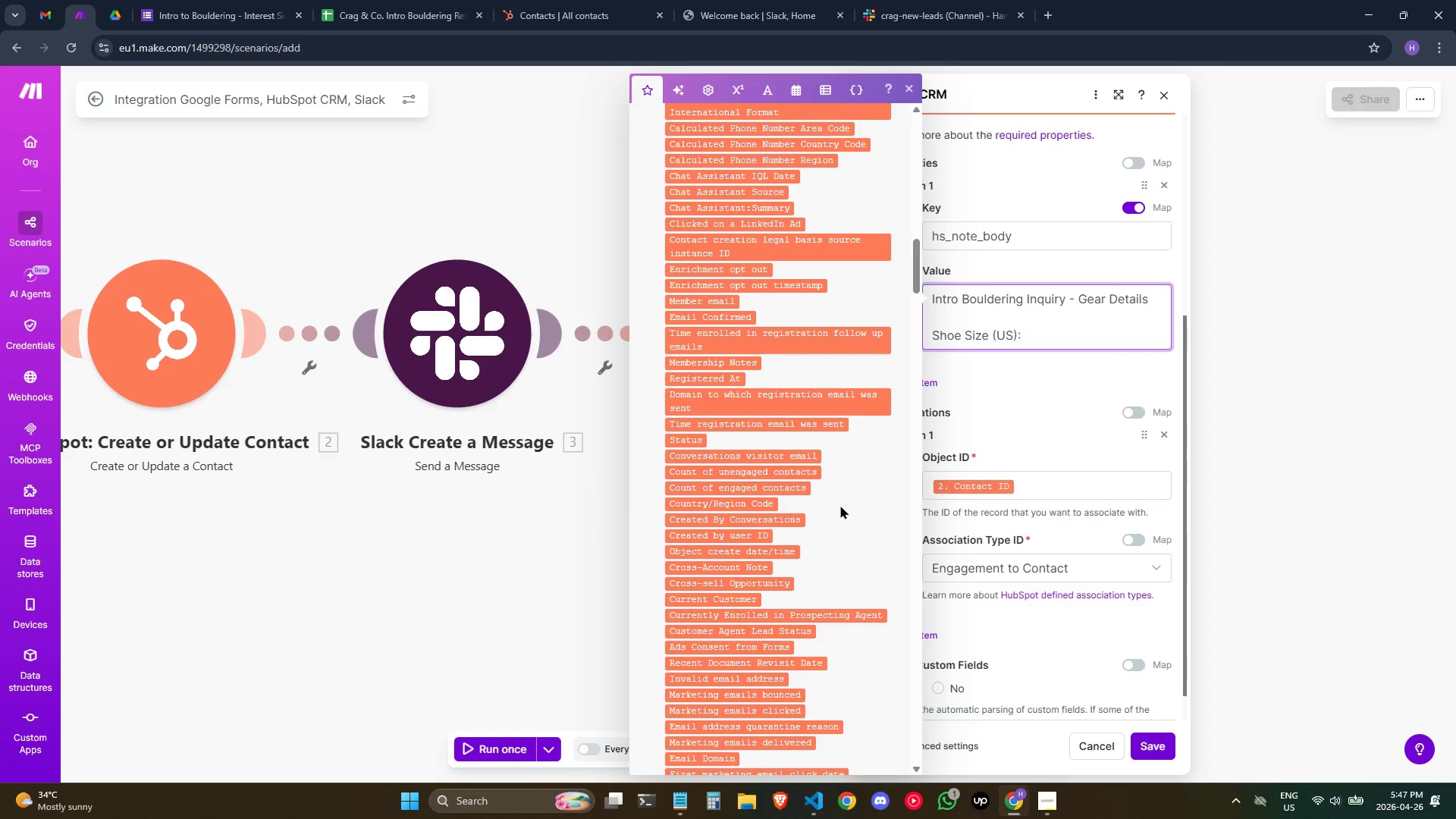 
scroll: coordinate [841, 504], scroll_direction: down, amount: 3.0
 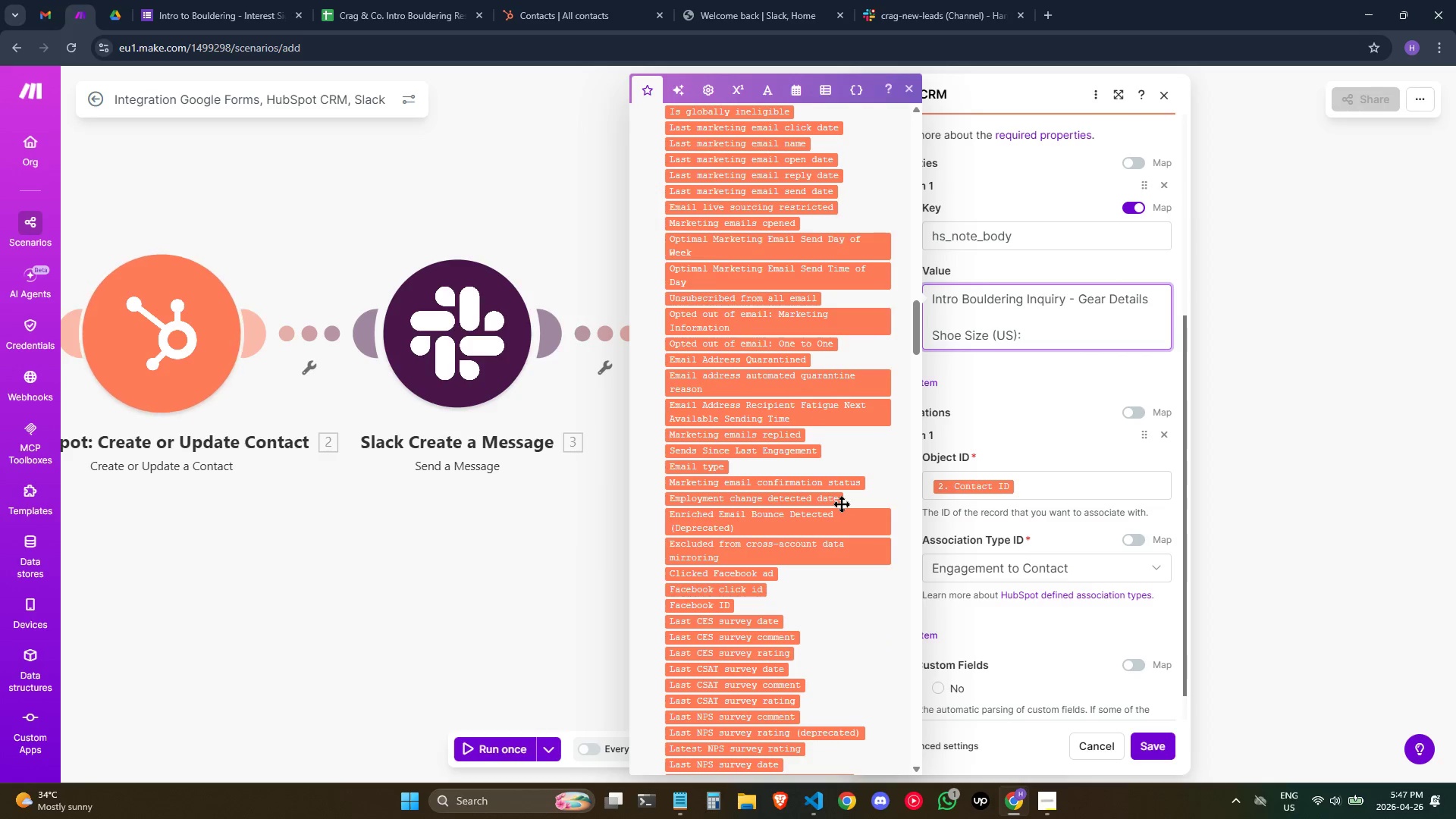 
scroll: coordinate [824, 490], scroll_direction: up, amount: 25.0
 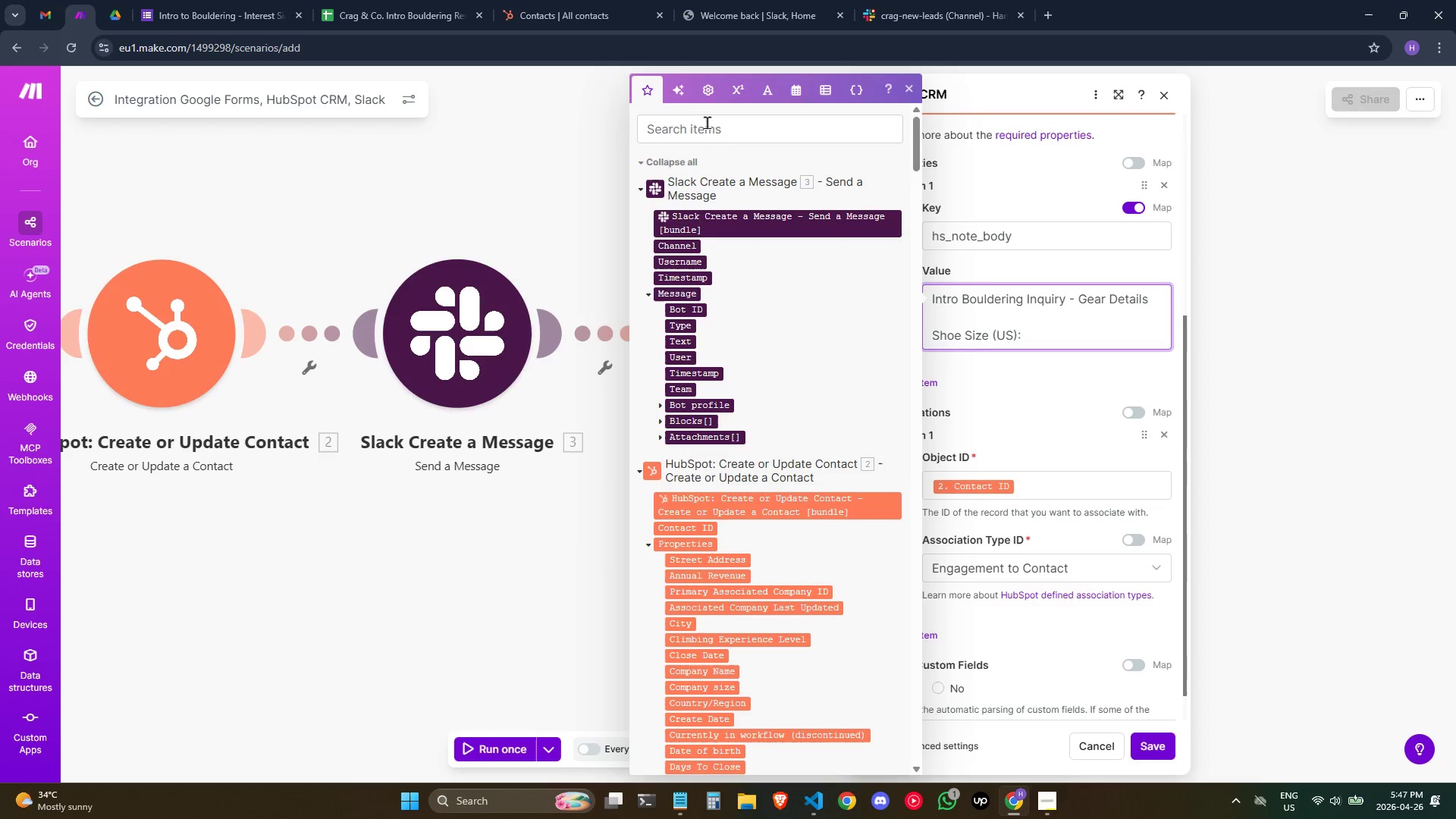 
left_click([708, 121])
 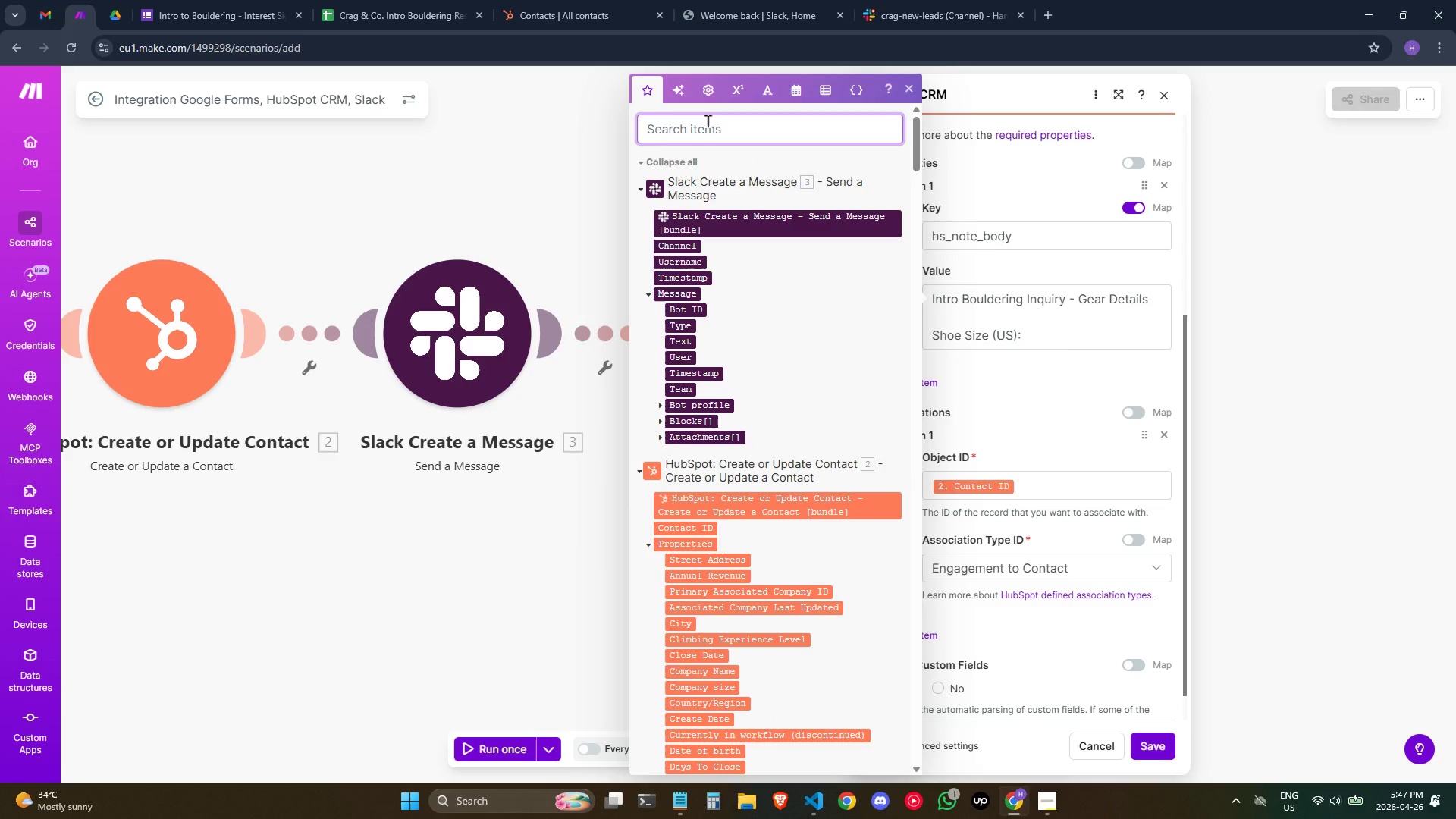 
type(SHOE)
 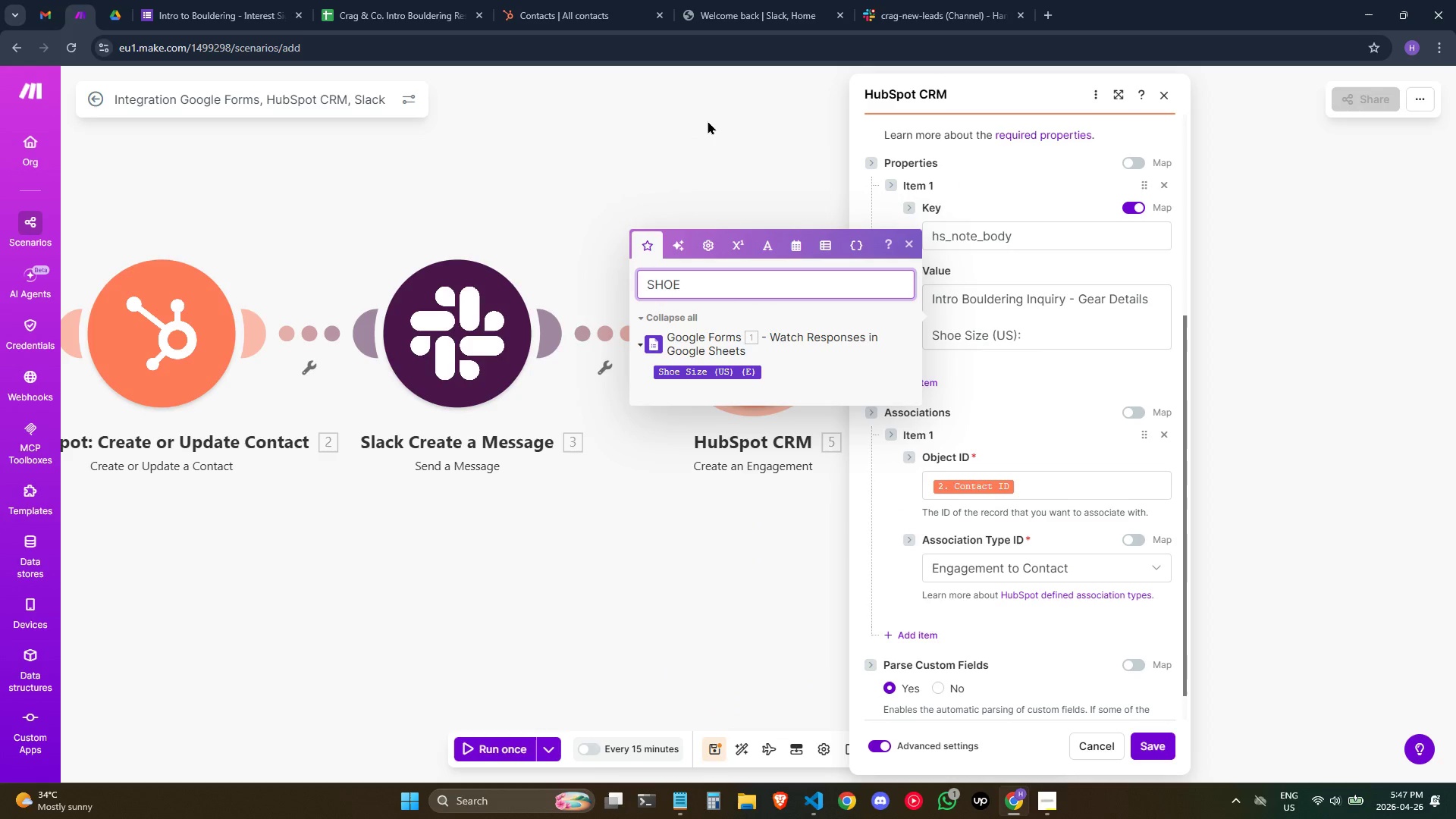 
scroll: coordinate [708, 121], scroll_direction: up, amount: 2.0
 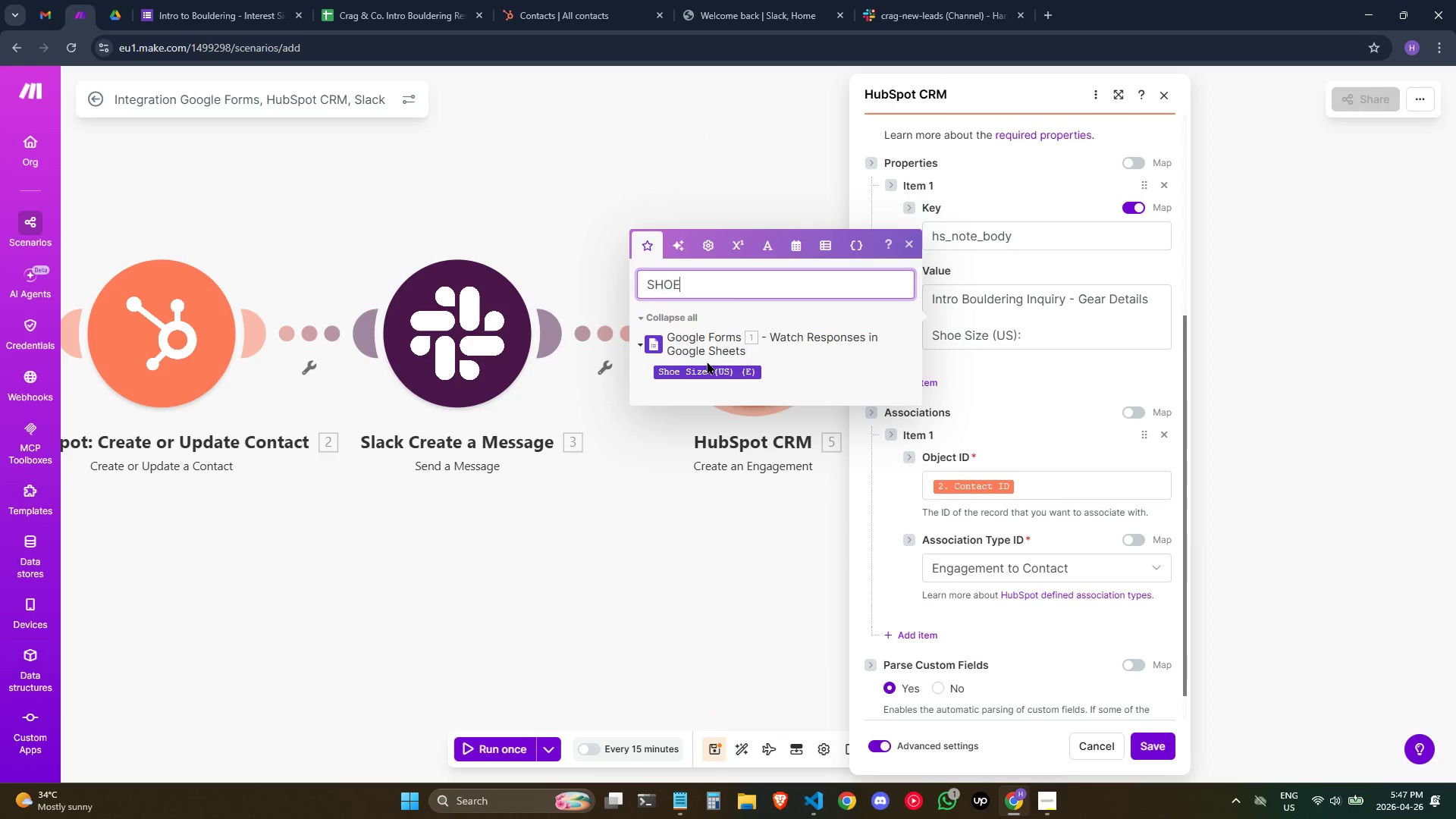 
left_click([704, 371])
 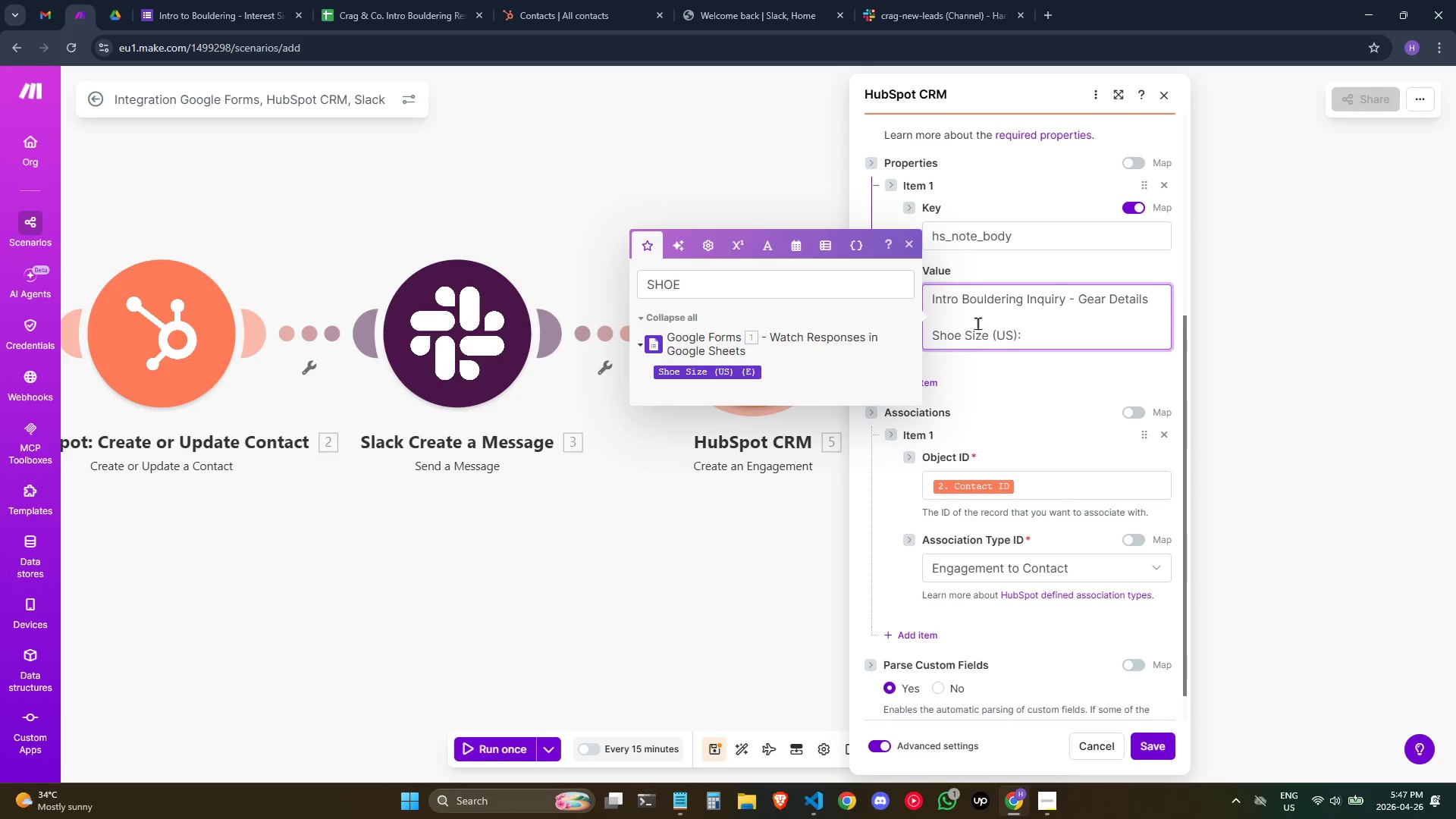 
left_click([1024, 338])
 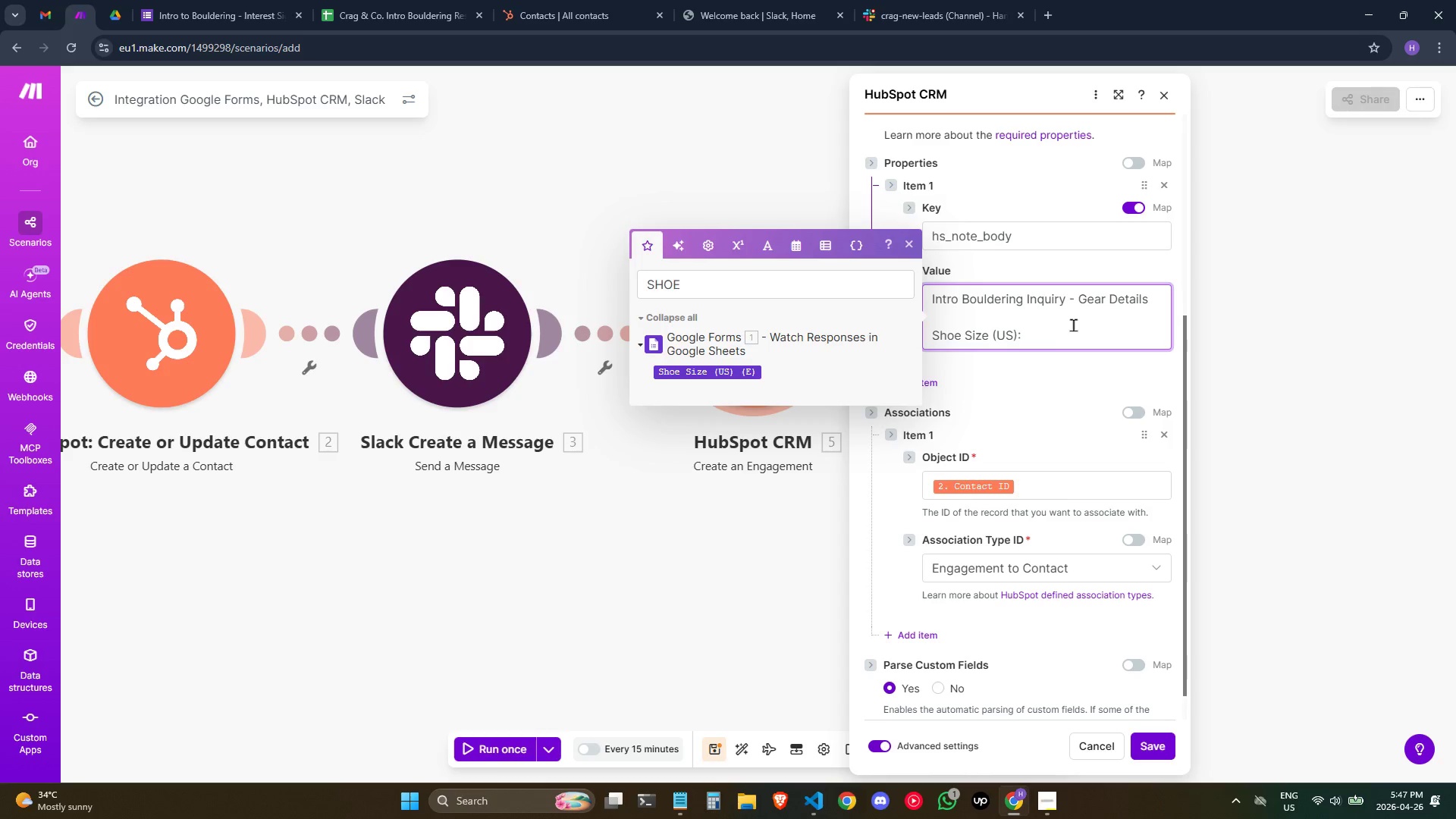 
scroll: coordinate [1073, 325], scroll_direction: down, amount: 1.0
 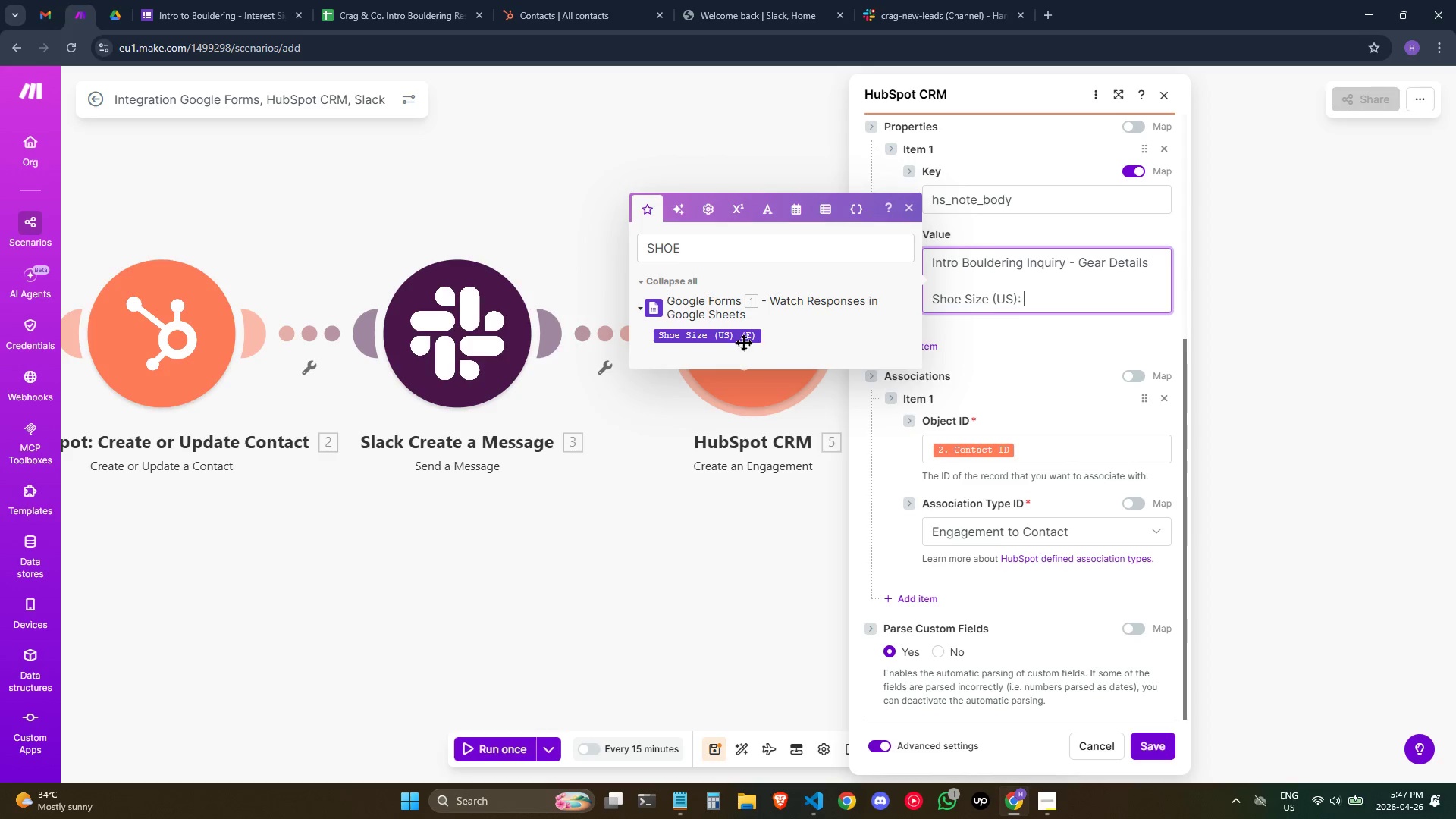 
left_click([743, 342])
 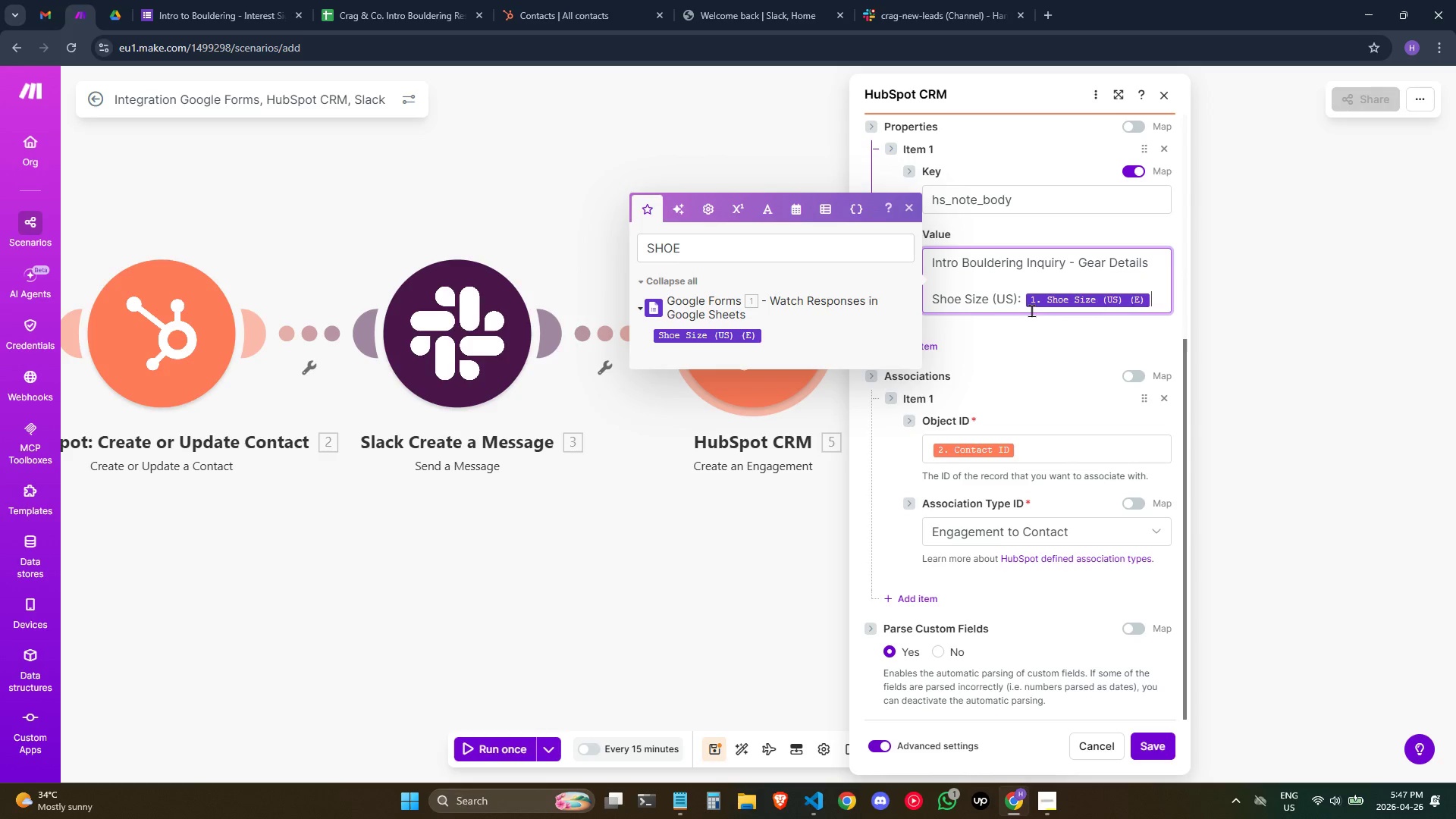 
key(Enter)
 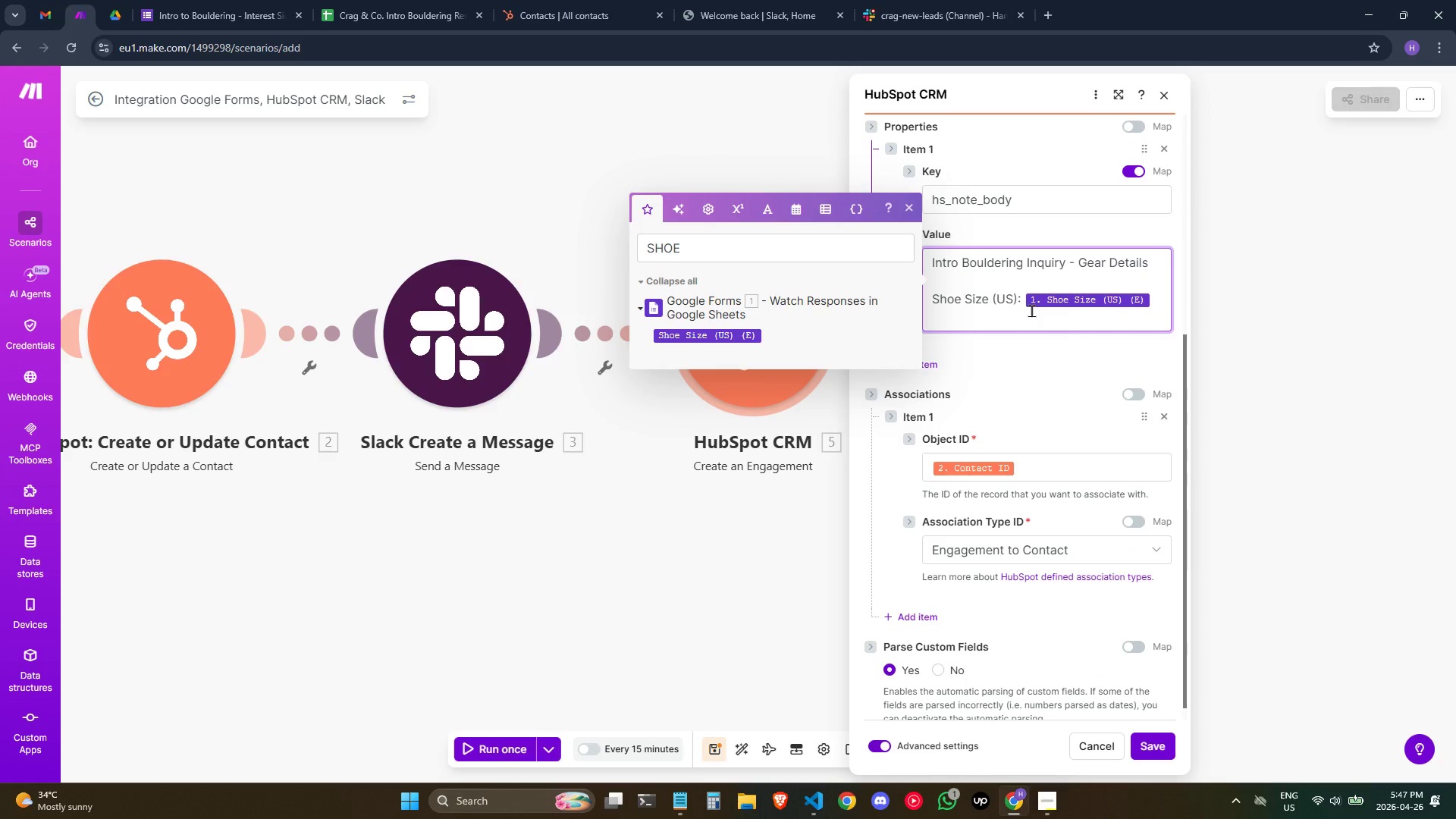 
type(hARNES)
key(Backspace)
key(Backspace)
key(Backspace)
key(Backspace)
key(Backspace)
key(Backspace)
type(Harness Rental Needed: )
 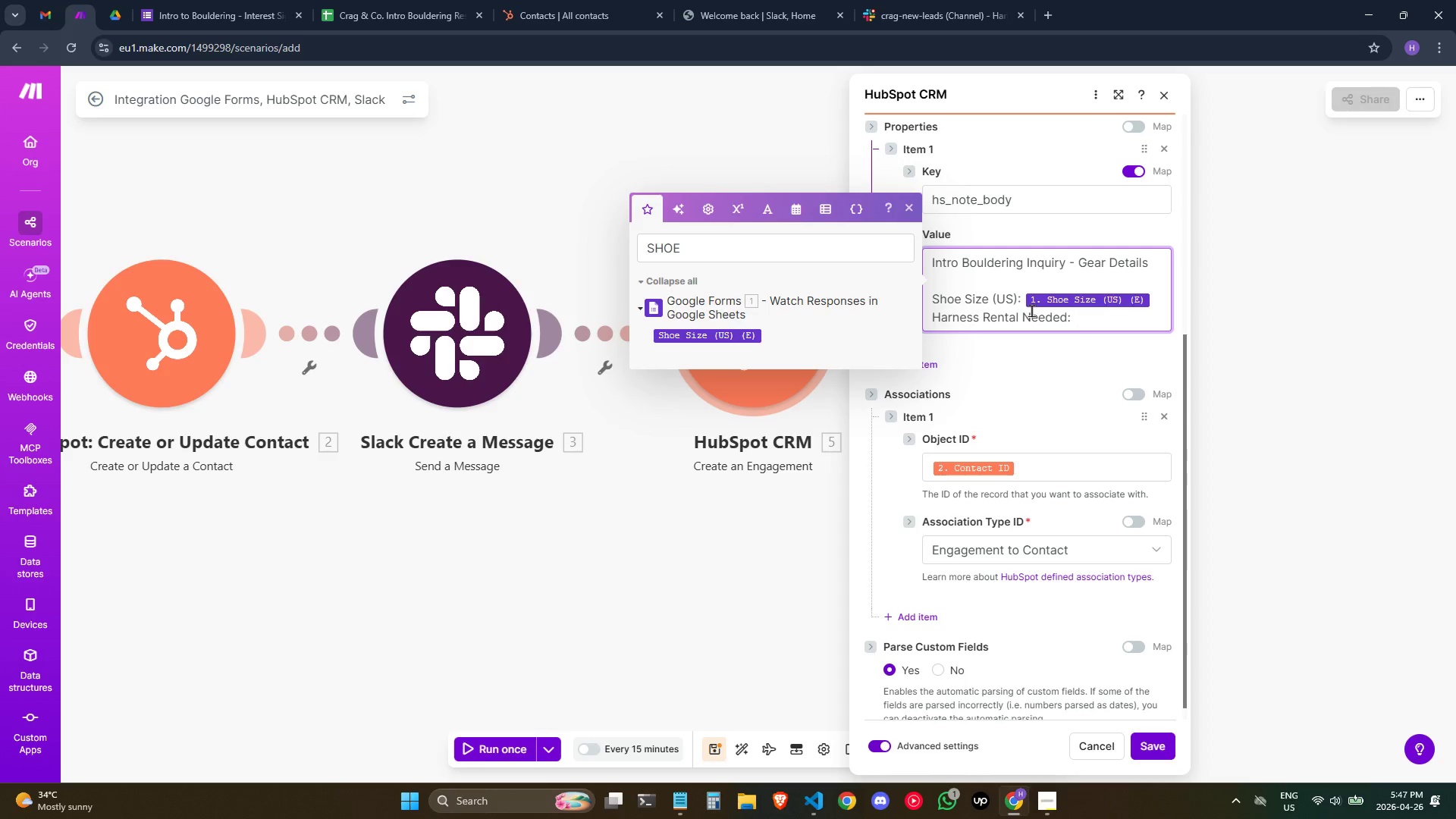 
left_click_drag(start_coordinate=[745, 248], to_coordinate=[550, 247])
 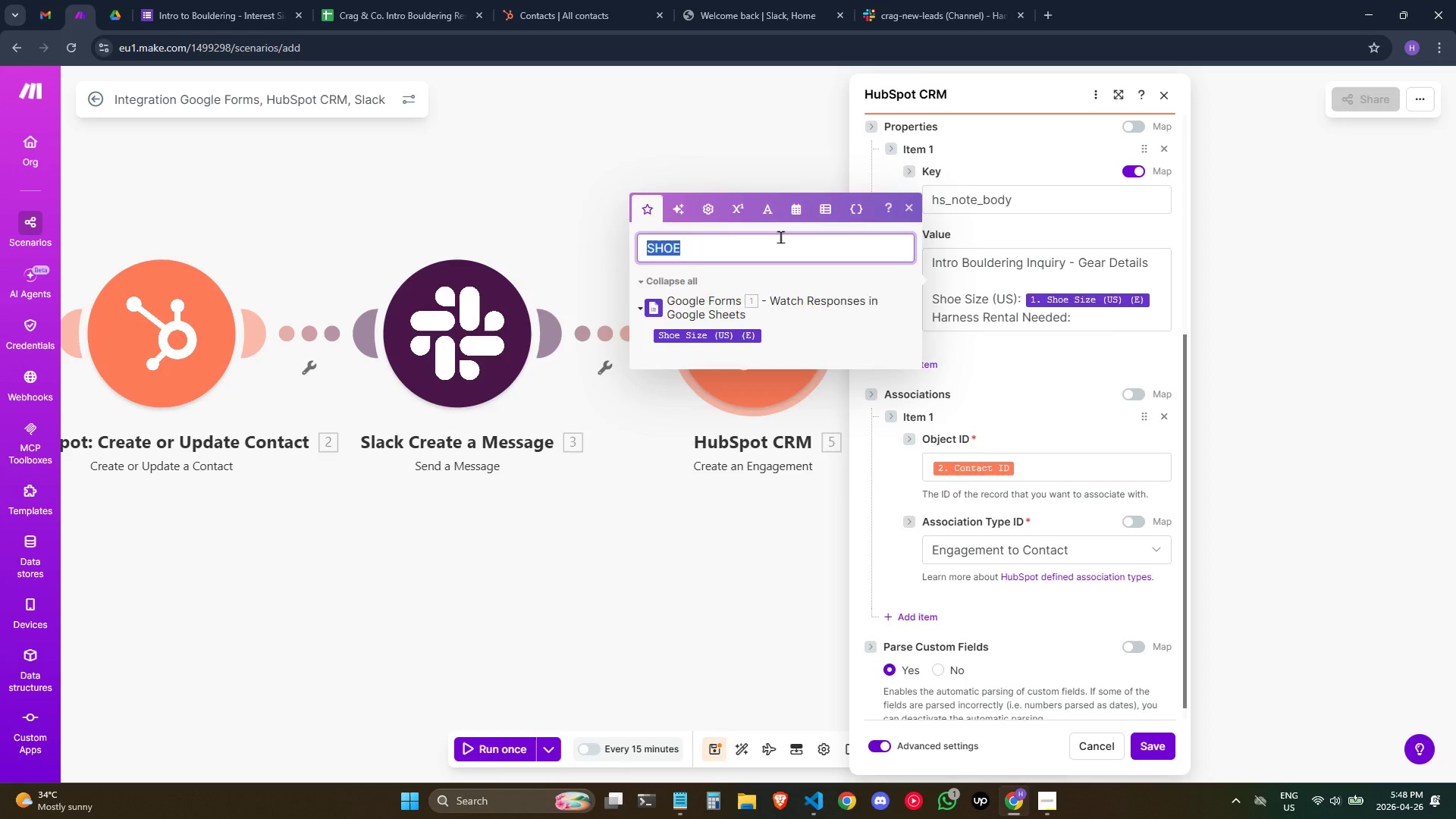 
key(Backspace)
 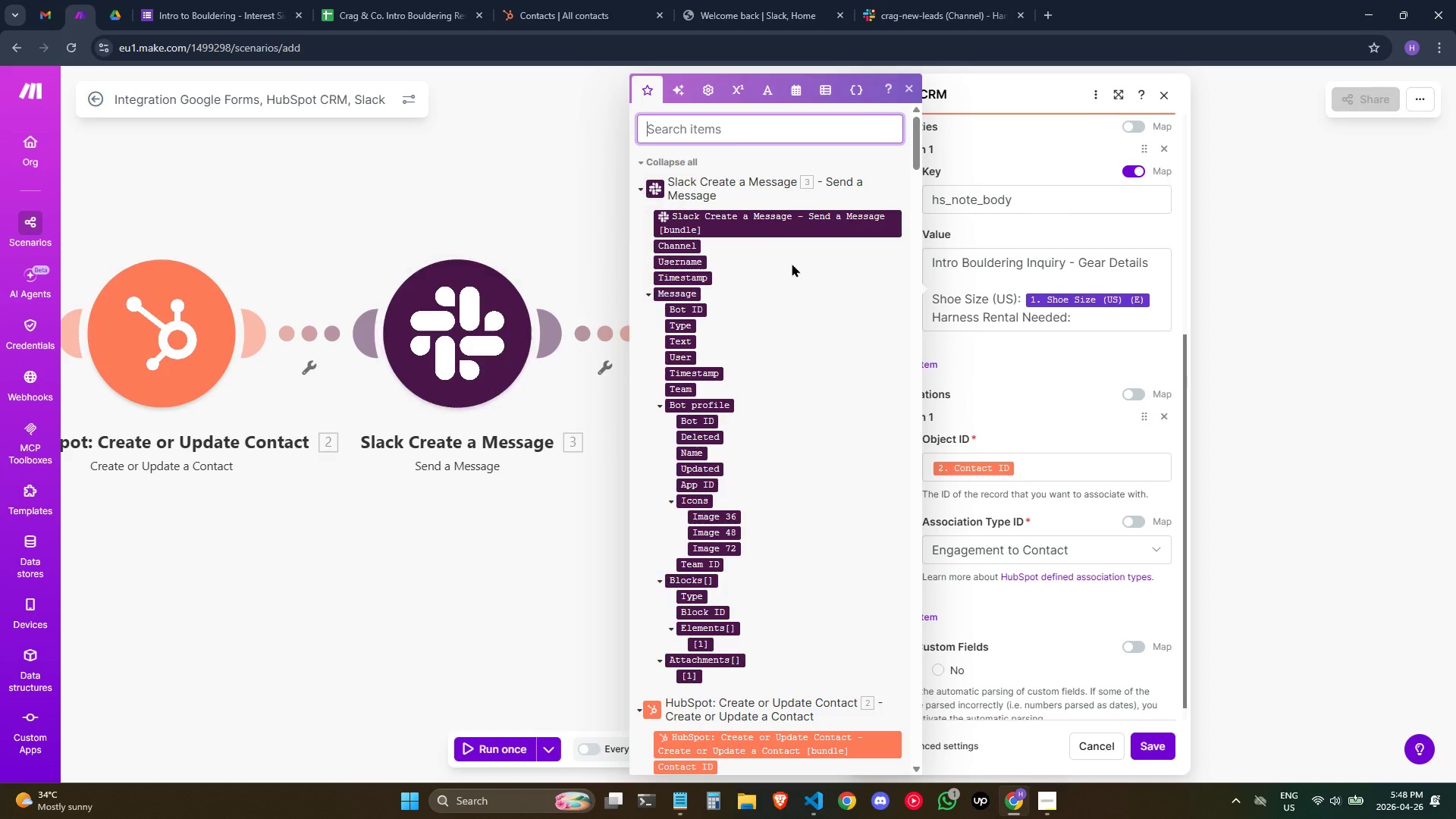 
scroll: coordinate [801, 318], scroll_direction: down, amount: 34.0
 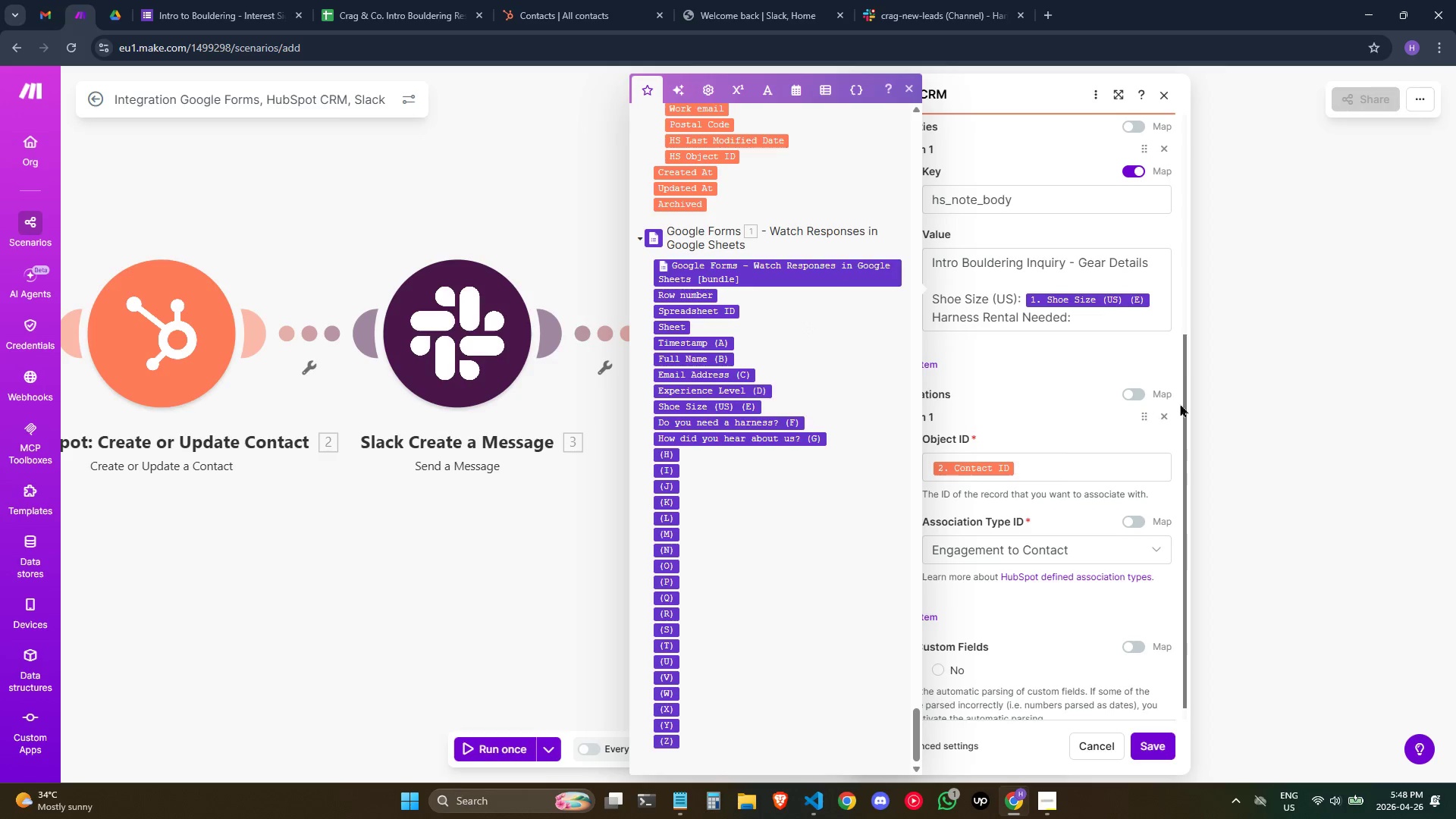 
left_click([1122, 323])
 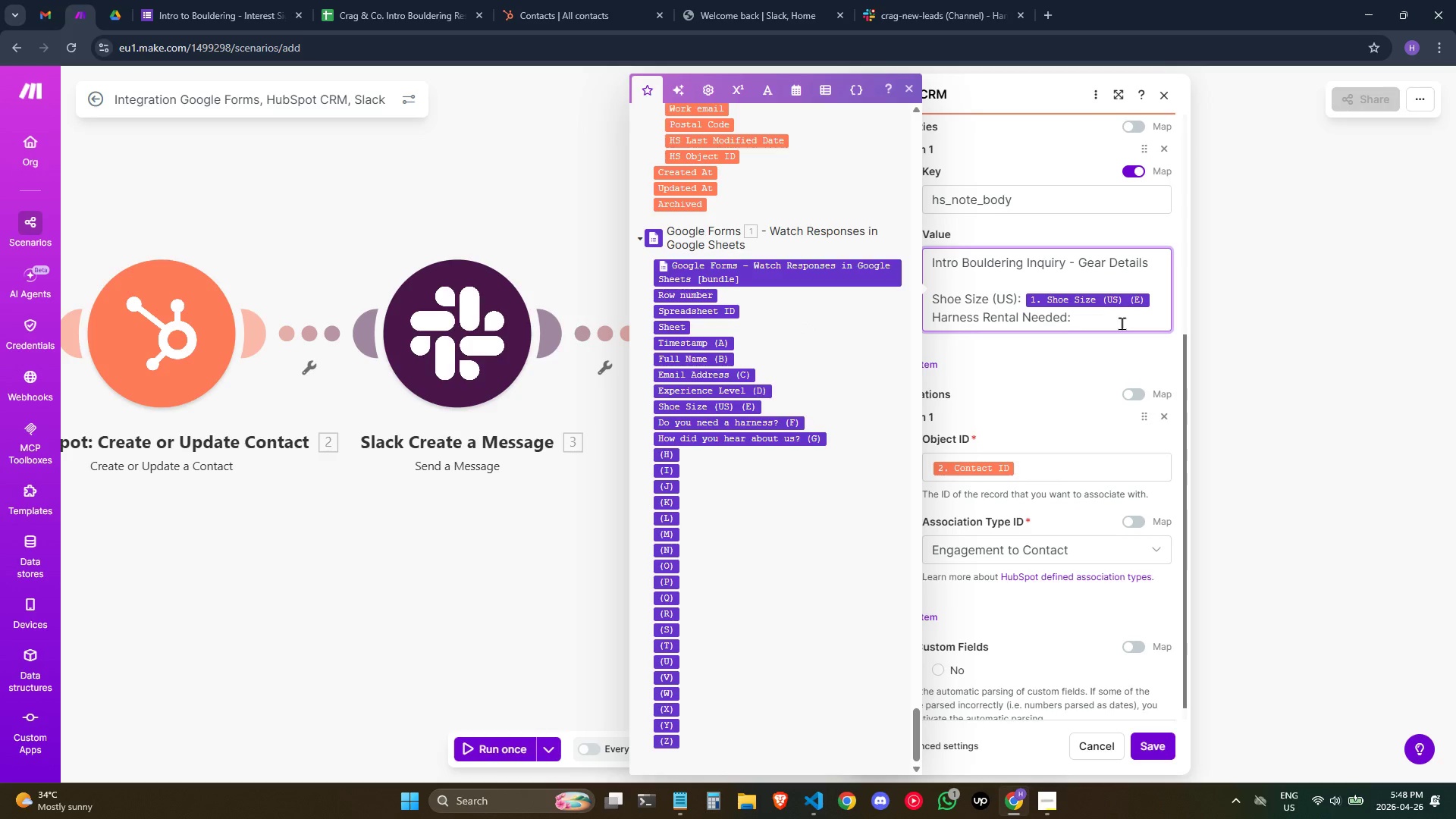 
left_click([1122, 323])
 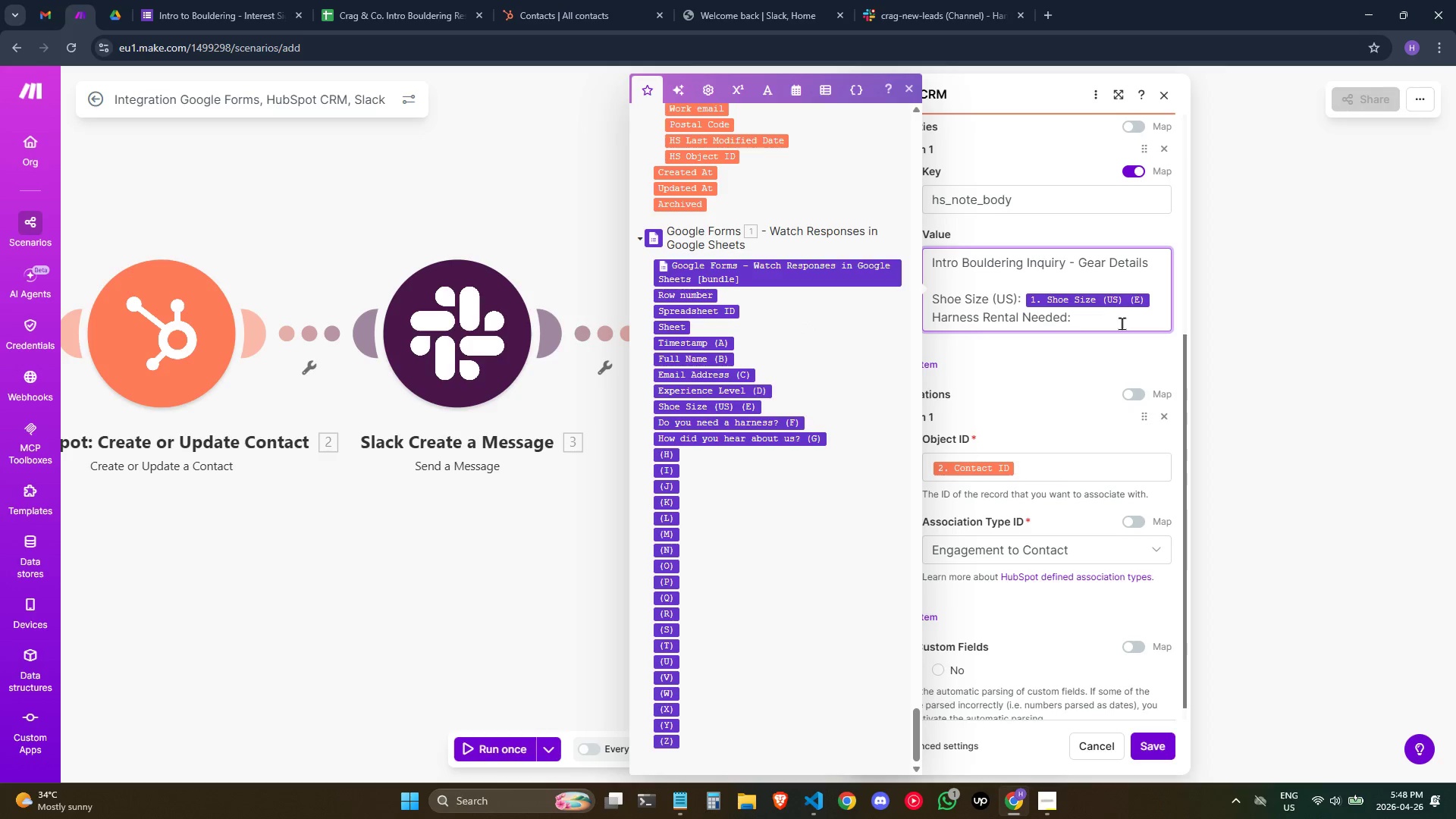 
double_click([1122, 323])
 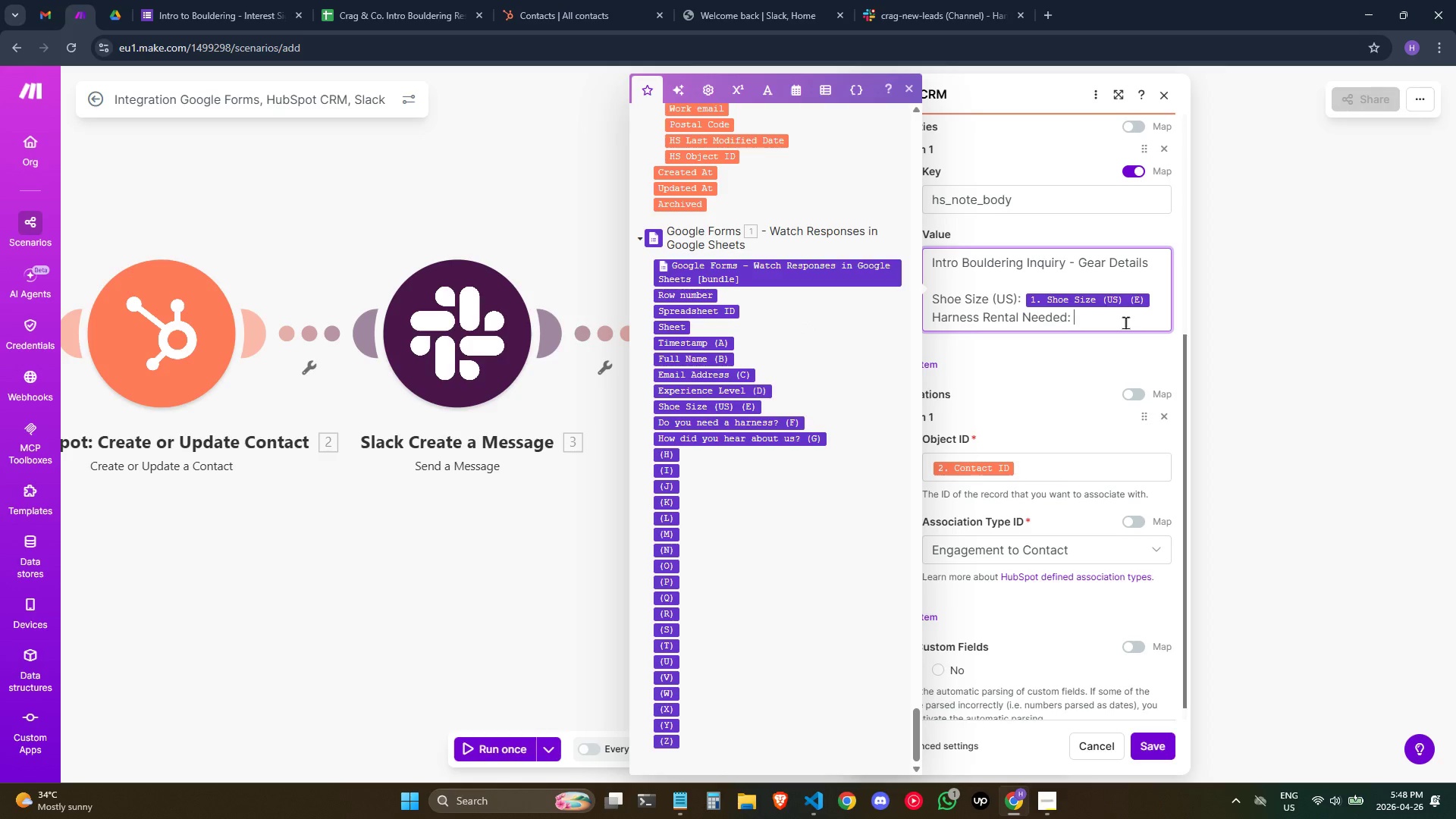 
triple_click([1125, 322])
 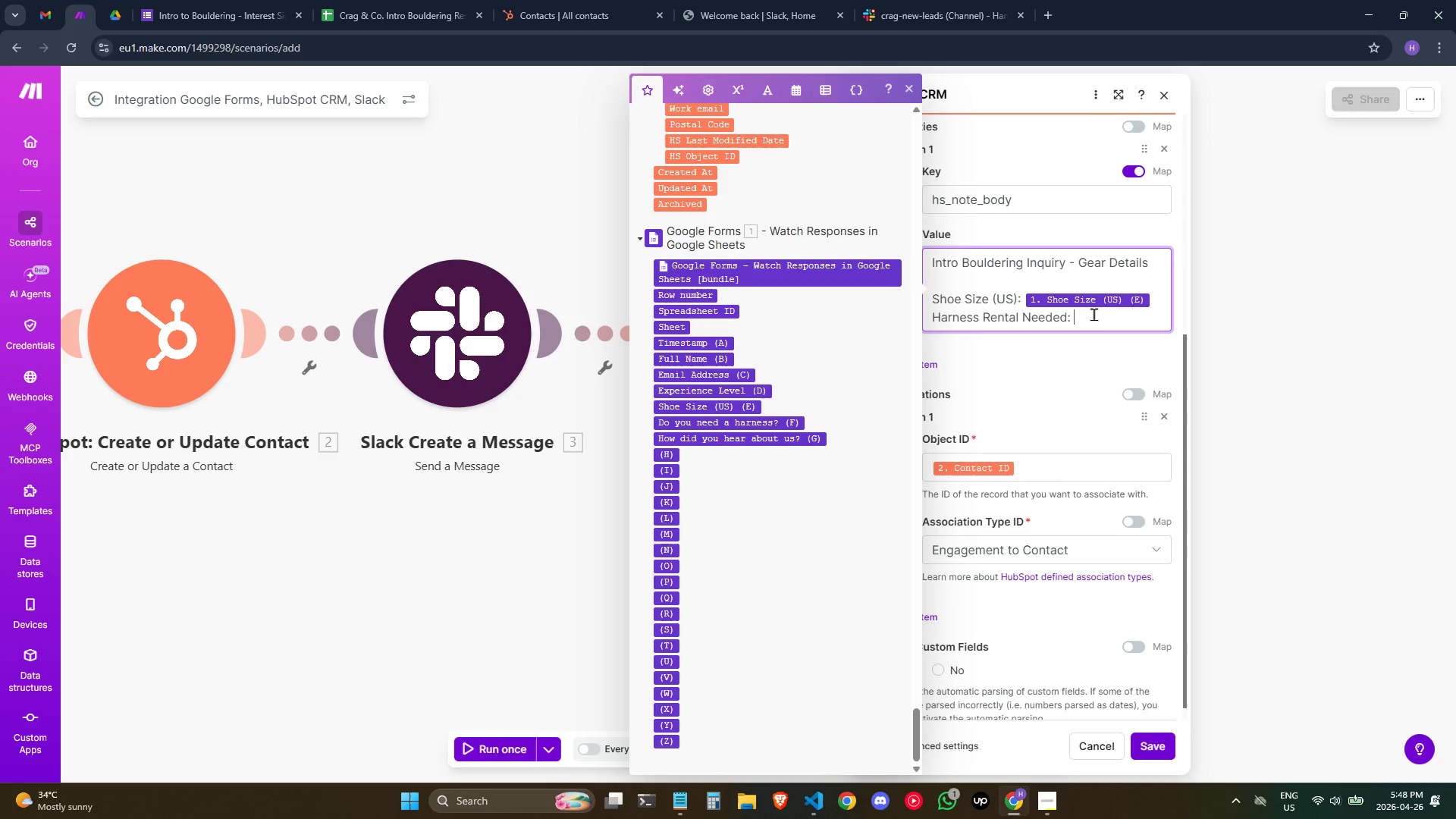 
left_click([1097, 317])
 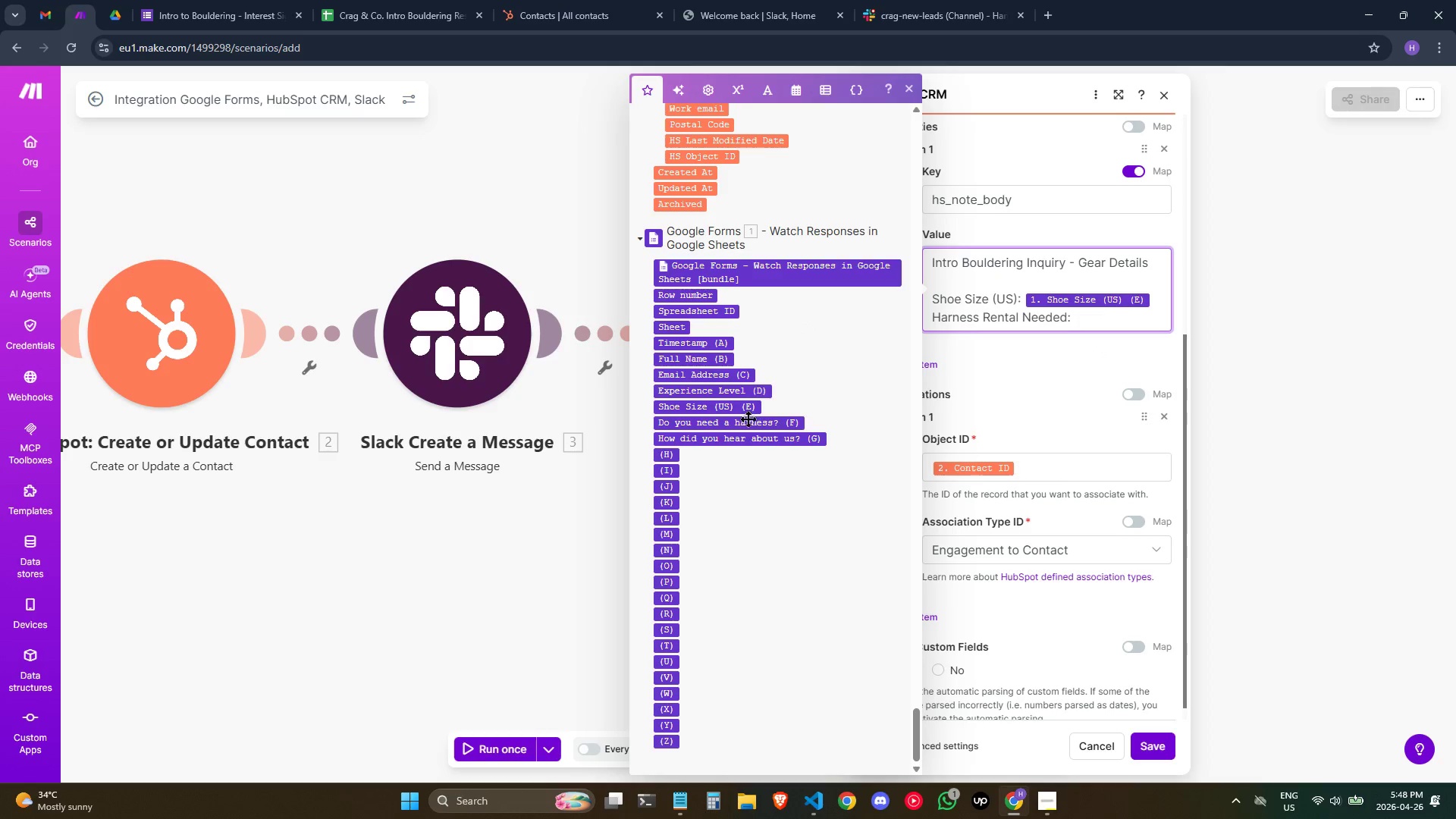 
left_click([747, 421])
 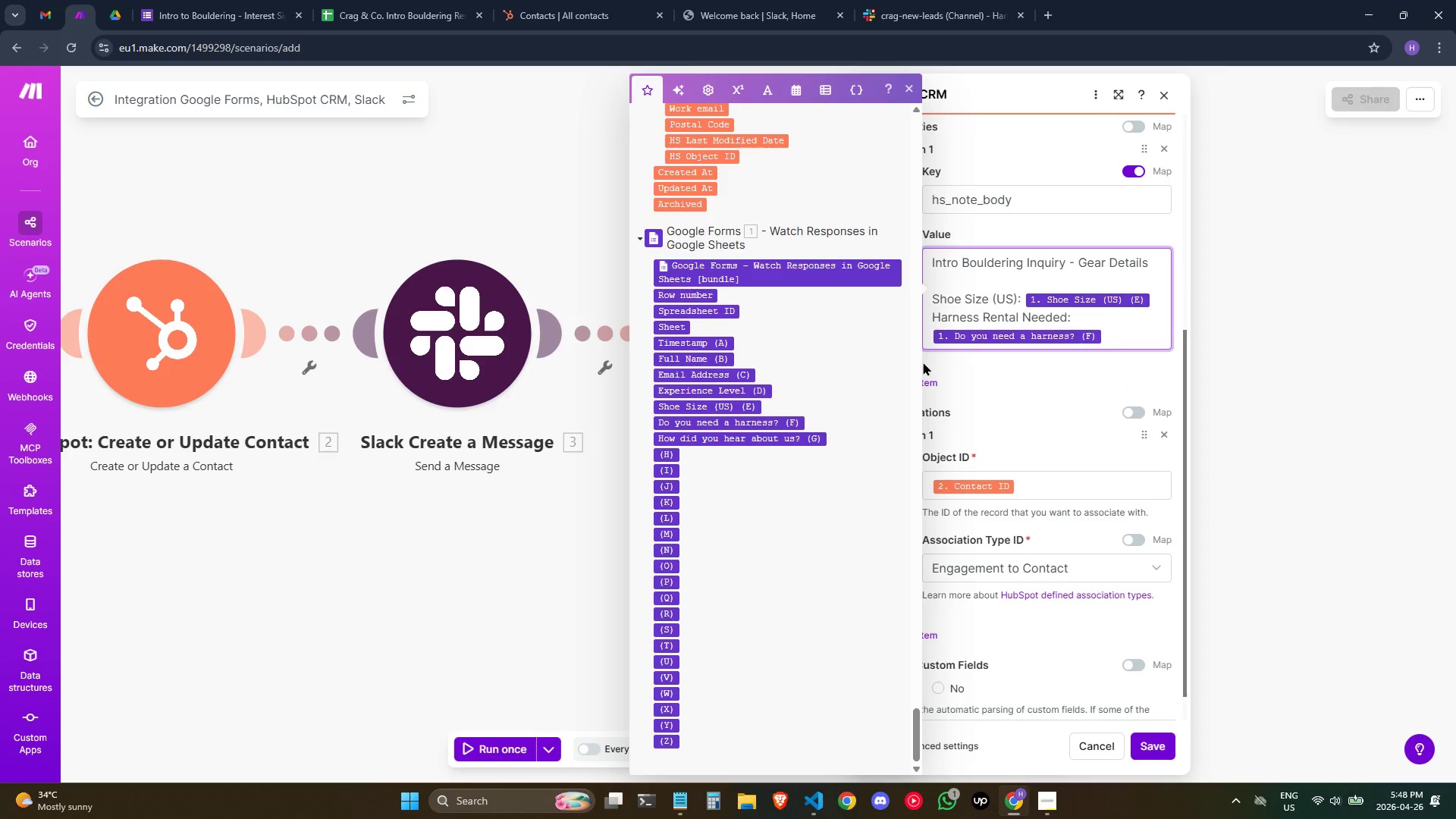 
key(Enter)
 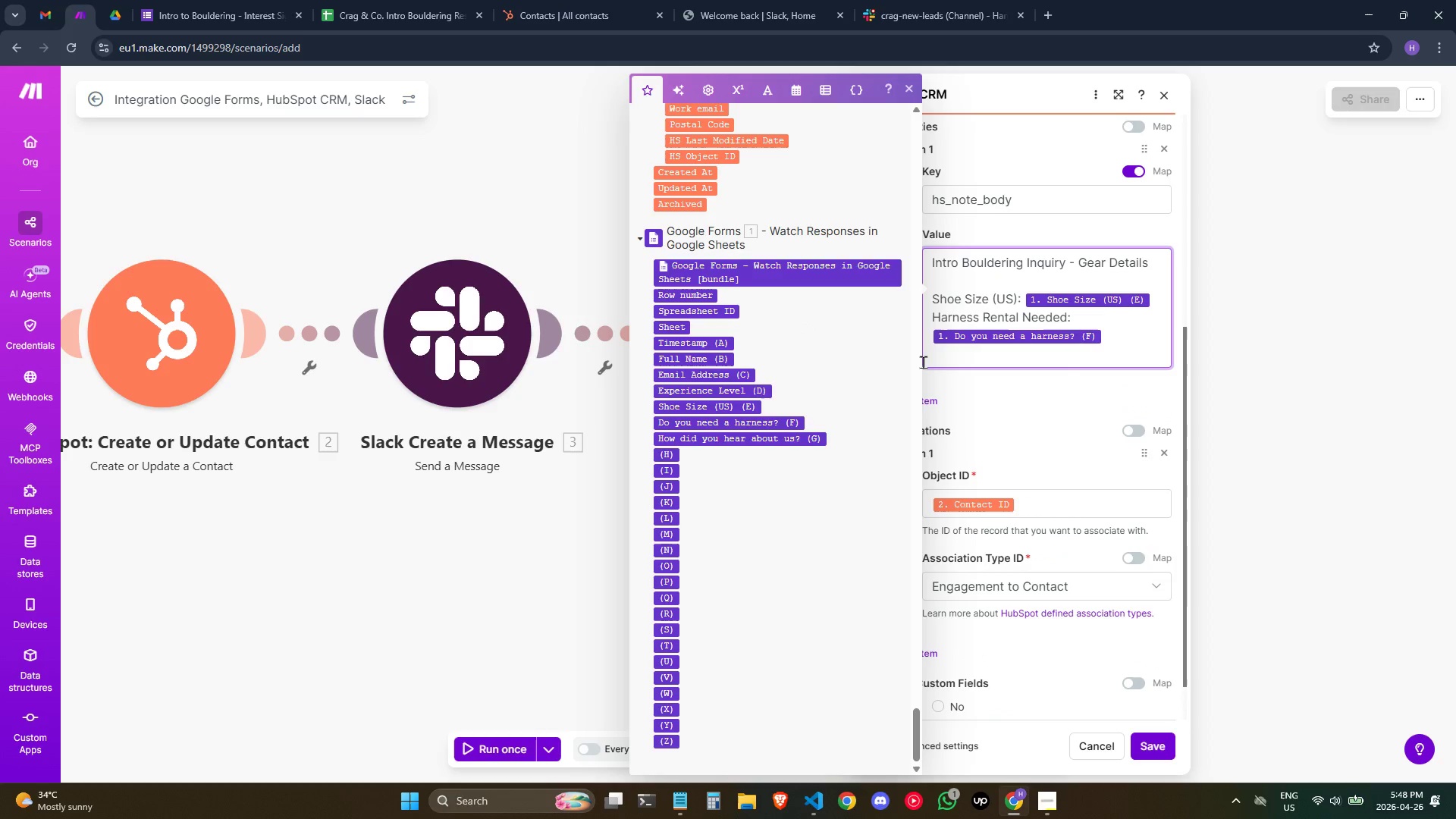 
type(Experiene Level: )
 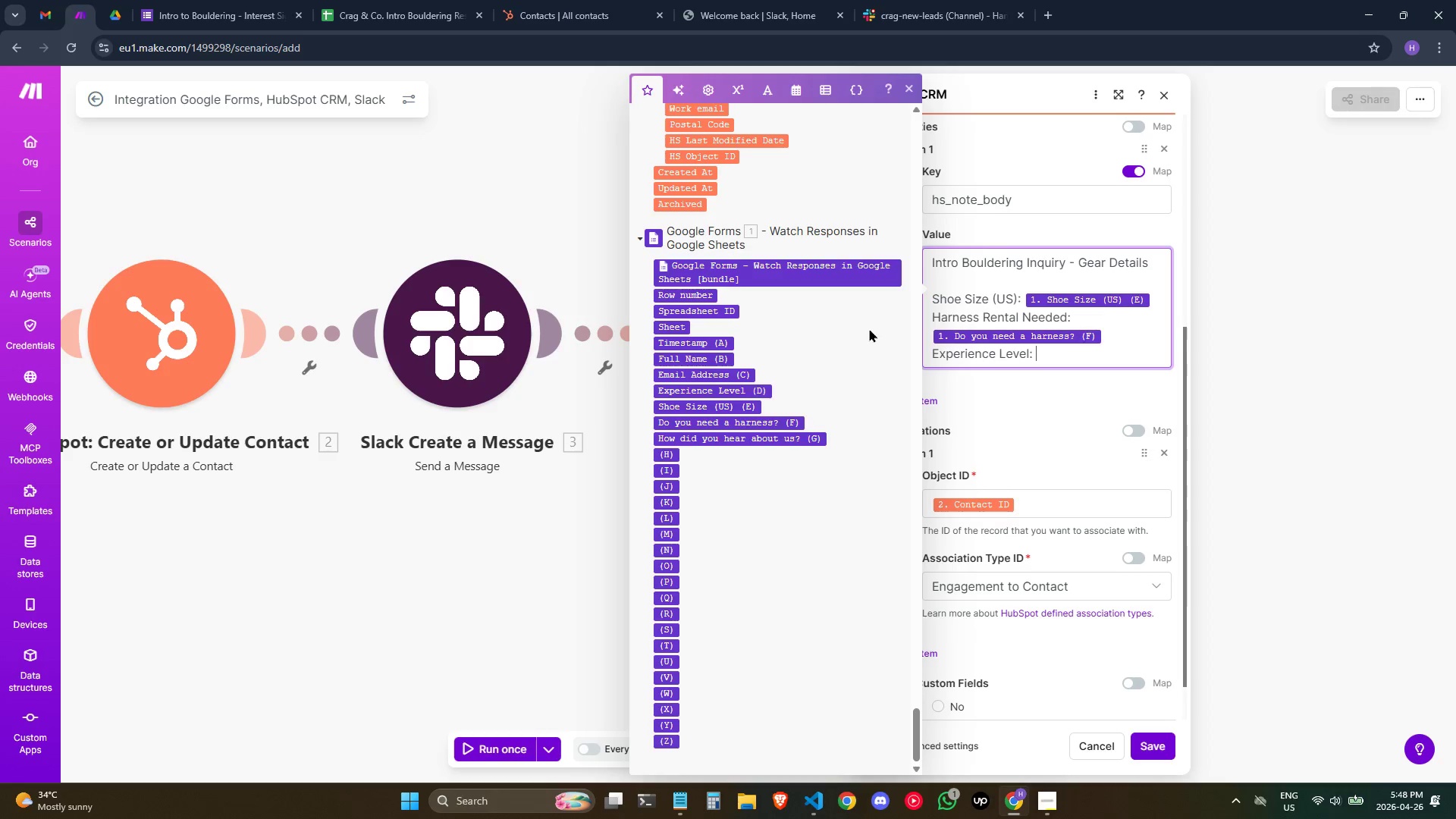 
hold_key(key=C, duration=0.31)
 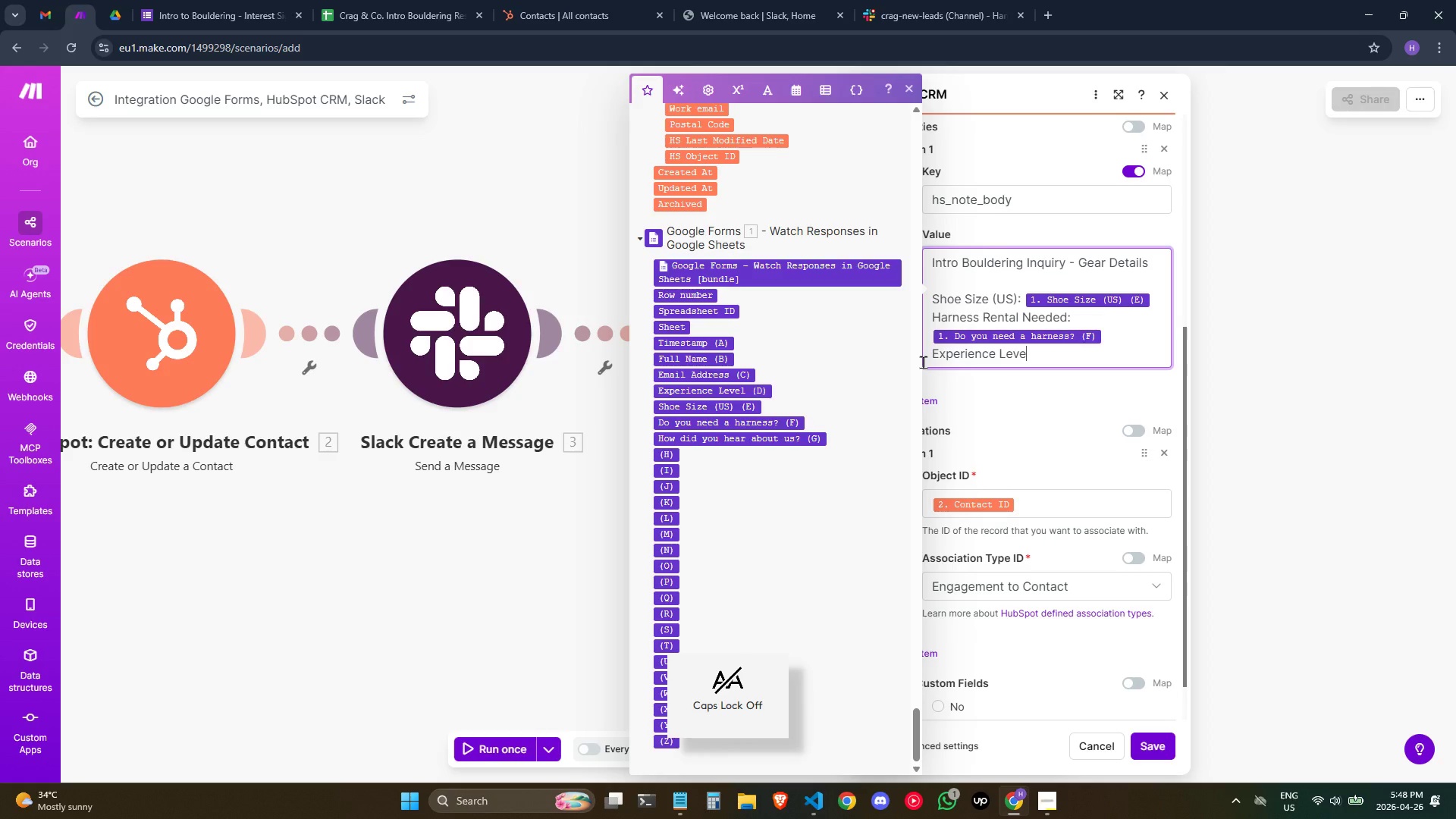 
left_click([733, 391])
 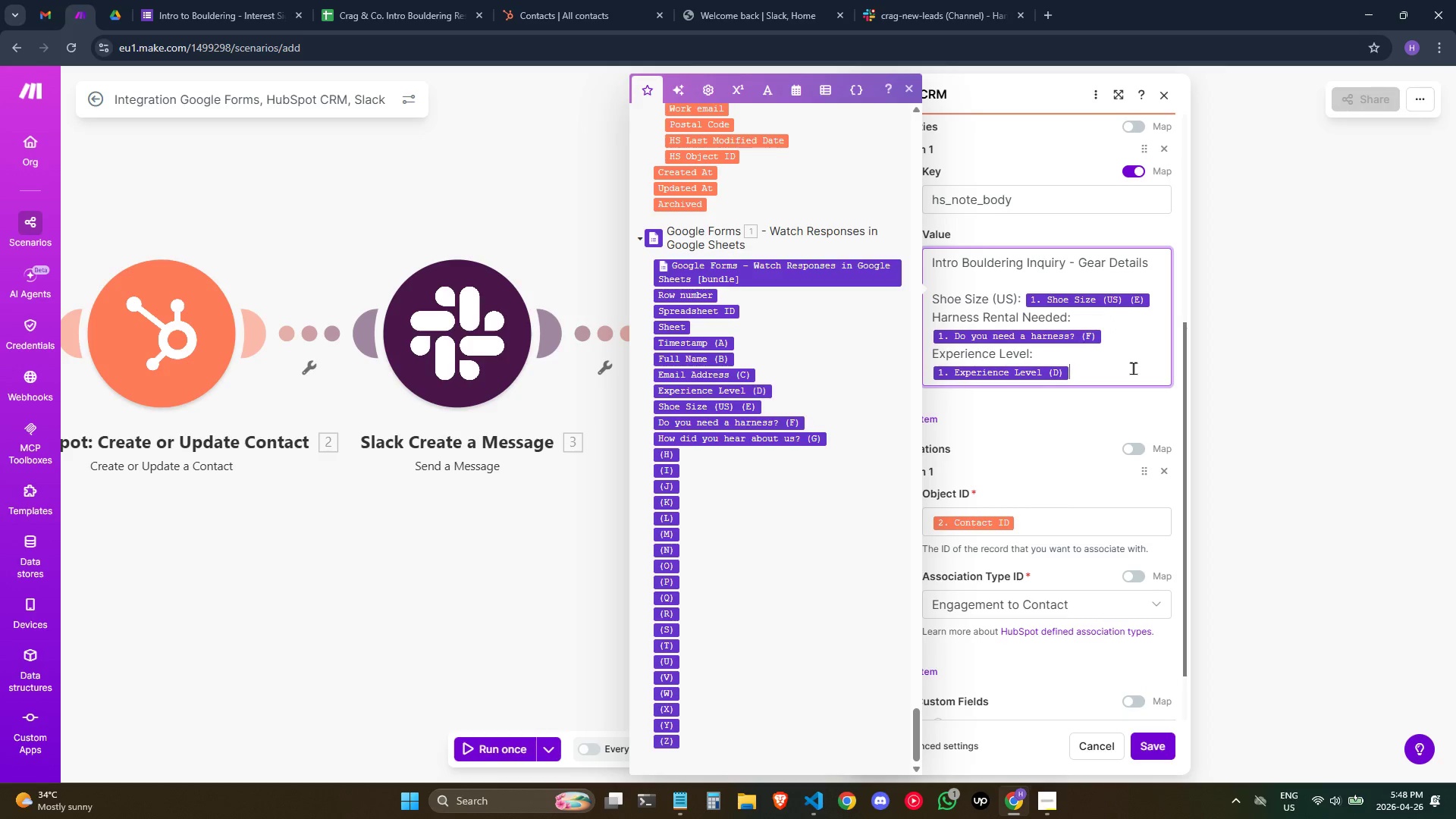 
key(Enter)
 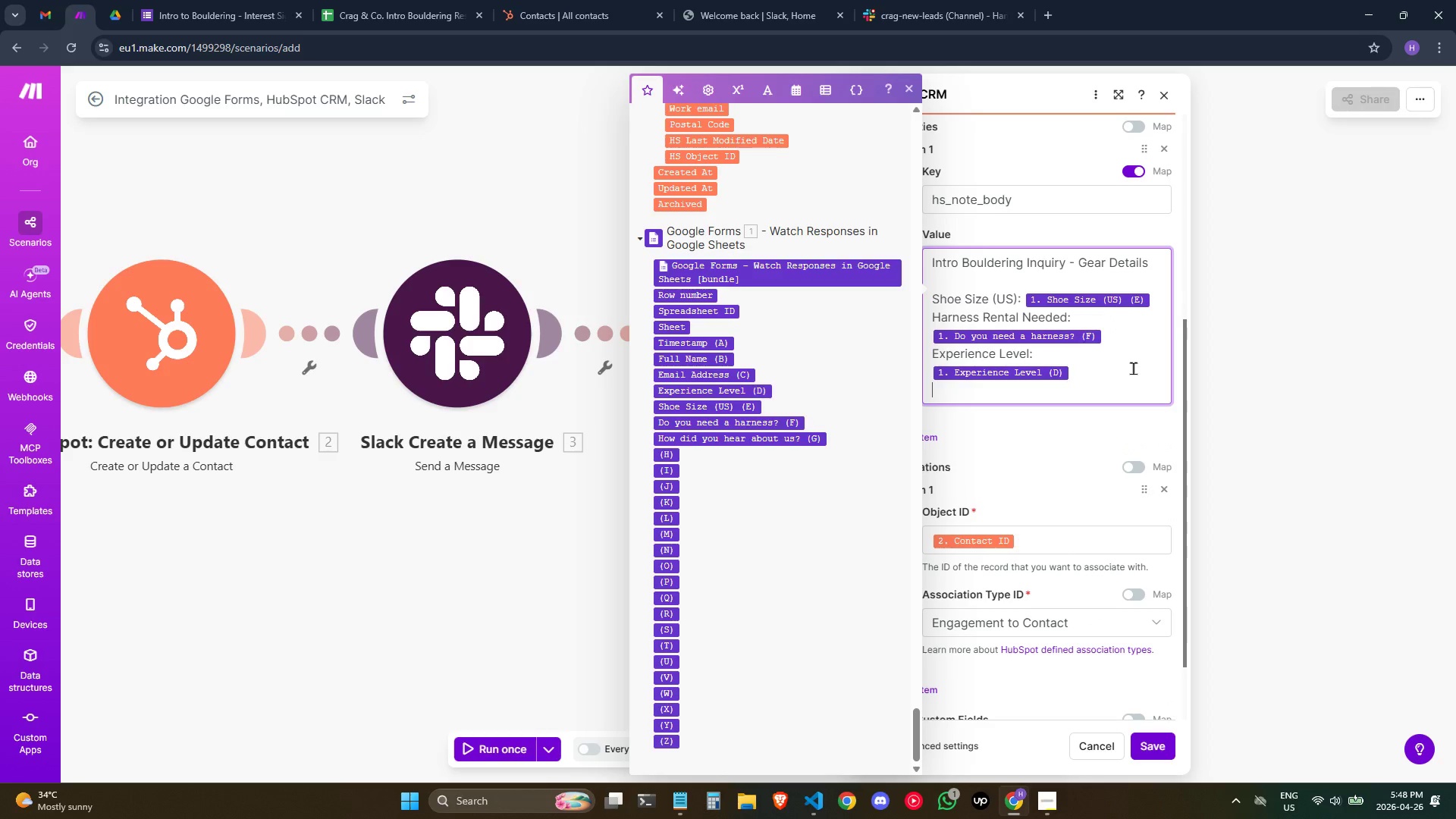 
type(Sorce)
key(Backspace)
key(Backspace)
key(Backspace)
type(urce: )
 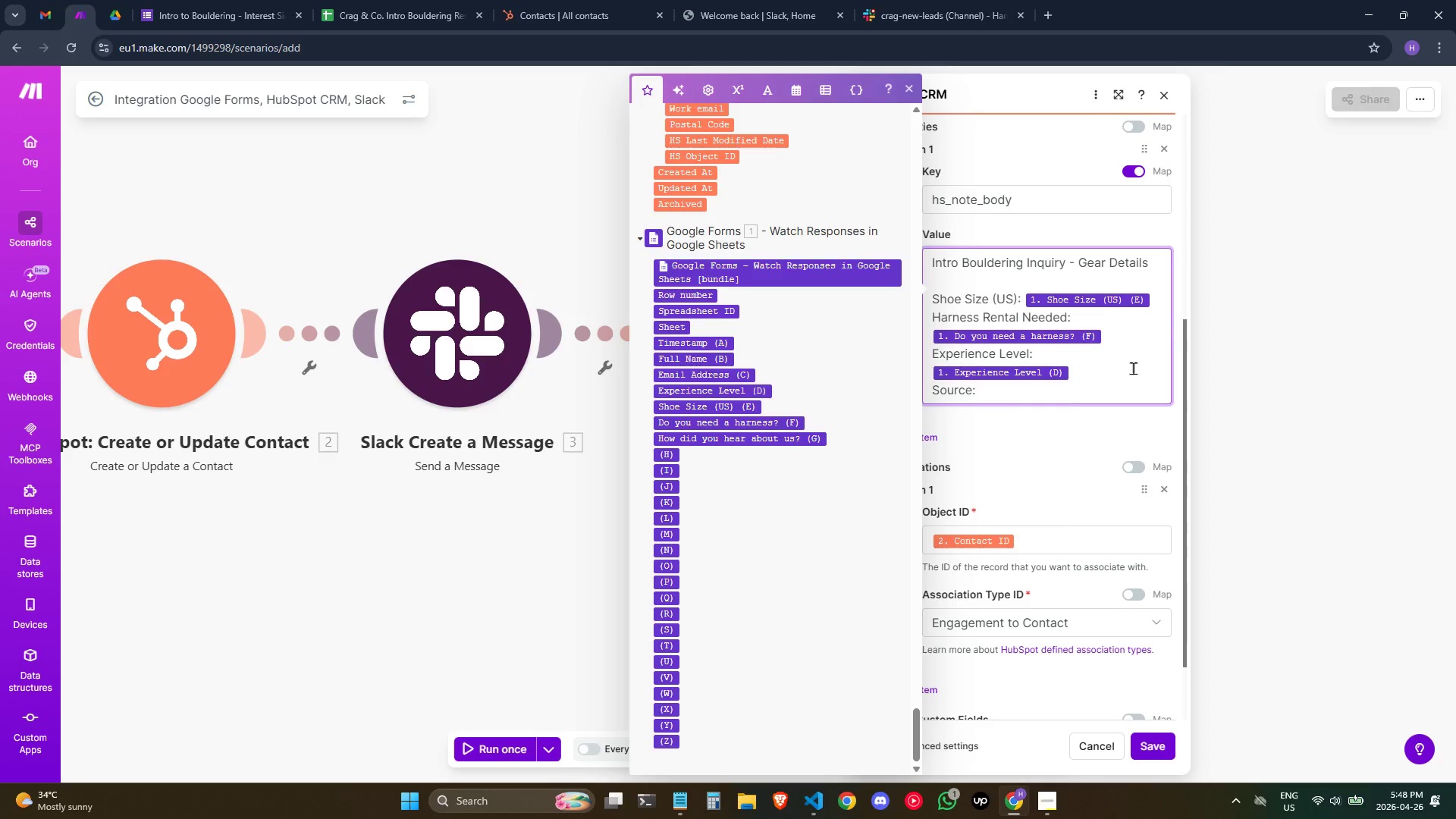 
left_click([767, 440])
 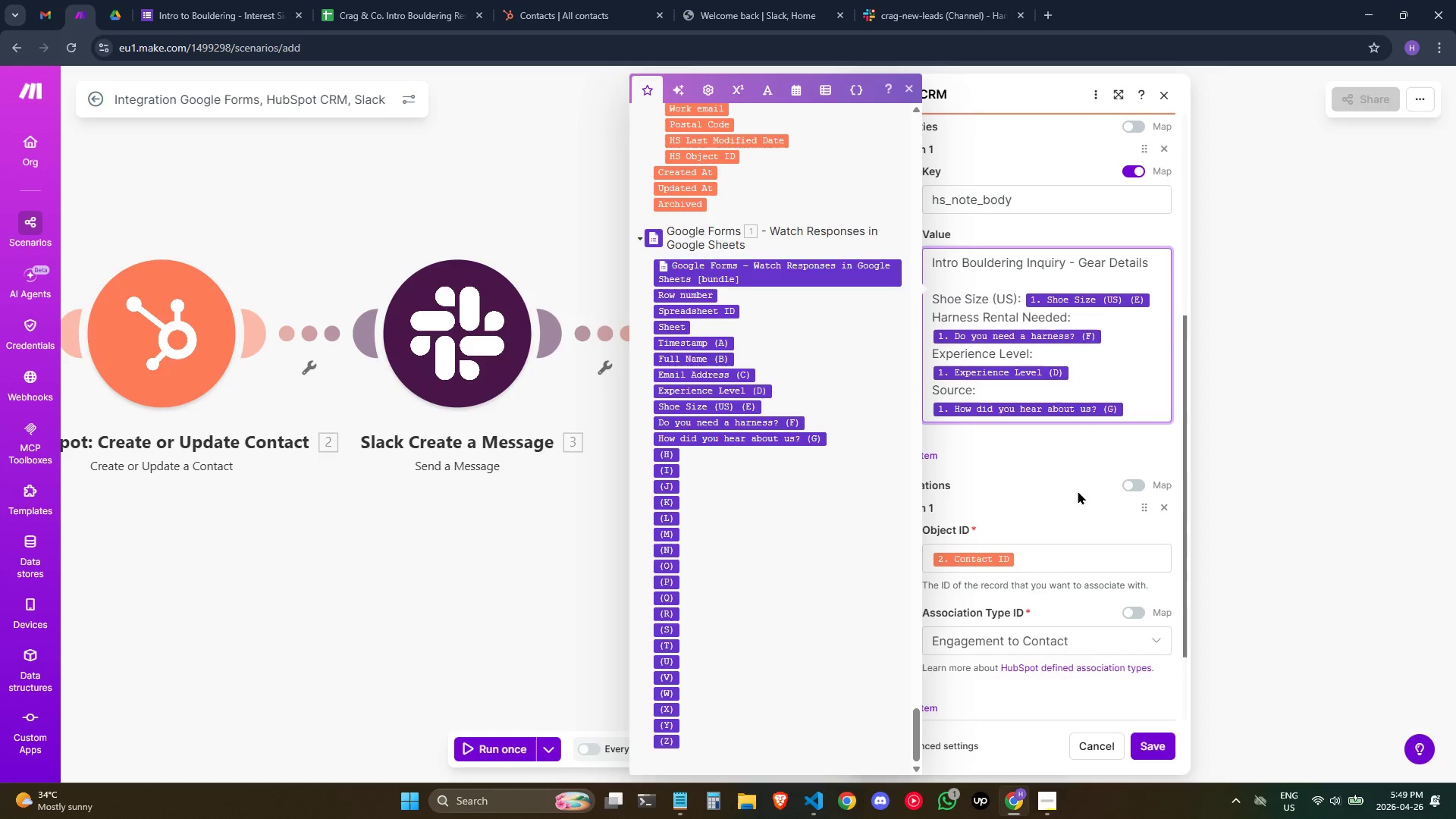 
wait(37.88)
 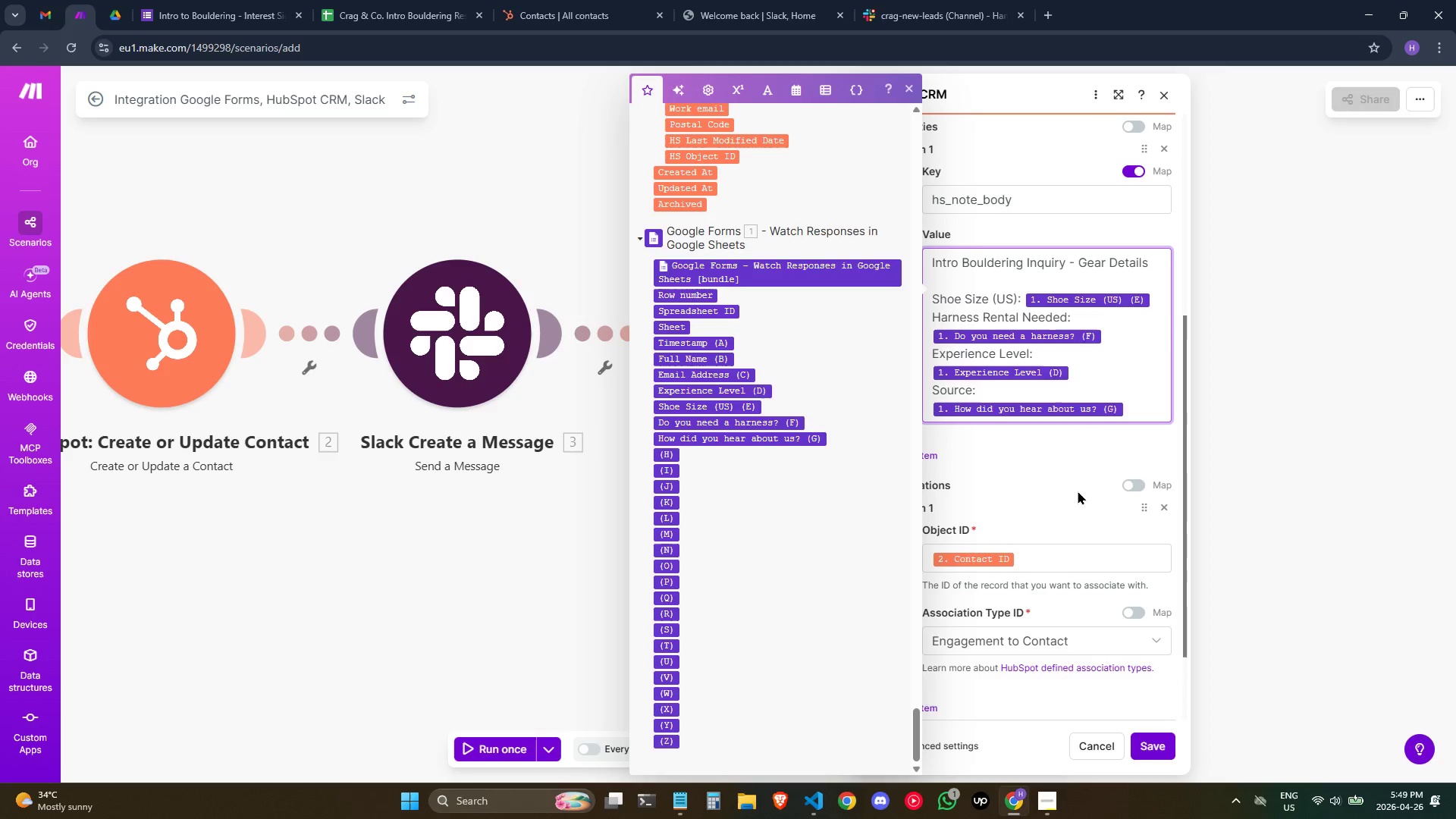 
left_click([1150, 739])
 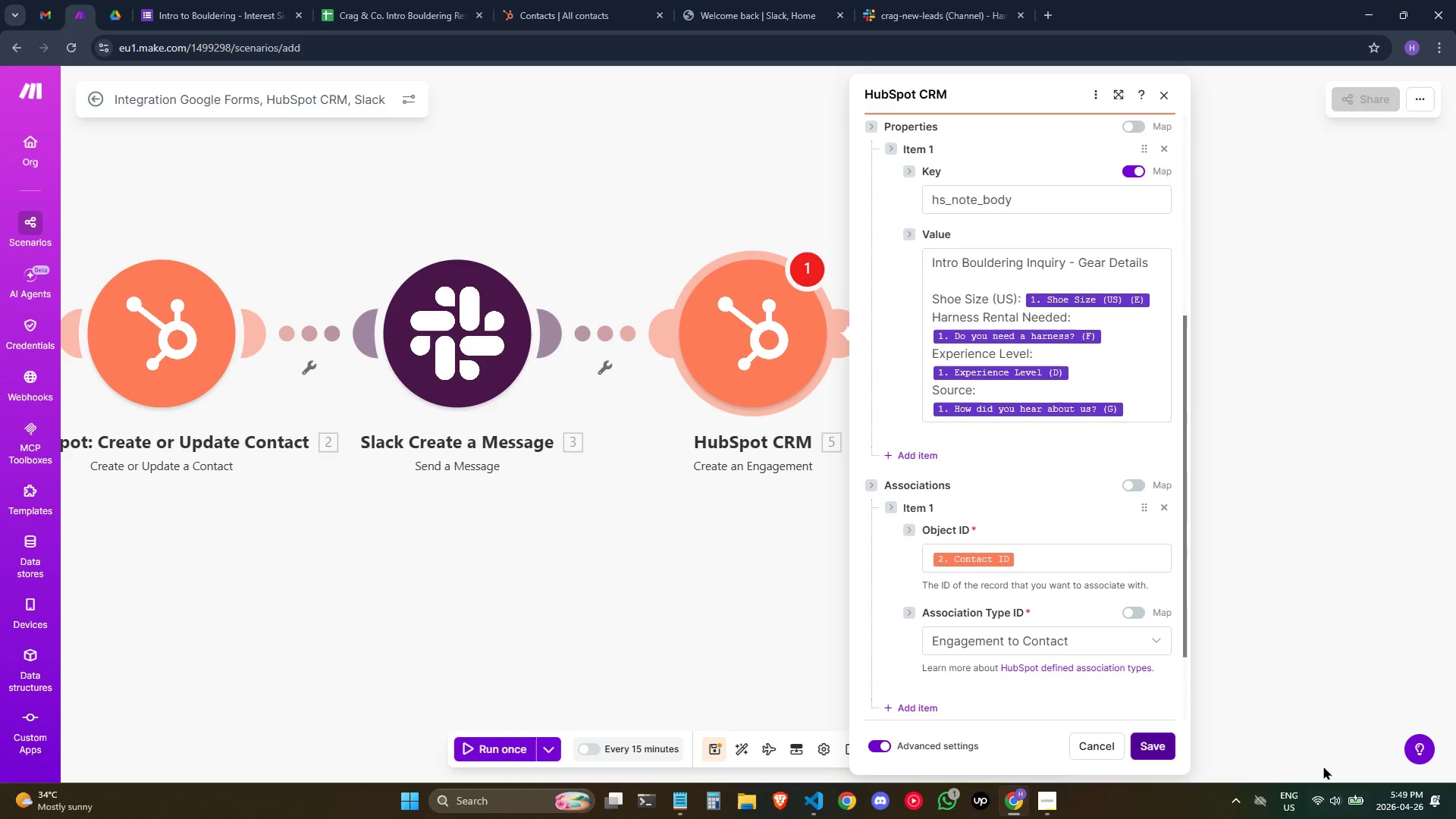 
left_click([1170, 750])
 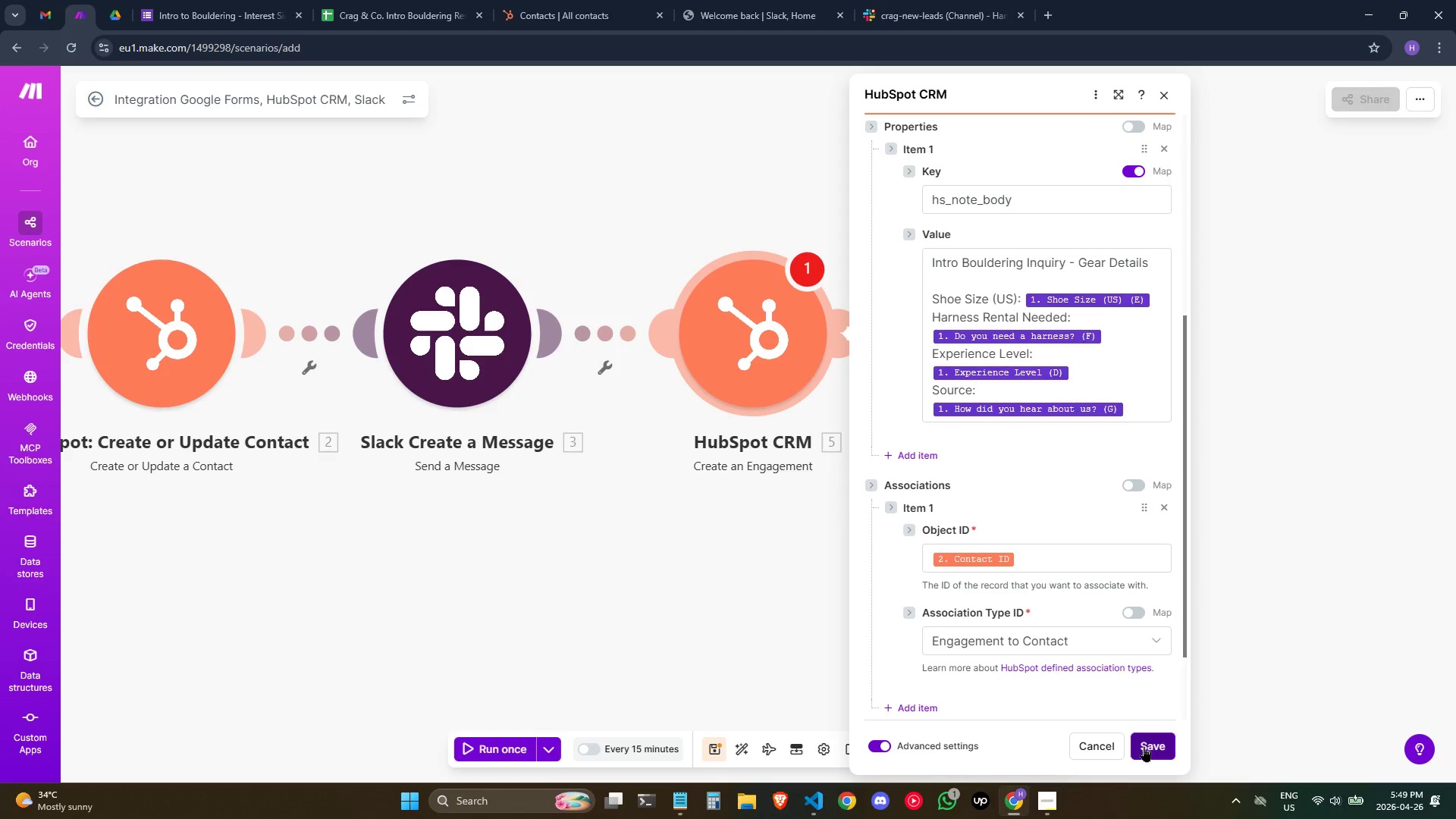 
right_click([1344, 418])
 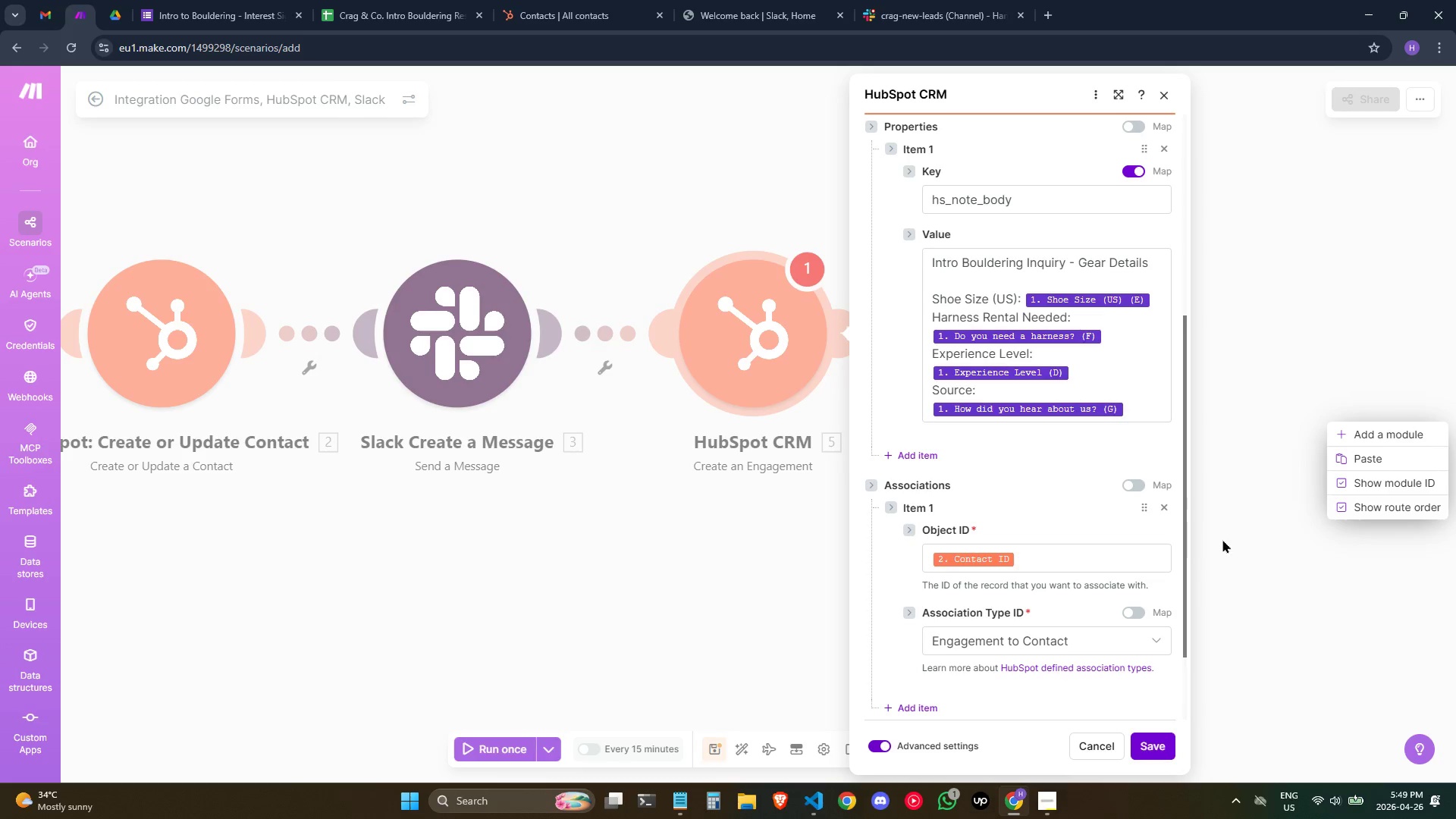 
left_click([1313, 557])
 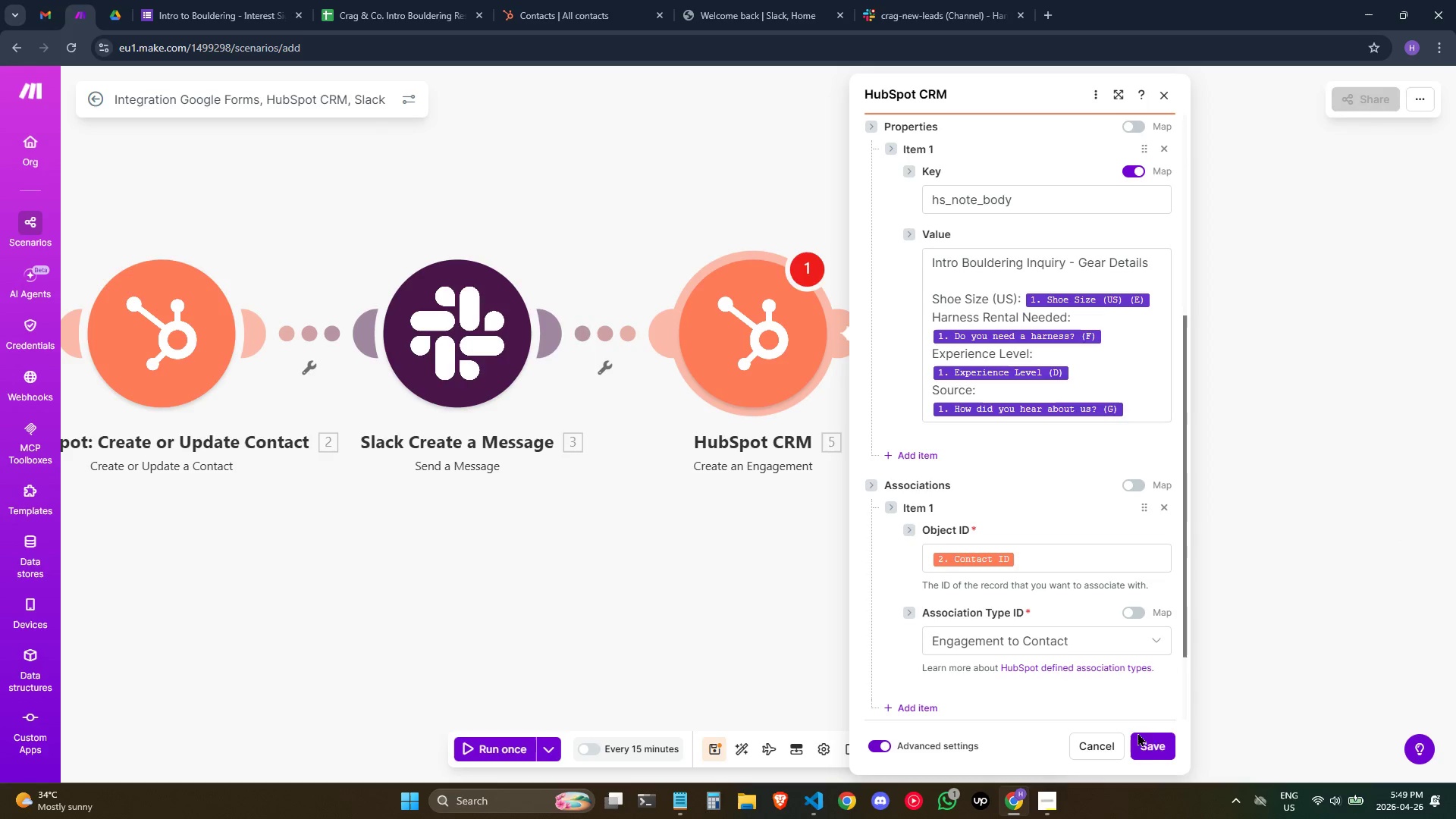 
left_click([1151, 739])
 